 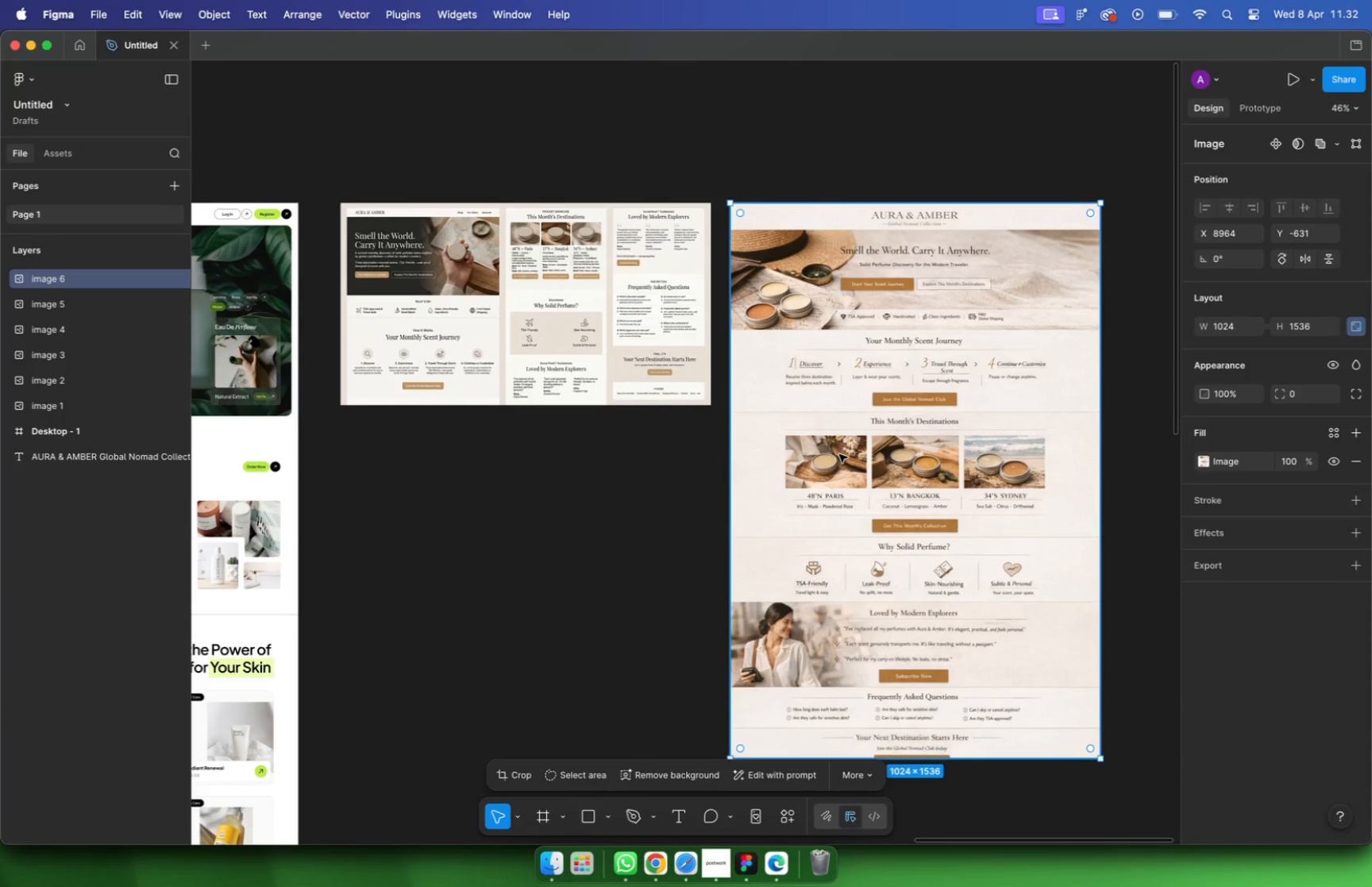 
scroll: coordinate [805, 590], scroll_direction: down, amount: 2.0
 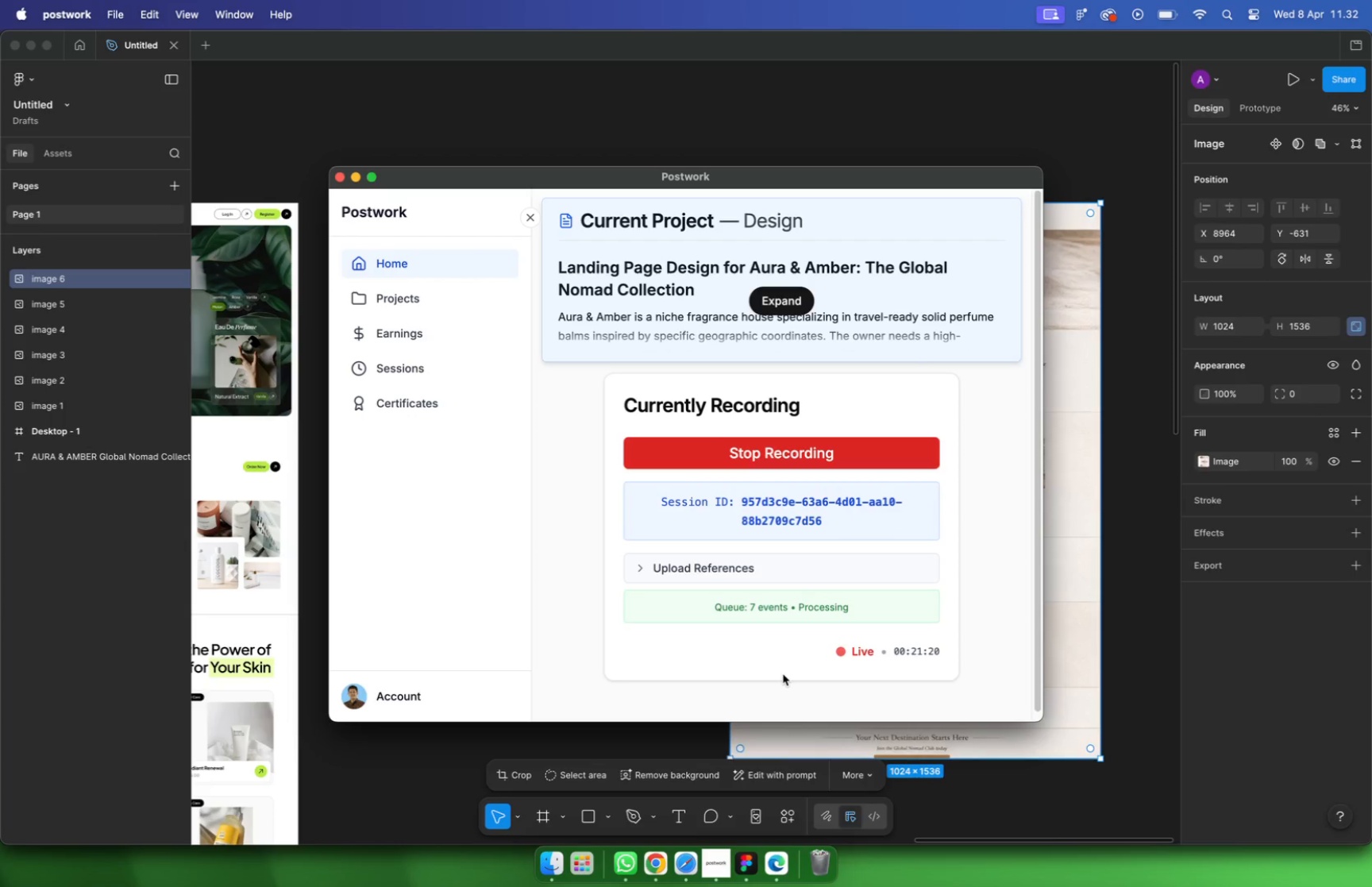 
hold_key(key=CommandLeft, duration=11.75)
scroll: coordinate [778, 254], scroll_direction: up, amount: 17.0
 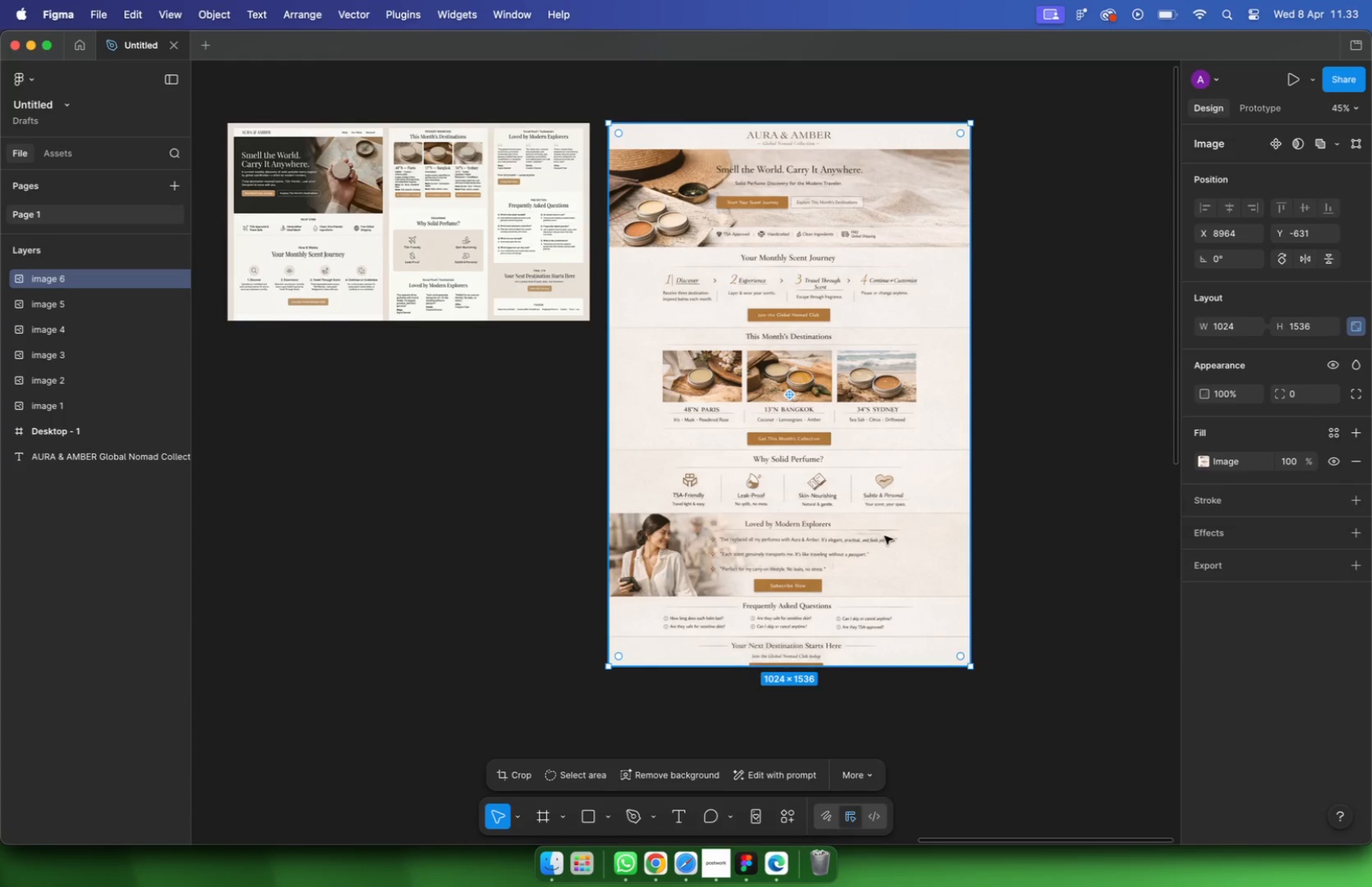 
scroll: coordinate [771, 291], scroll_direction: down, amount: 23.0
 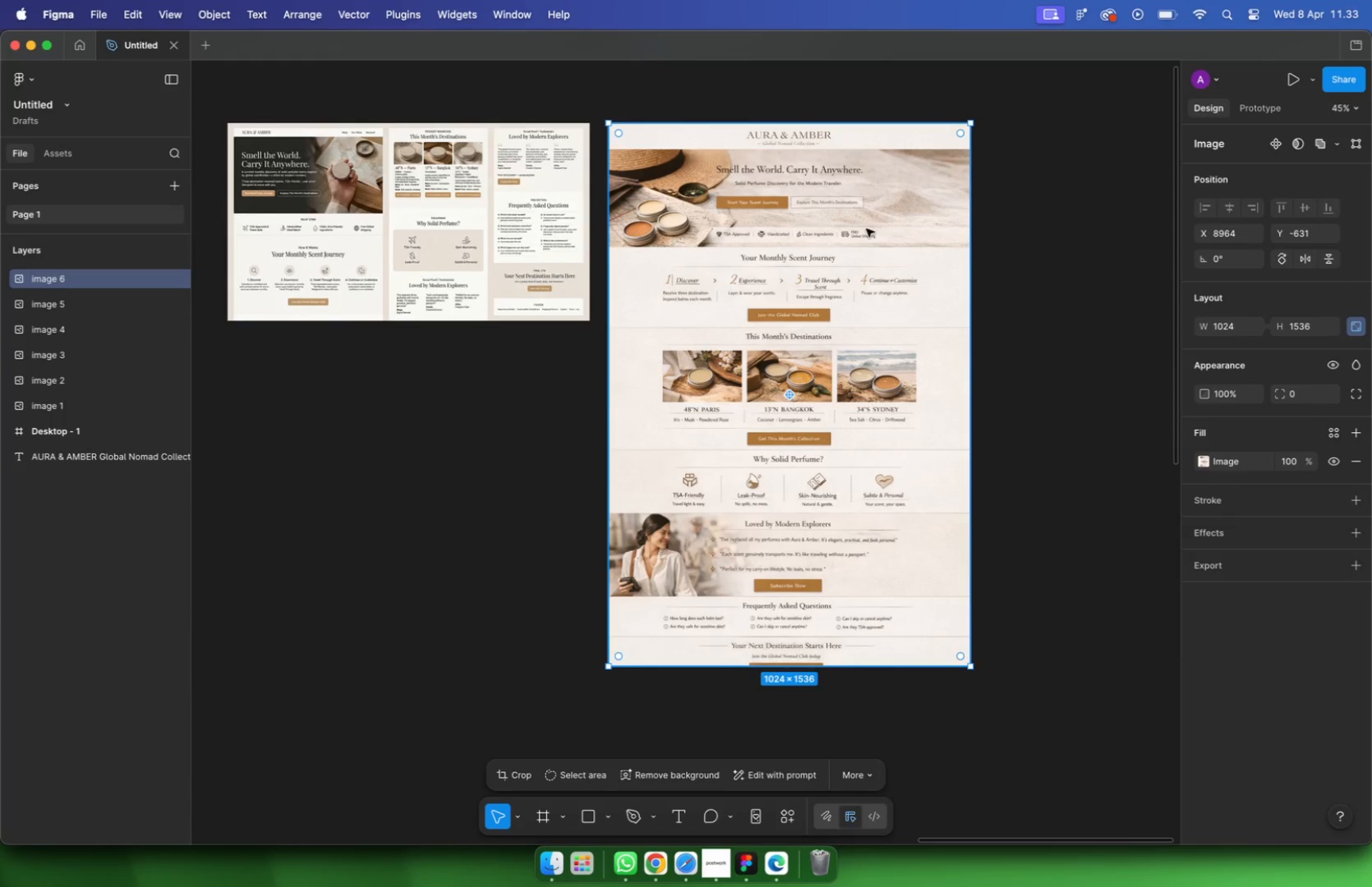 
scroll: coordinate [478, 288], scroll_direction: up, amount: 27.0
 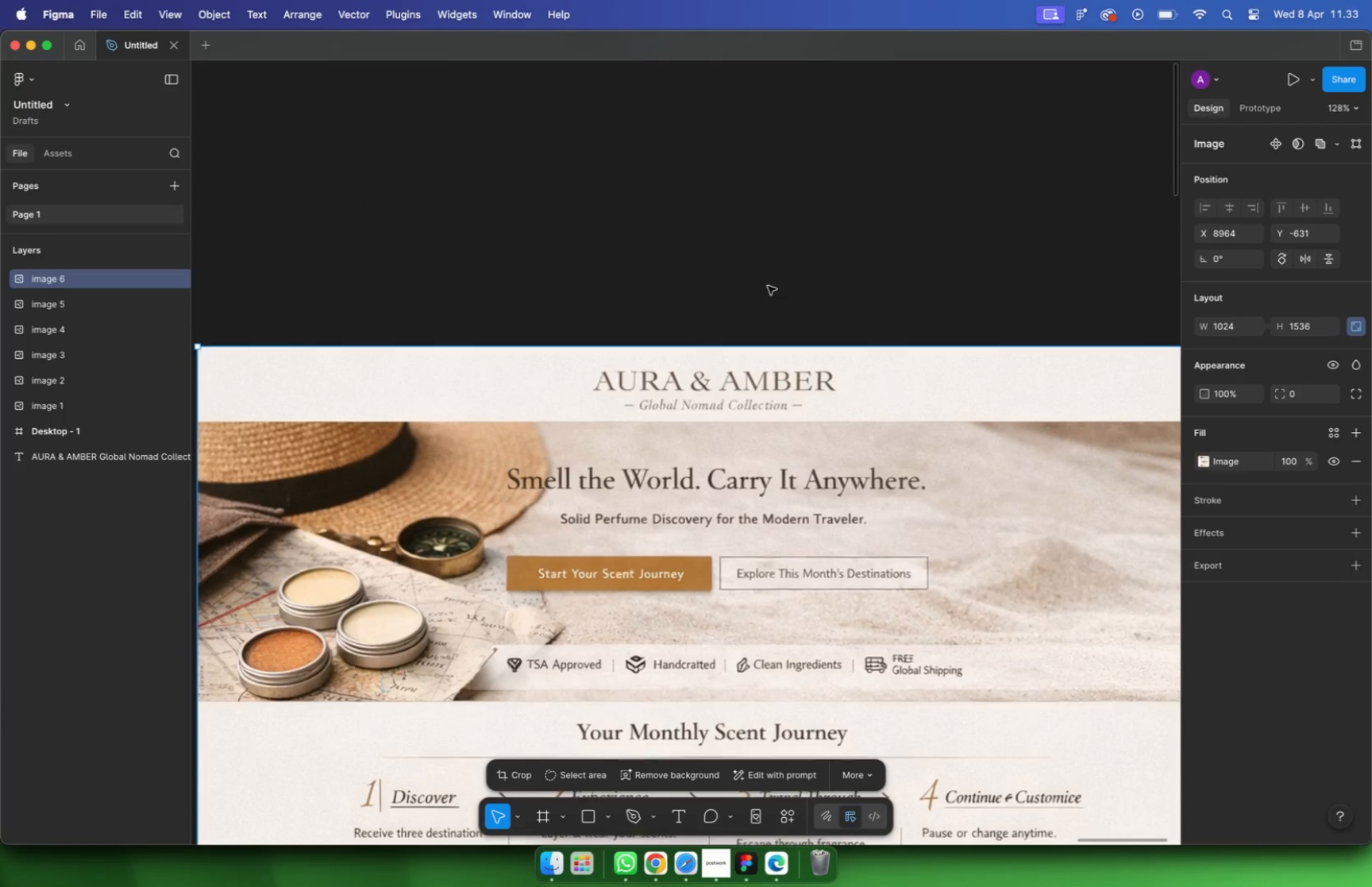 
scroll: coordinate [709, 295], scroll_direction: down, amount: 45.0
 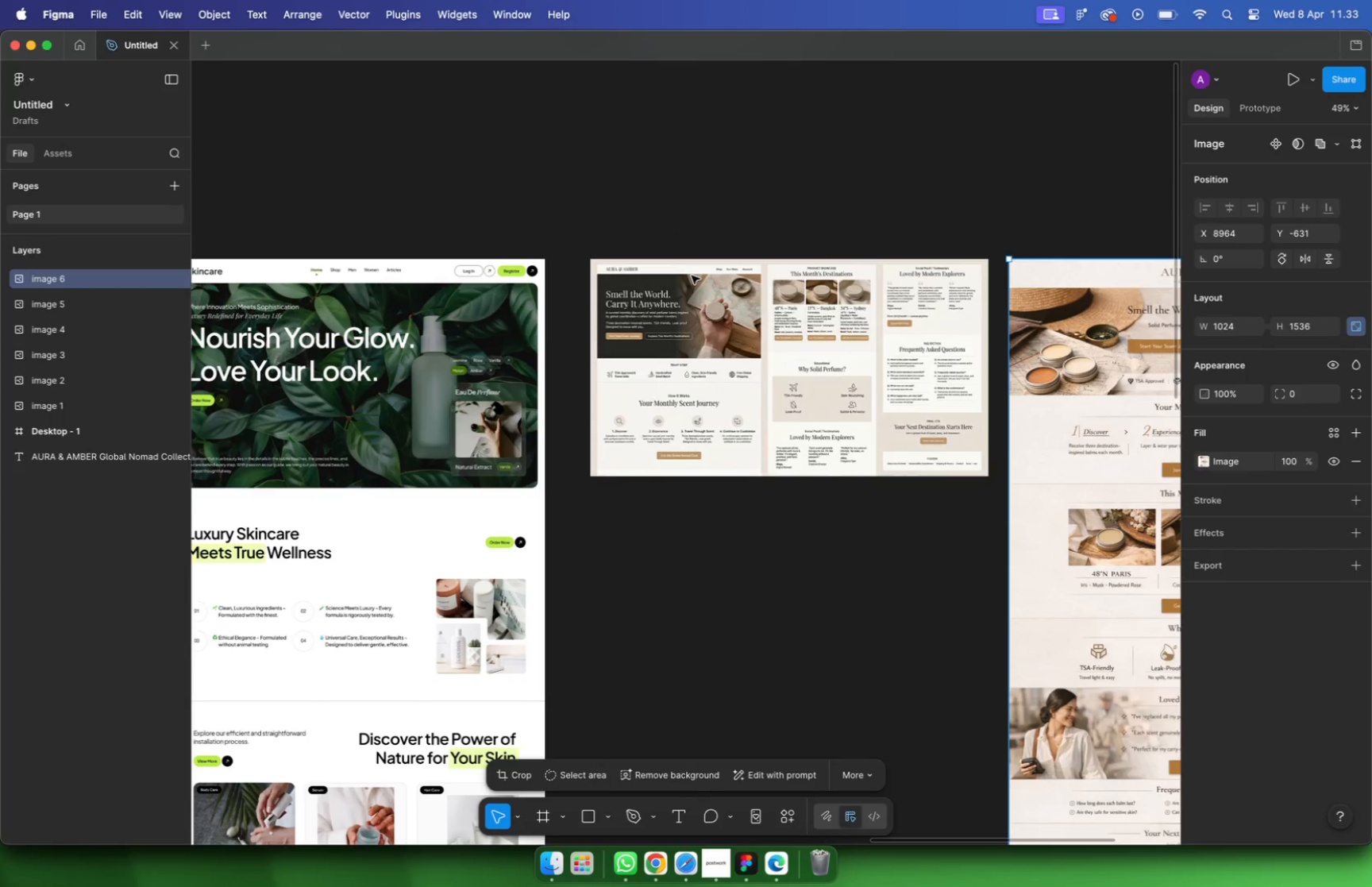 
scroll: coordinate [290, 209], scroll_direction: up, amount: 36.0
 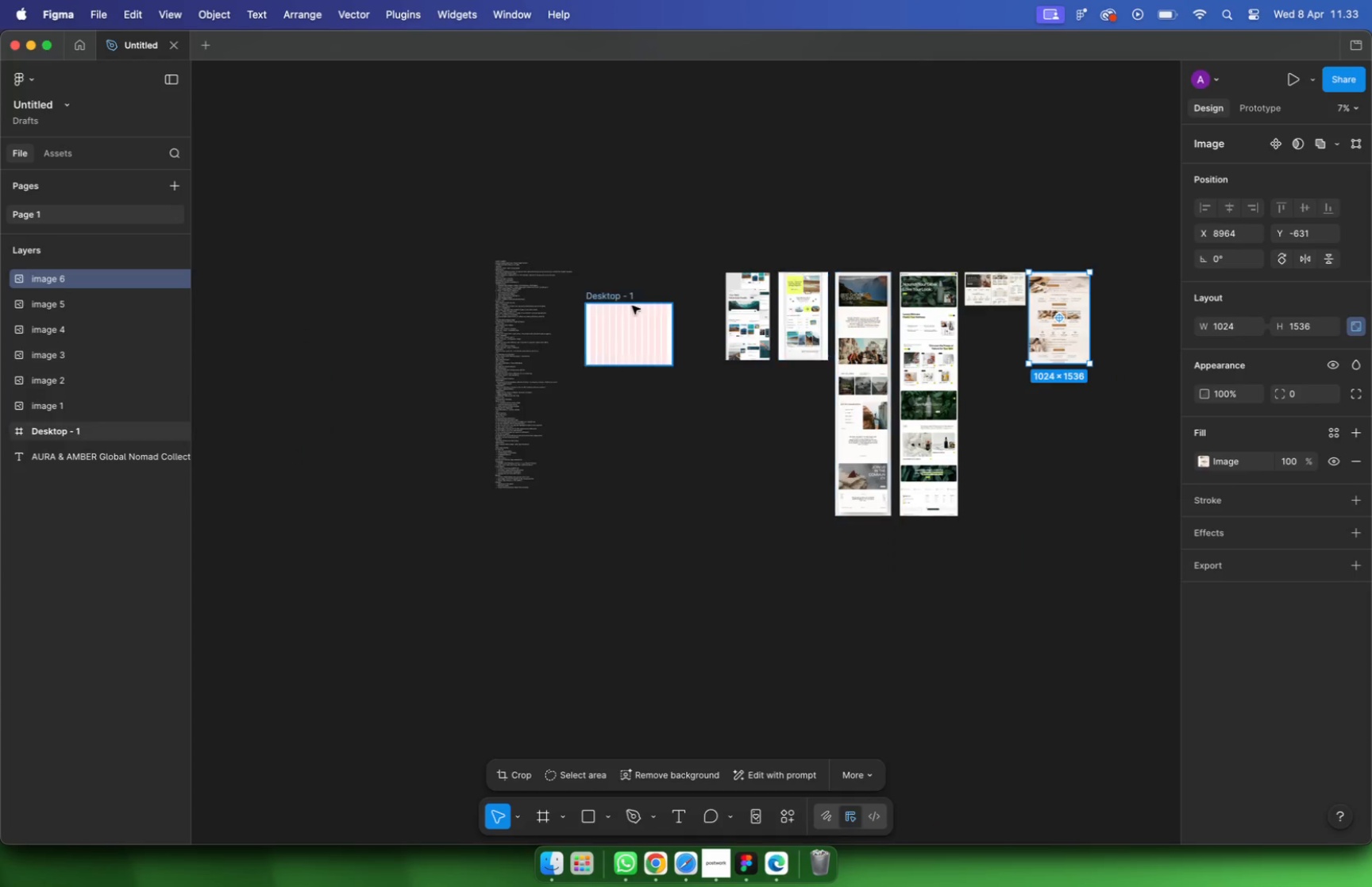 
double_click([350, 164])
 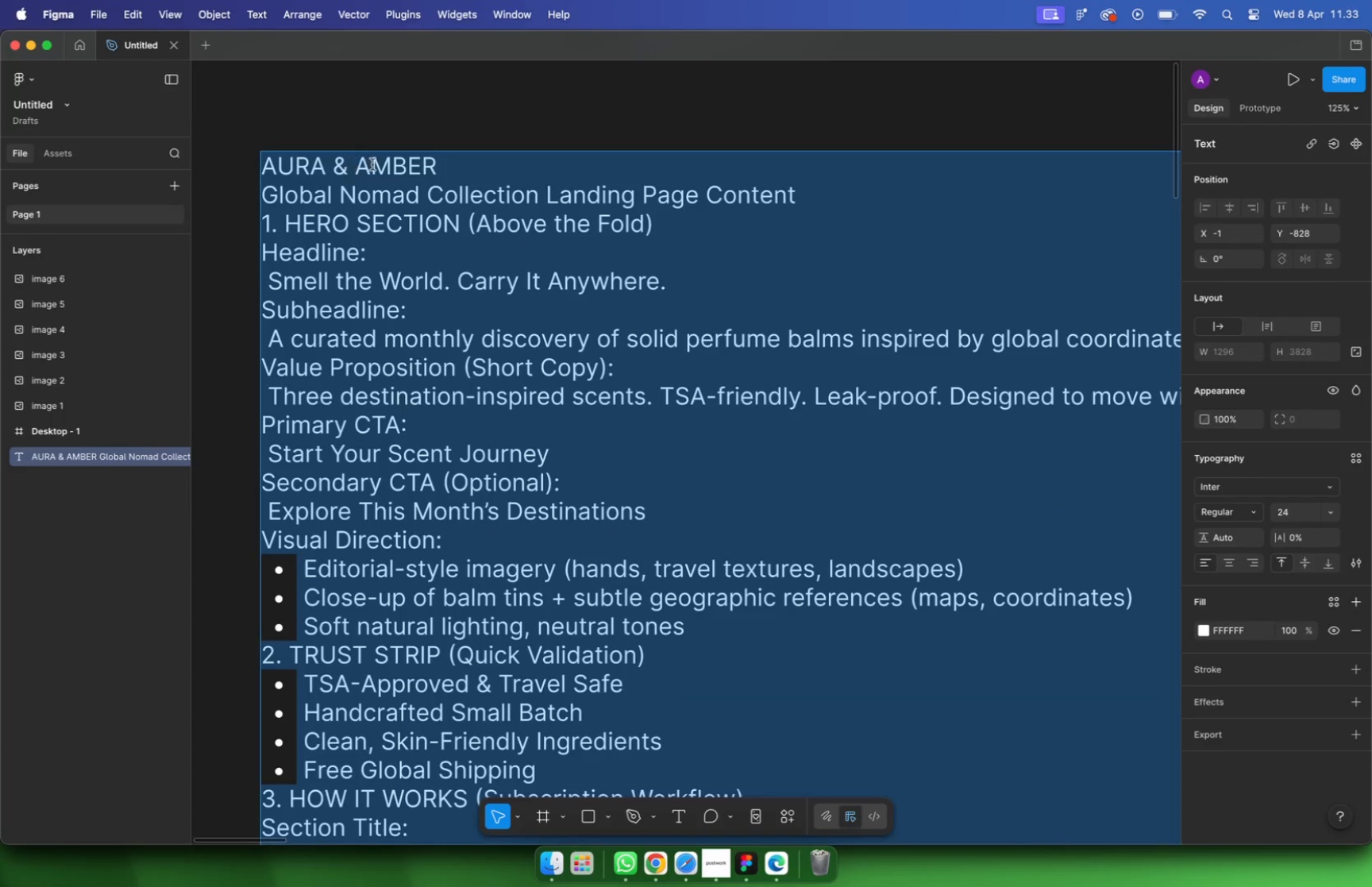 
triple_click([413, 158])
 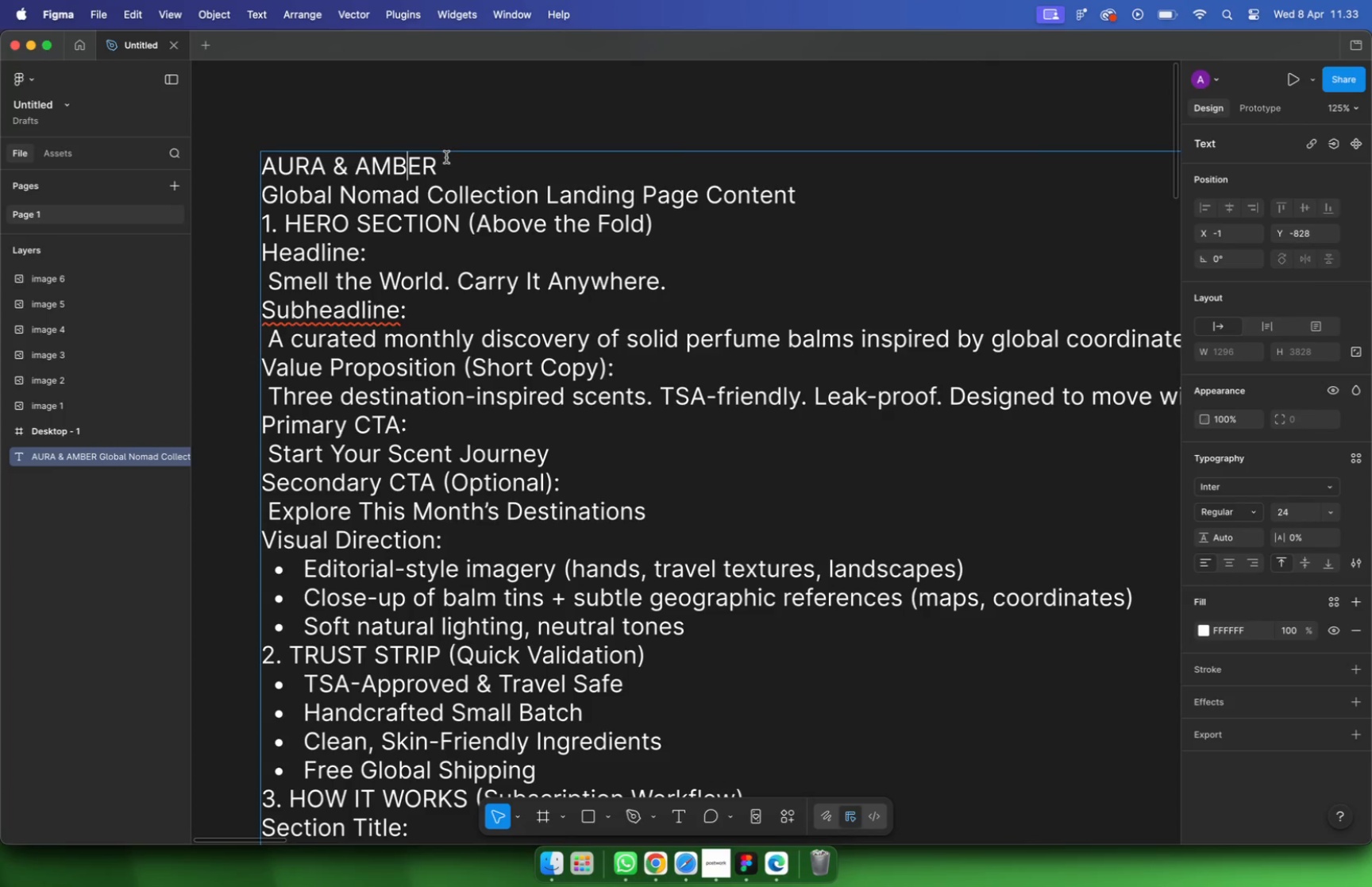 
left_click_drag(start_coordinate=[446, 157], to_coordinate=[238, 164])
 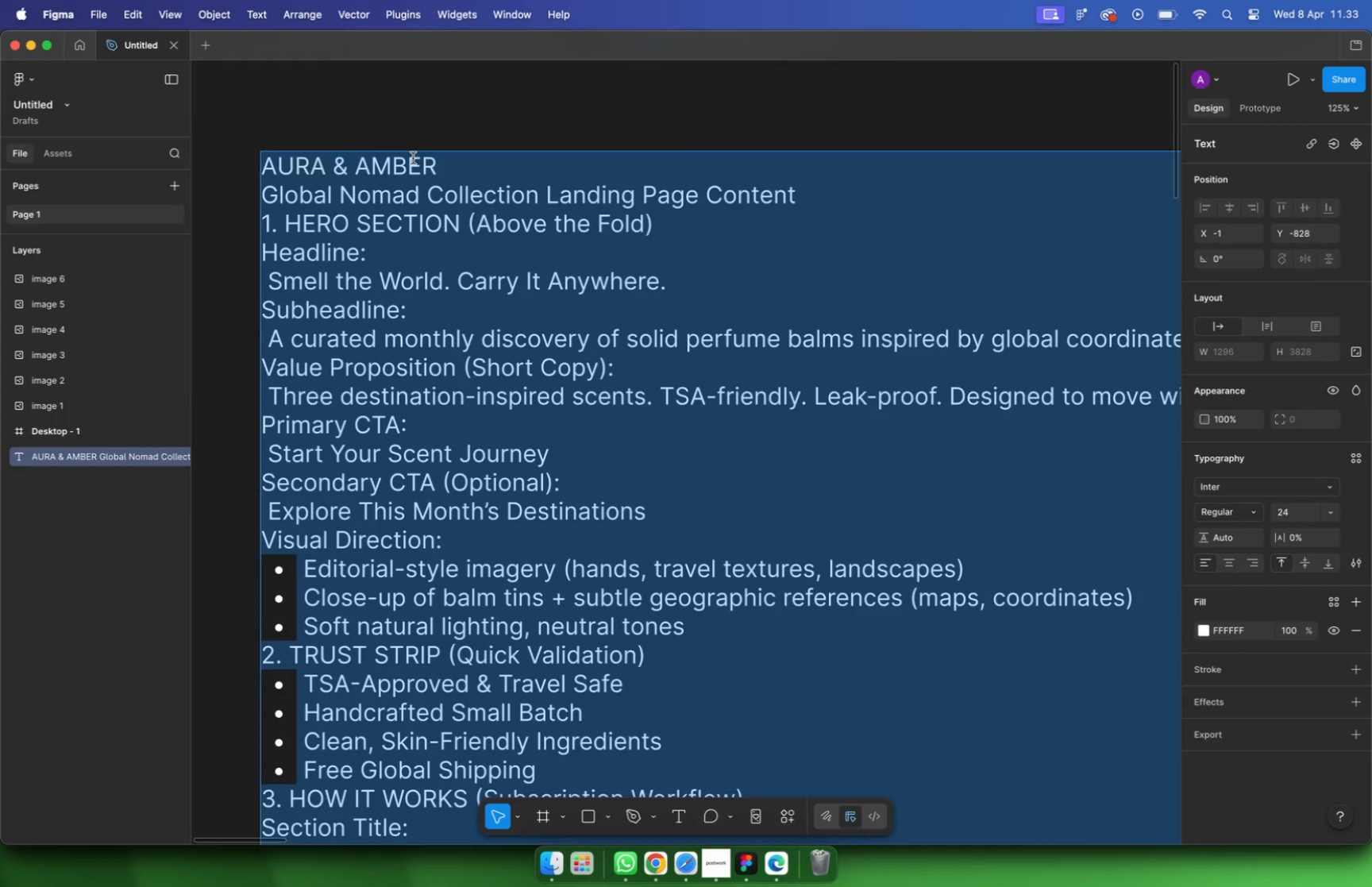 
key(Meta+C)
 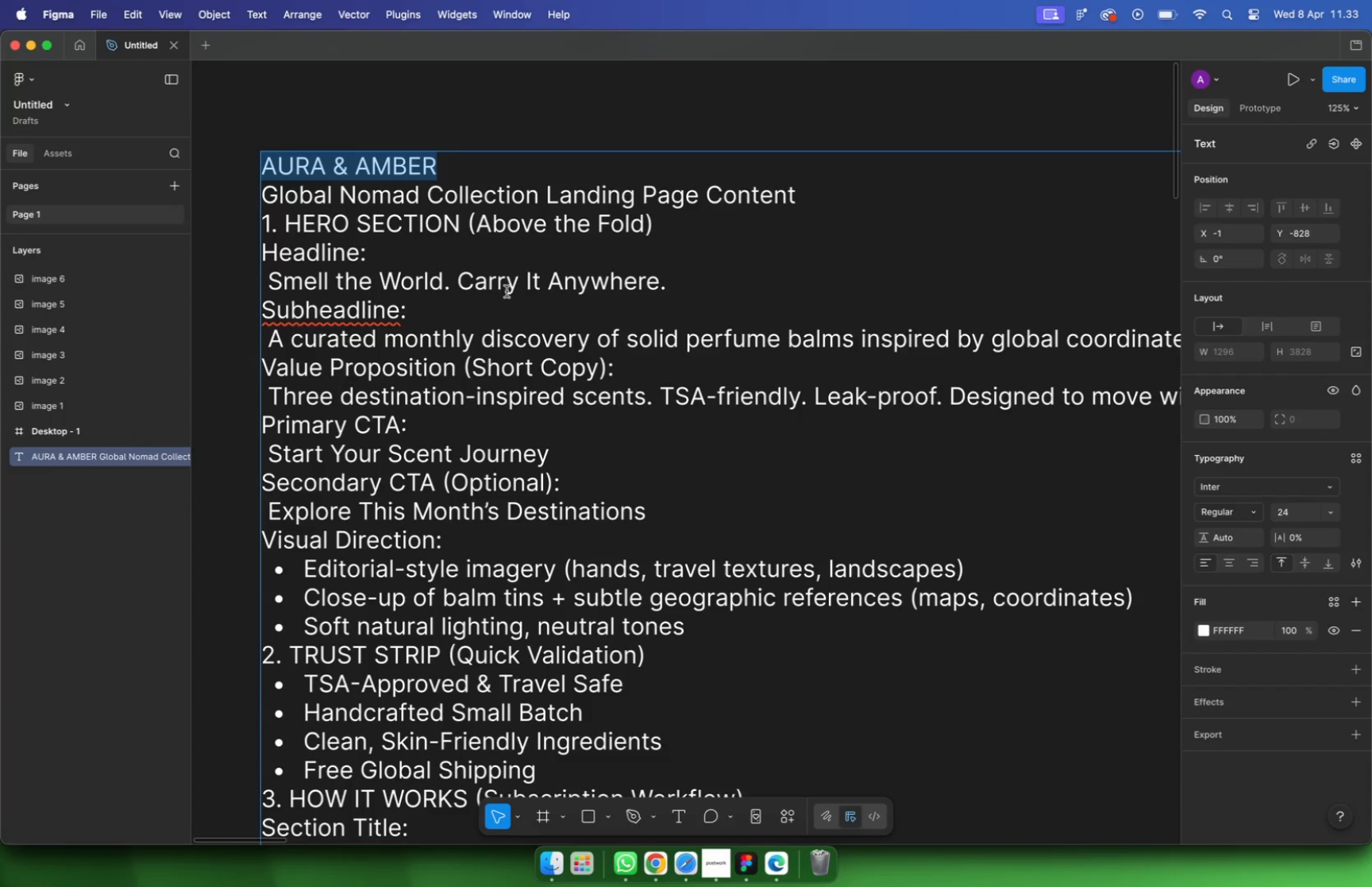 
hold_key(key=CommandLeft, duration=1.09)
scroll: coordinate [757, 401], scroll_direction: down, amount: 10.0
 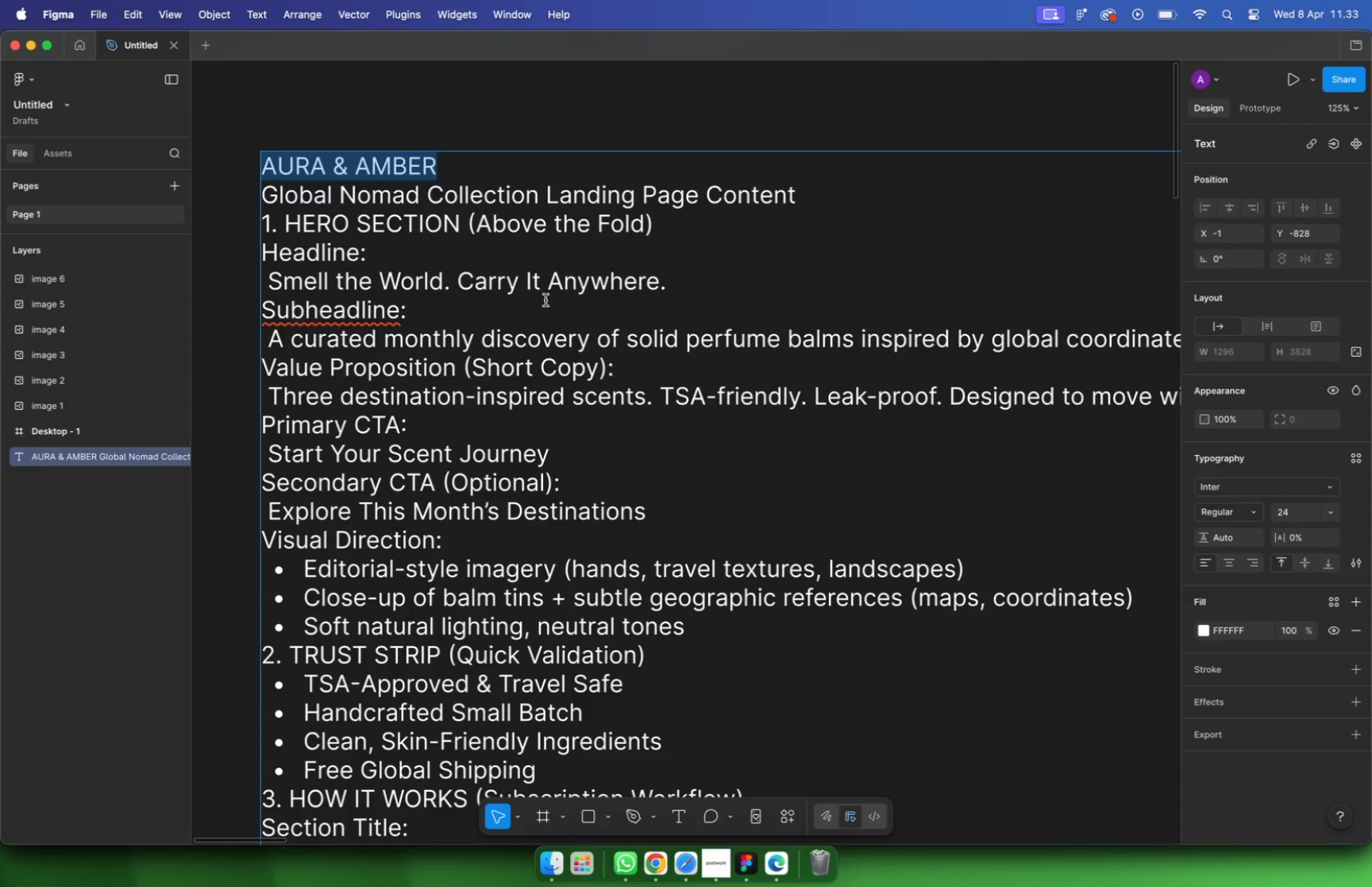 
key(T)
 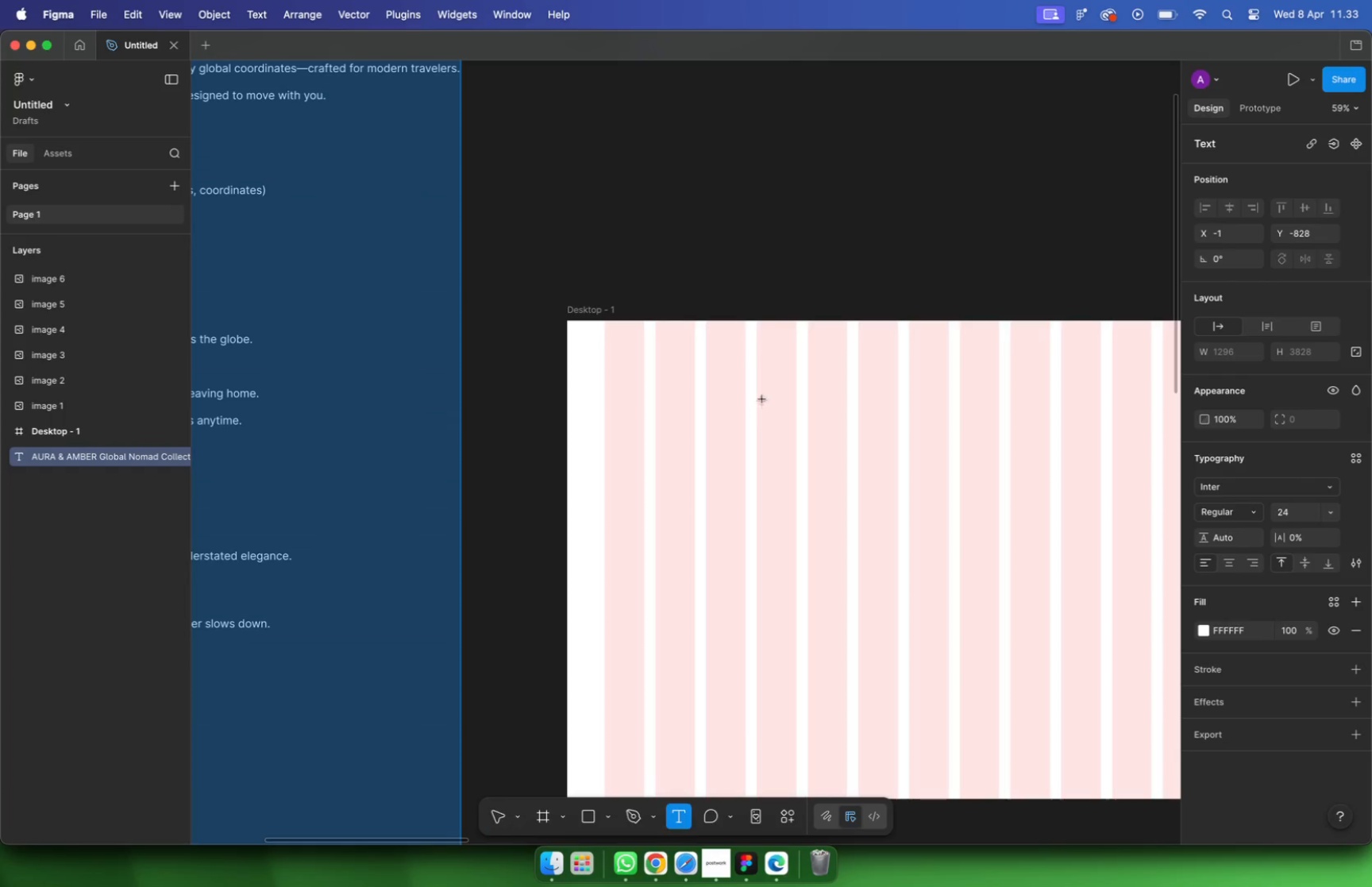 
left_click([755, 353])
 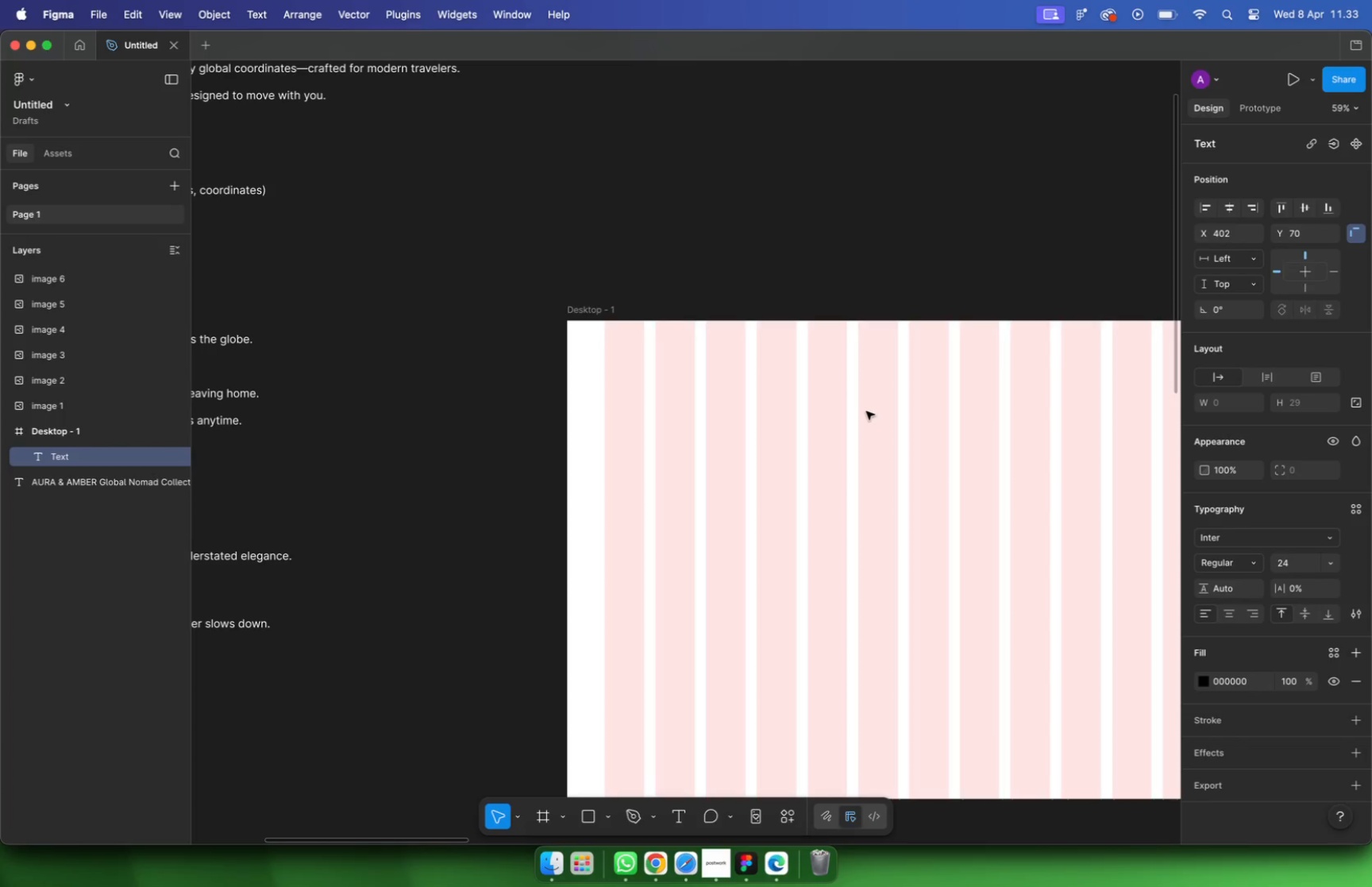 
key(Meta+V)
 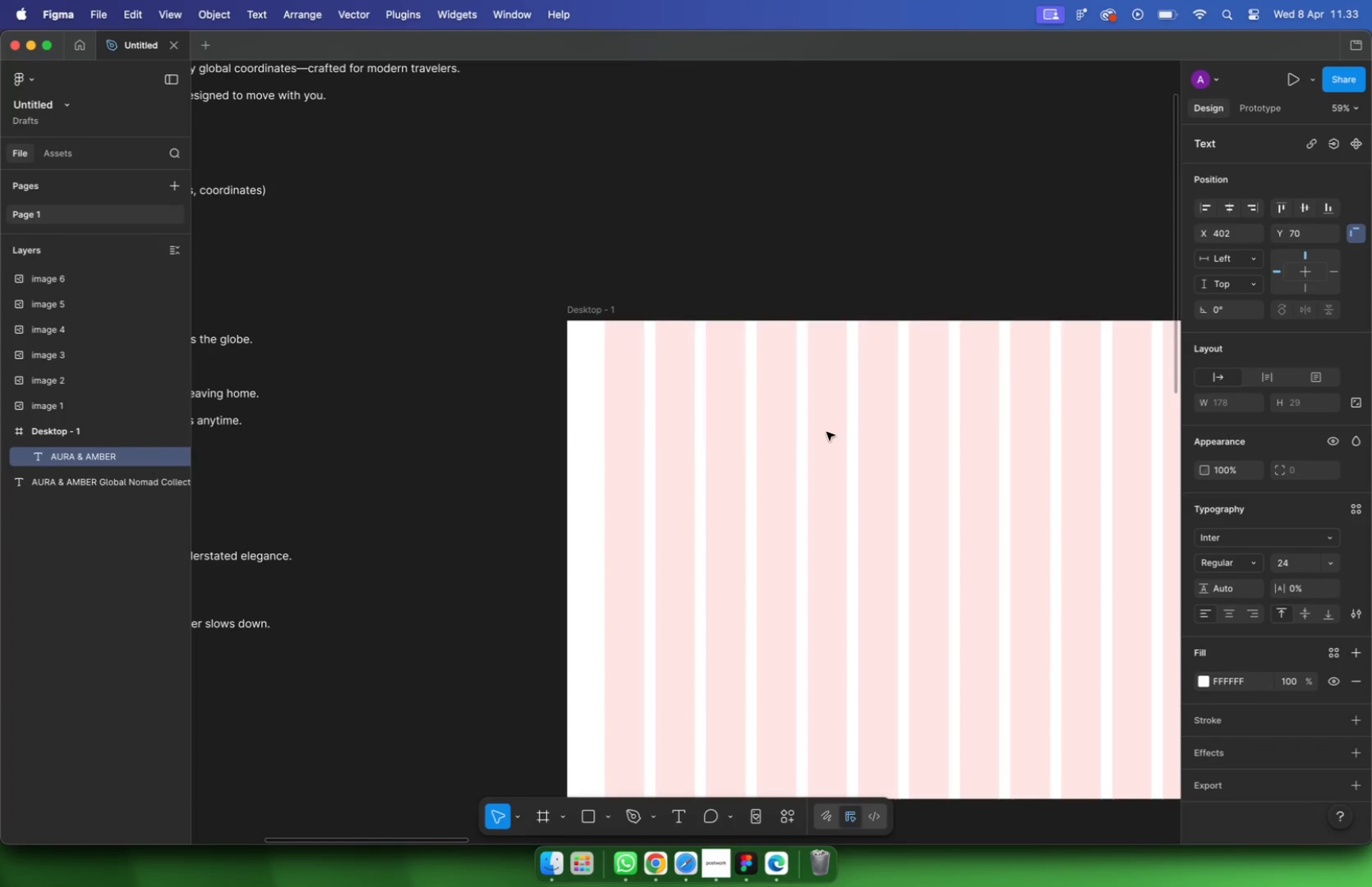 
key(Escape)
 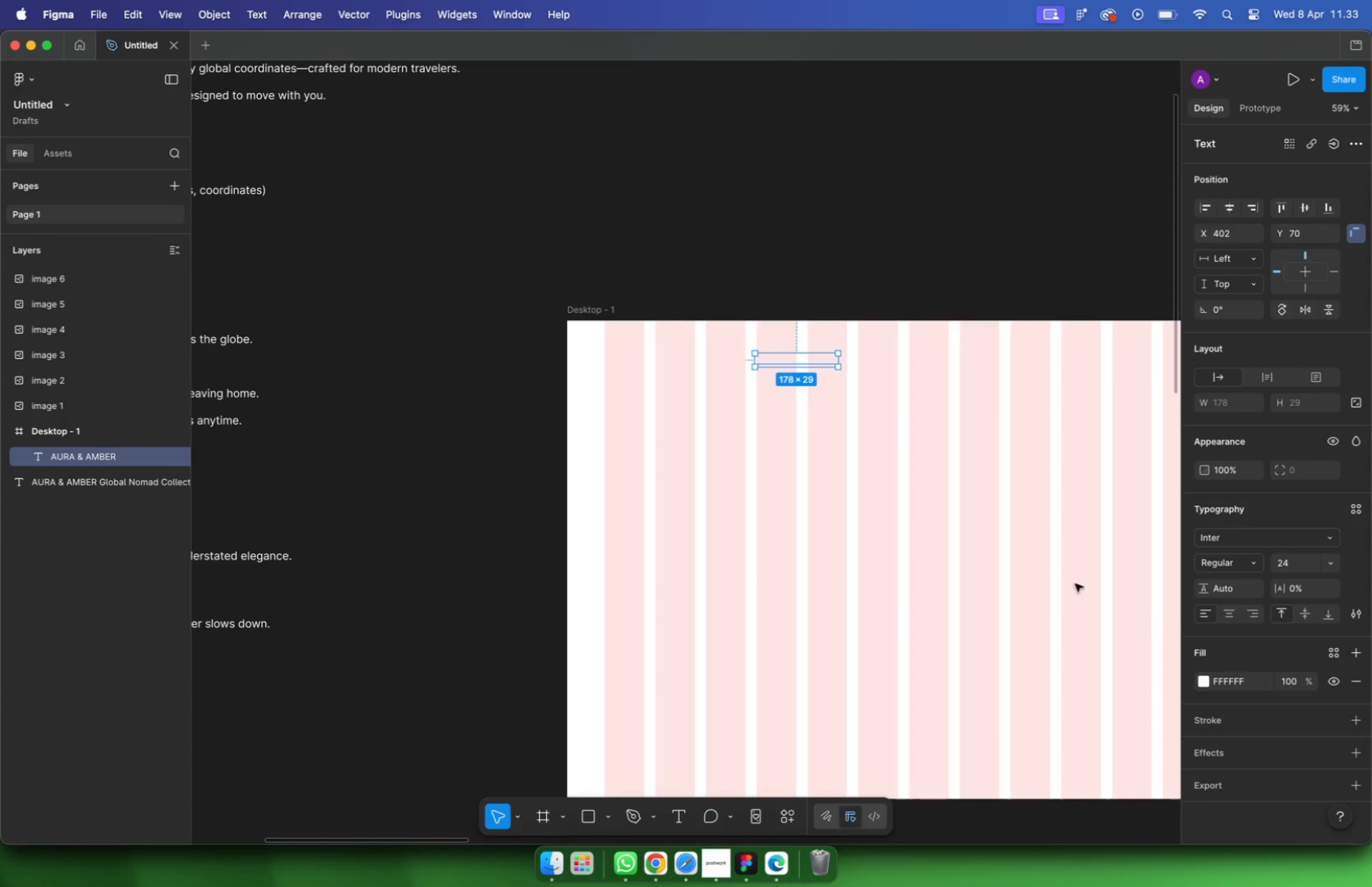 
left_click([1202, 683])
 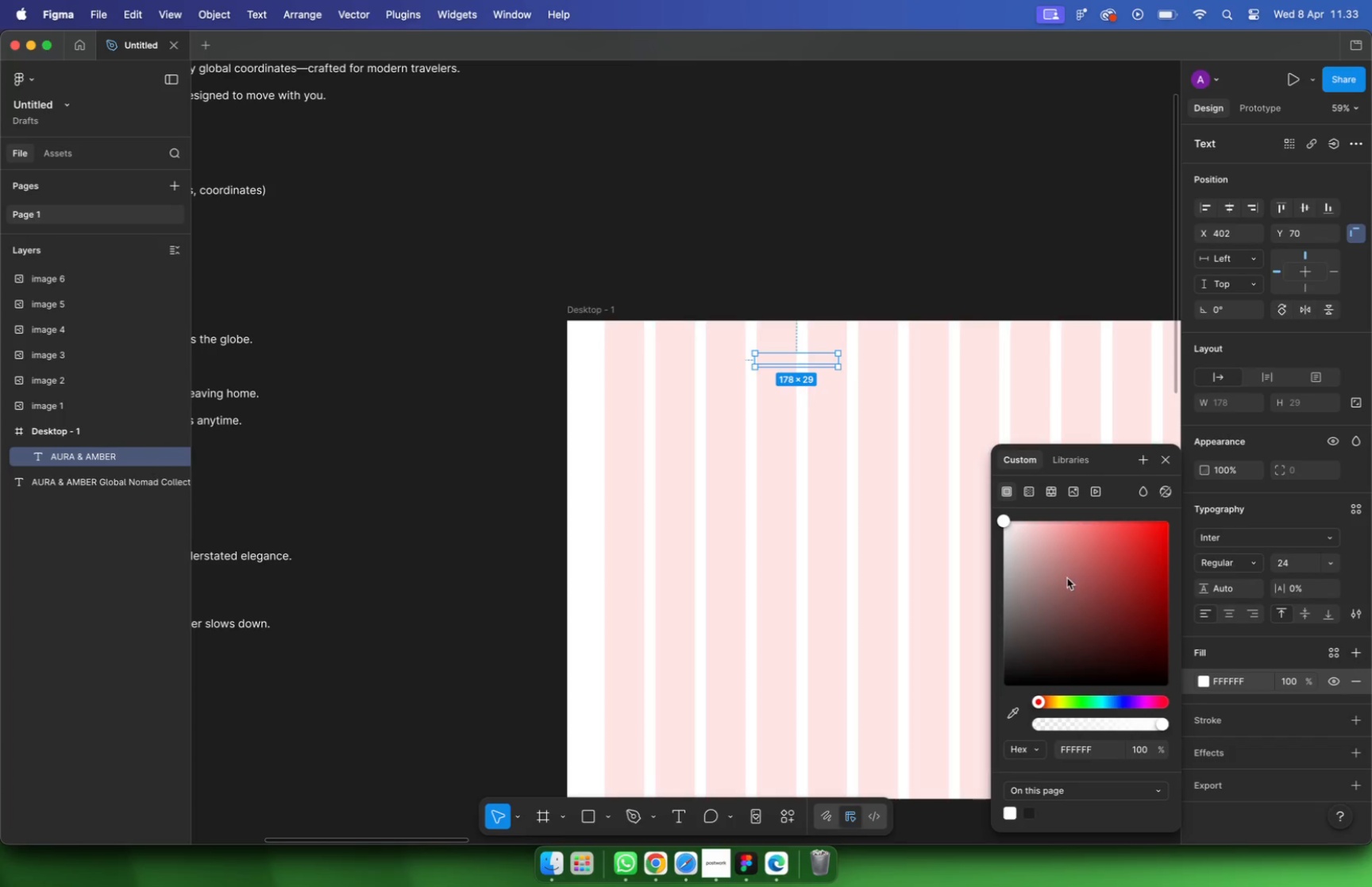 
left_click([1053, 596])
 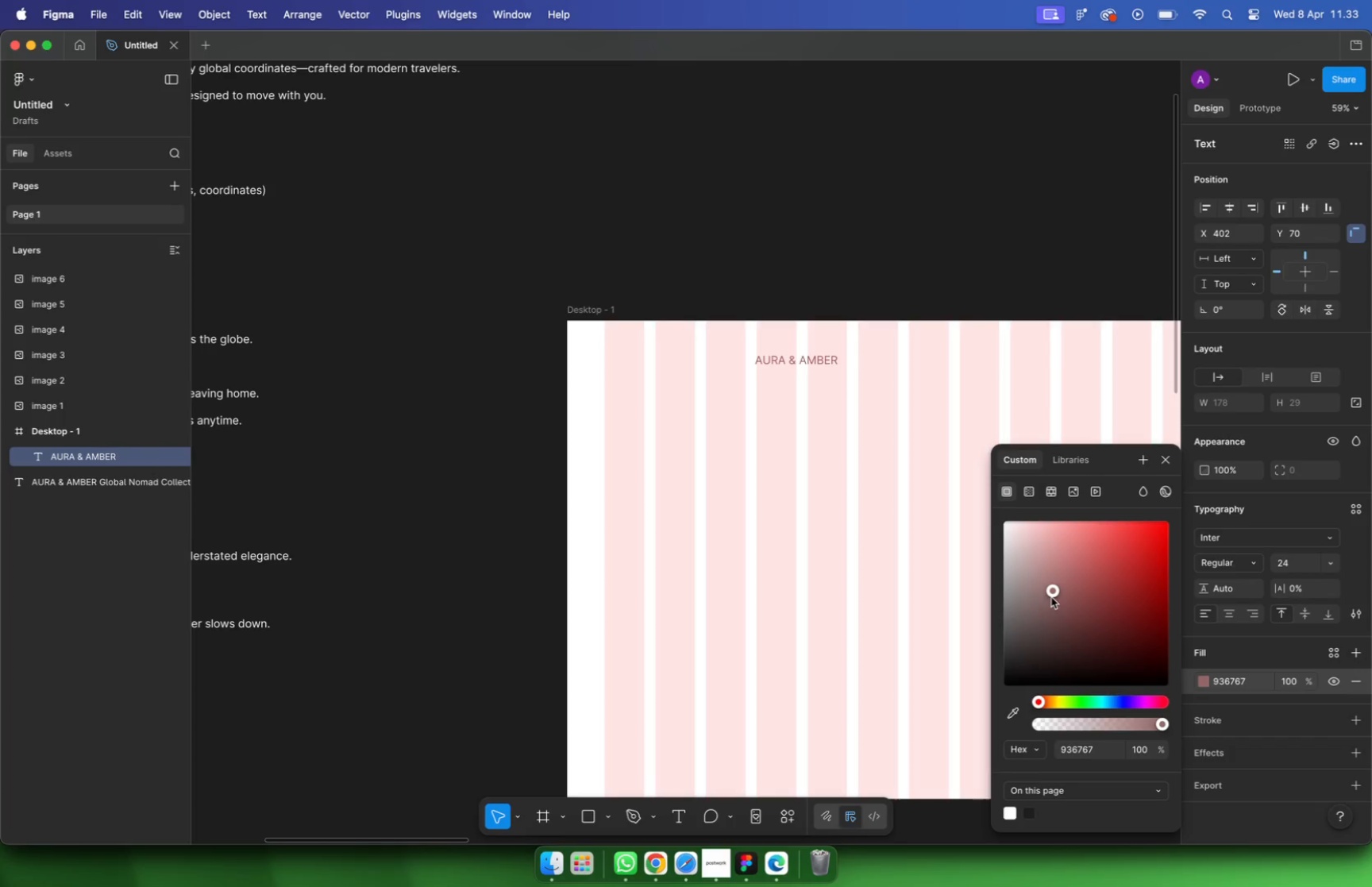 
left_click_drag(start_coordinate=[1050, 597], to_coordinate=[1033, 610])
 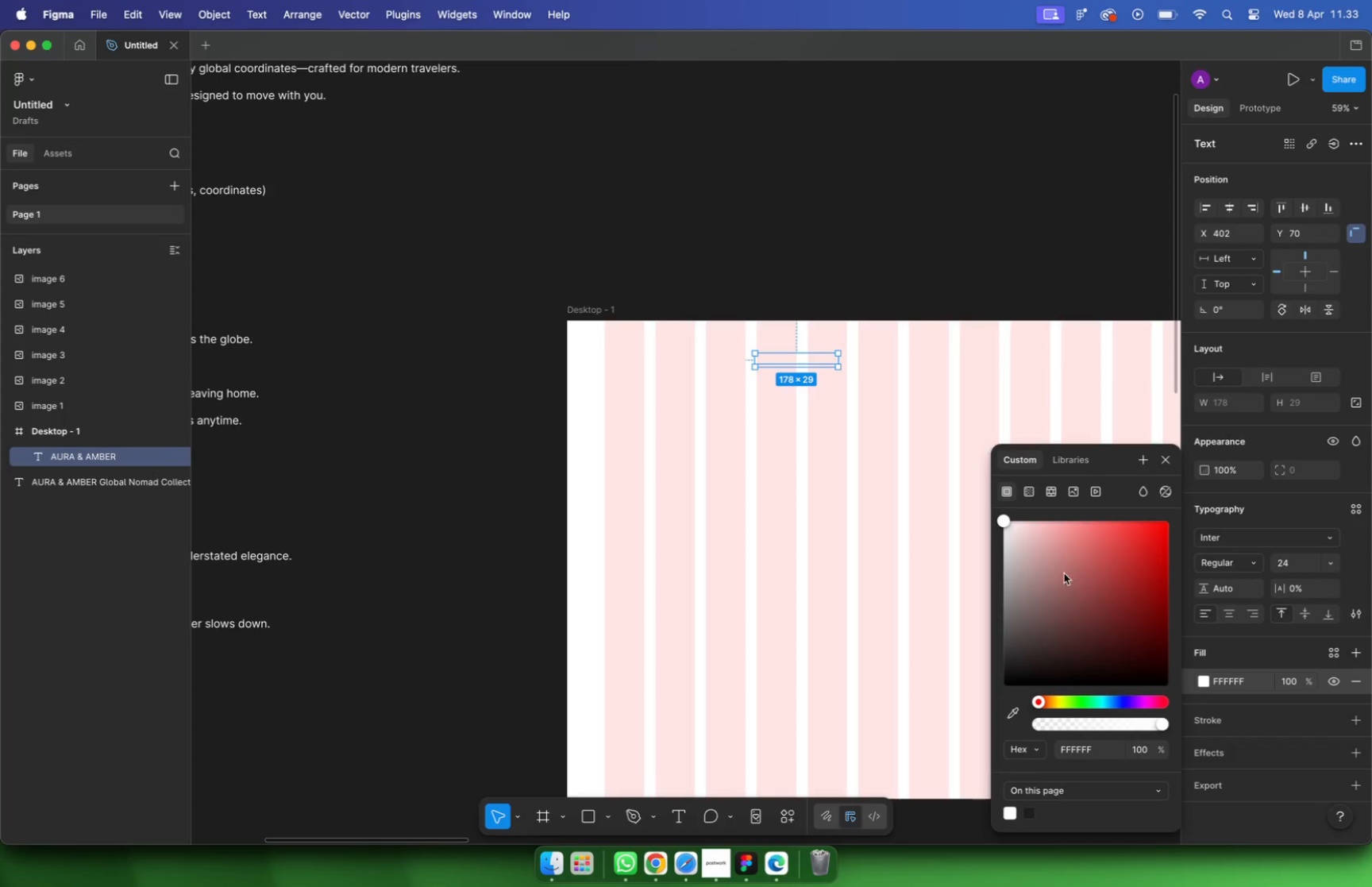 
left_click([792, 557])
 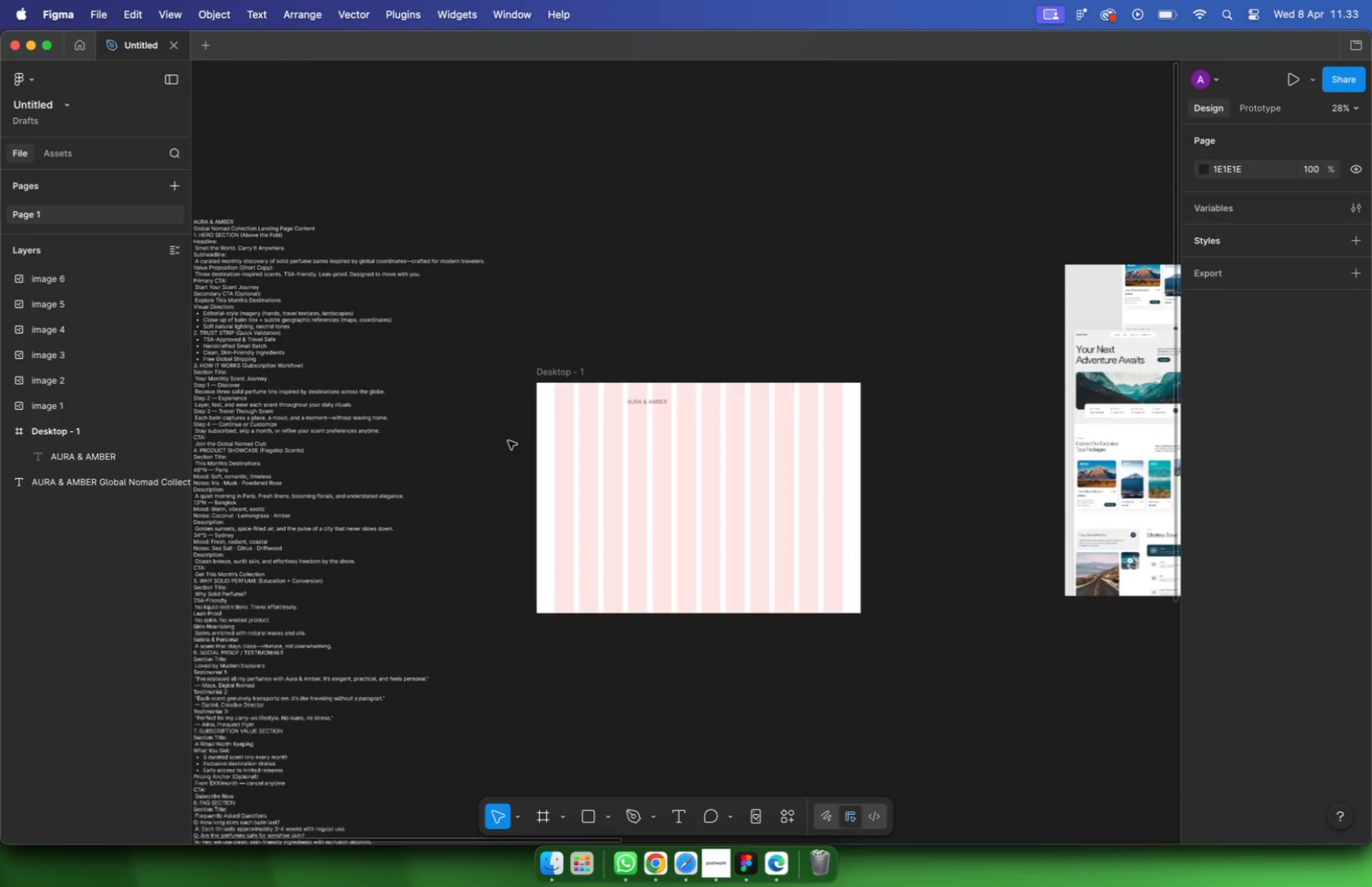 
hold_key(key=CommandLeft, duration=4.98)
scroll: coordinate [575, 439], scroll_direction: down, amount: 14.0
 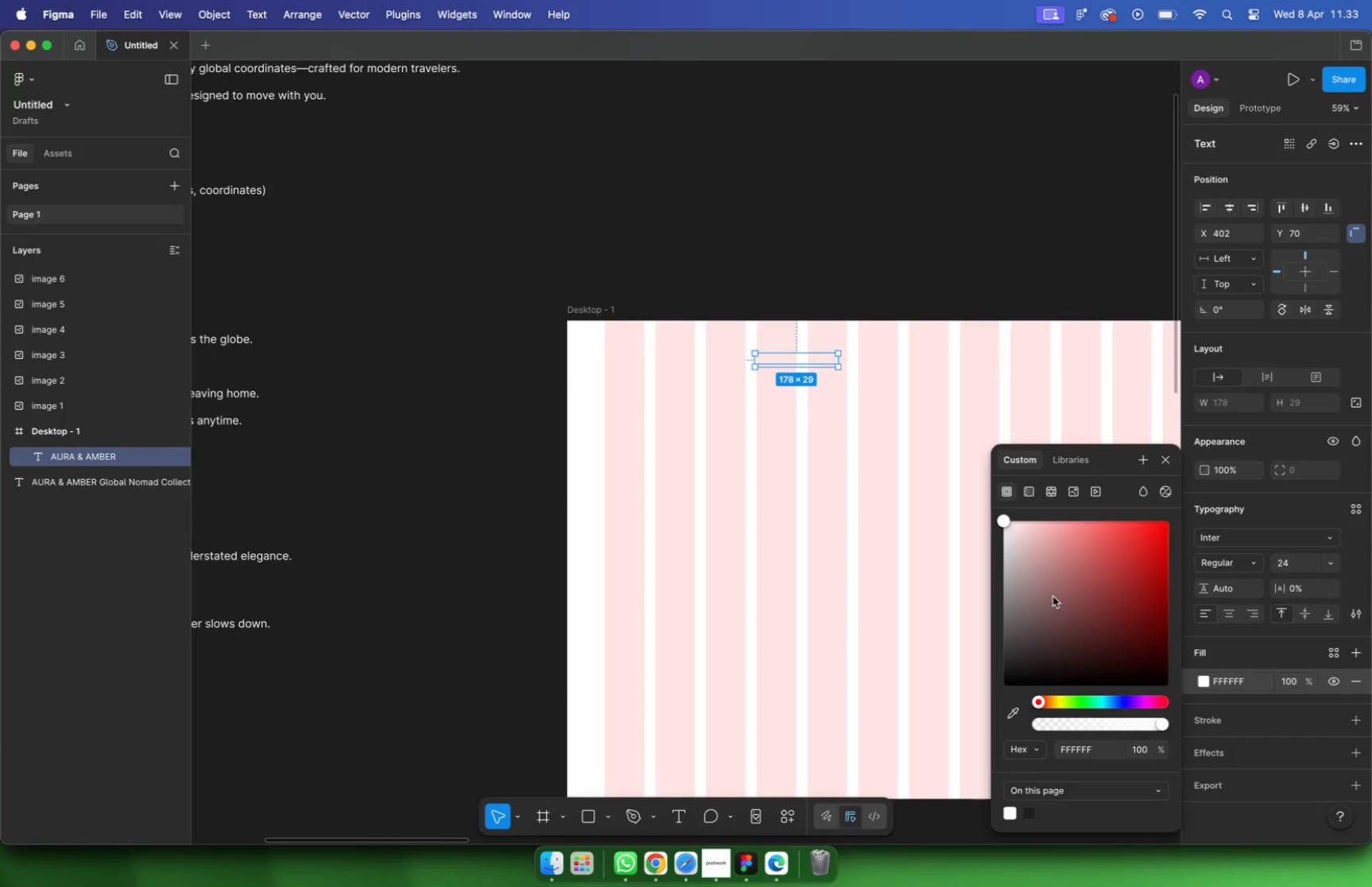 
scroll: coordinate [946, 322], scroll_direction: up, amount: 15.0
 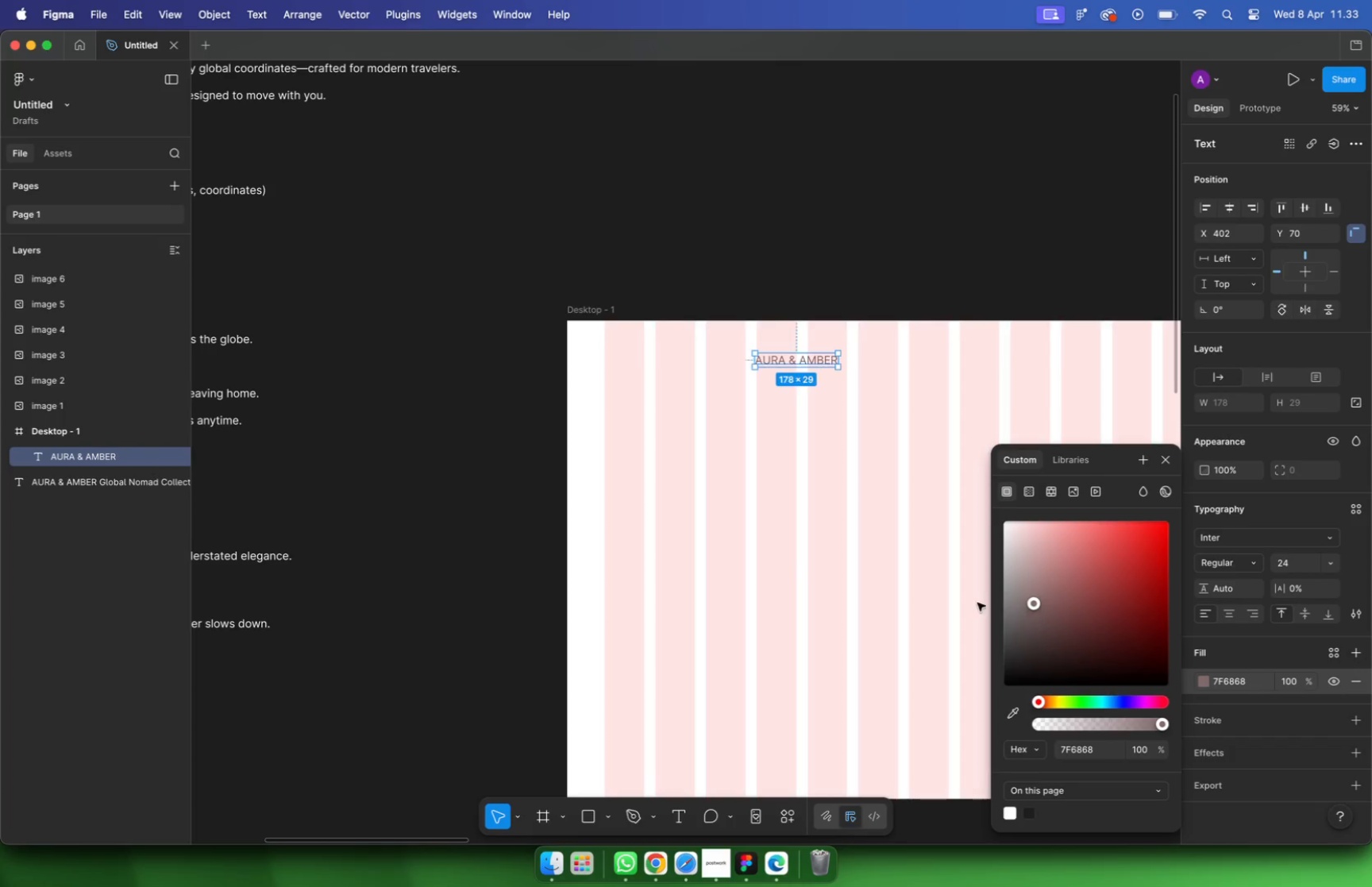 
scroll: coordinate [946, 322], scroll_direction: down, amount: 15.0
 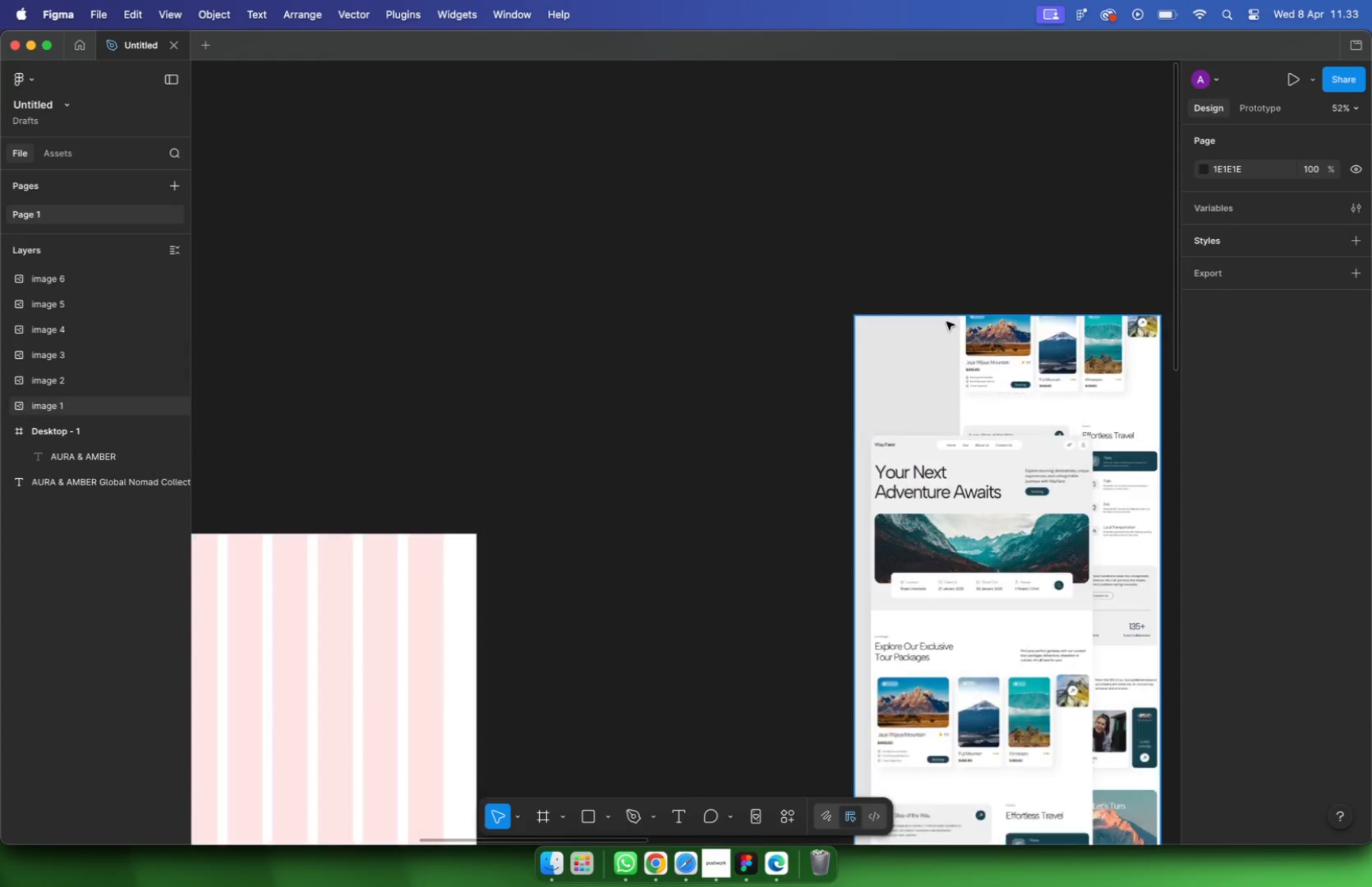 
scroll: coordinate [736, 375], scroll_direction: up, amount: 29.0
 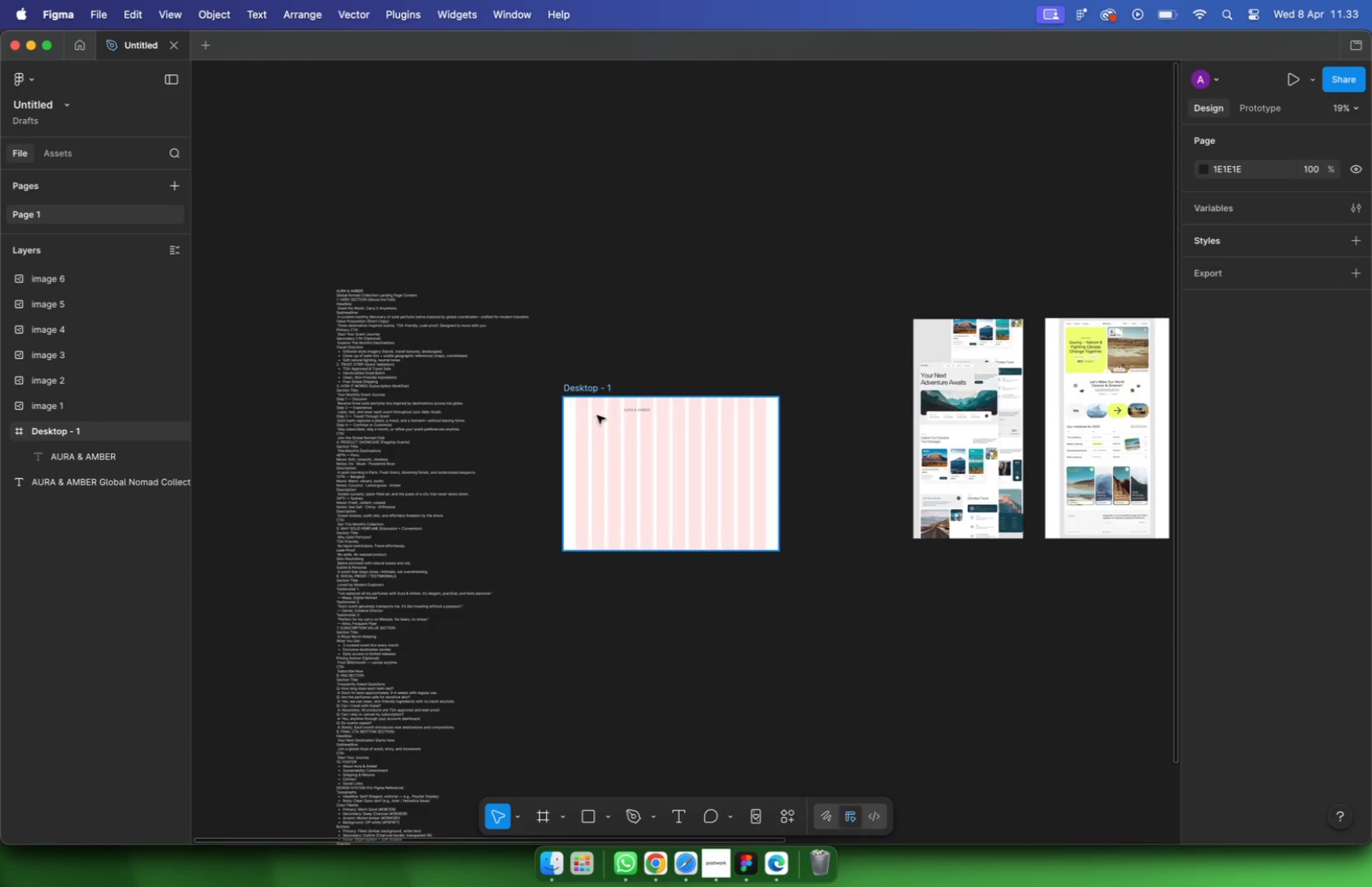 
double_click([846, 404])
 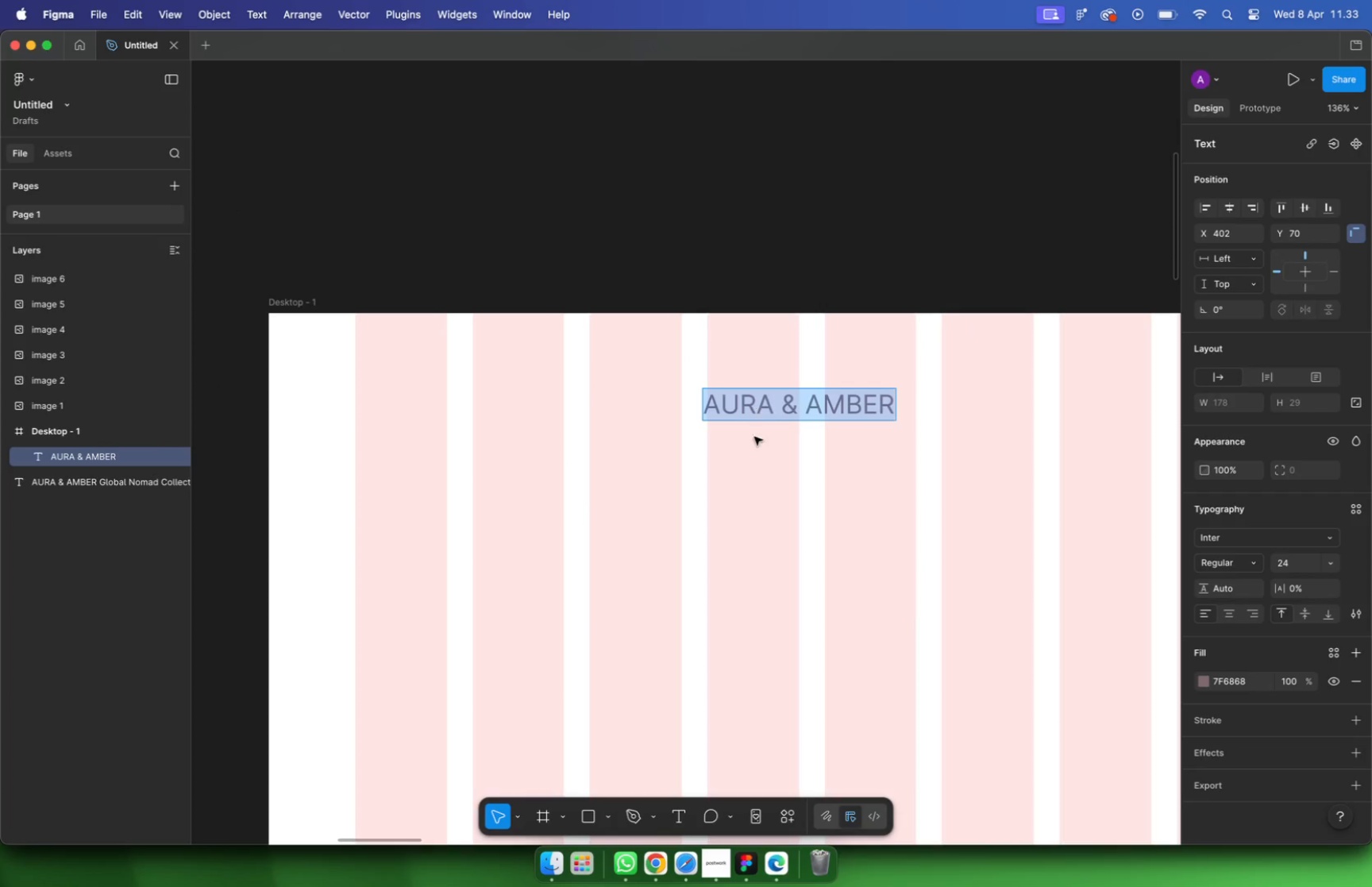 
left_click([761, 472])
 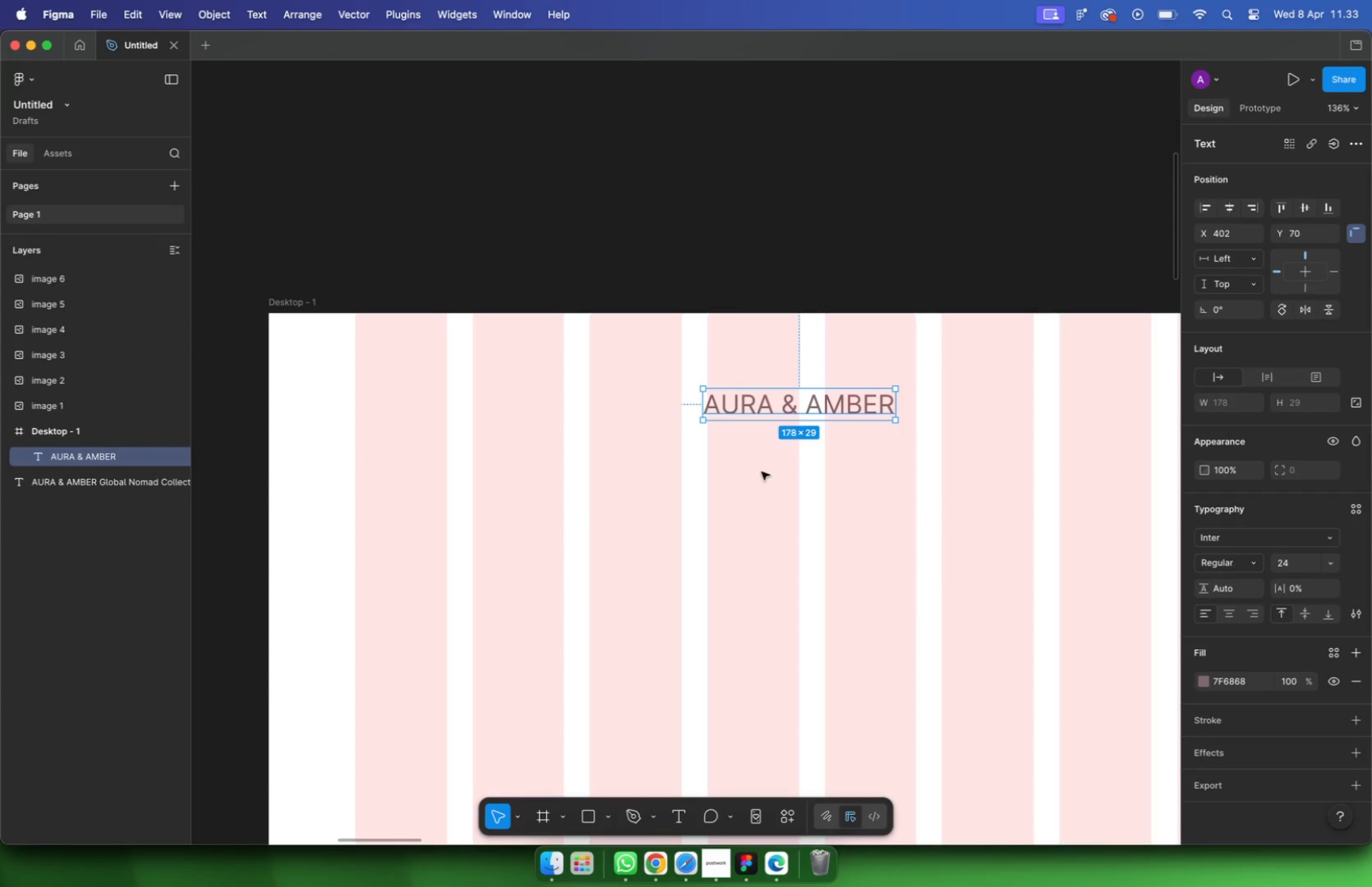 
left_click_drag(start_coordinate=[815, 409], to_coordinate=[746, 480])
 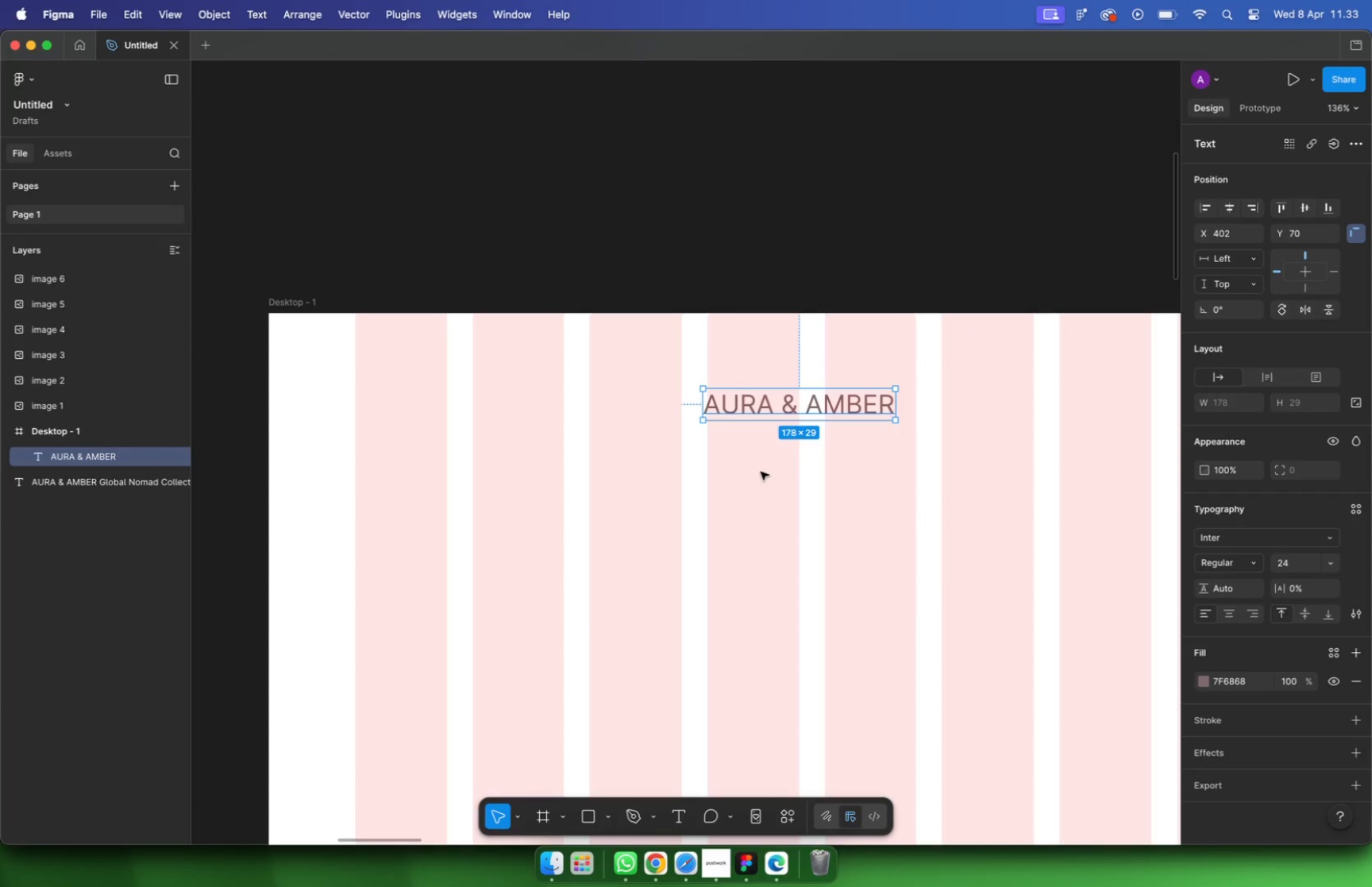 
left_click_drag(start_coordinate=[746, 480], to_coordinate=[755, 576])
 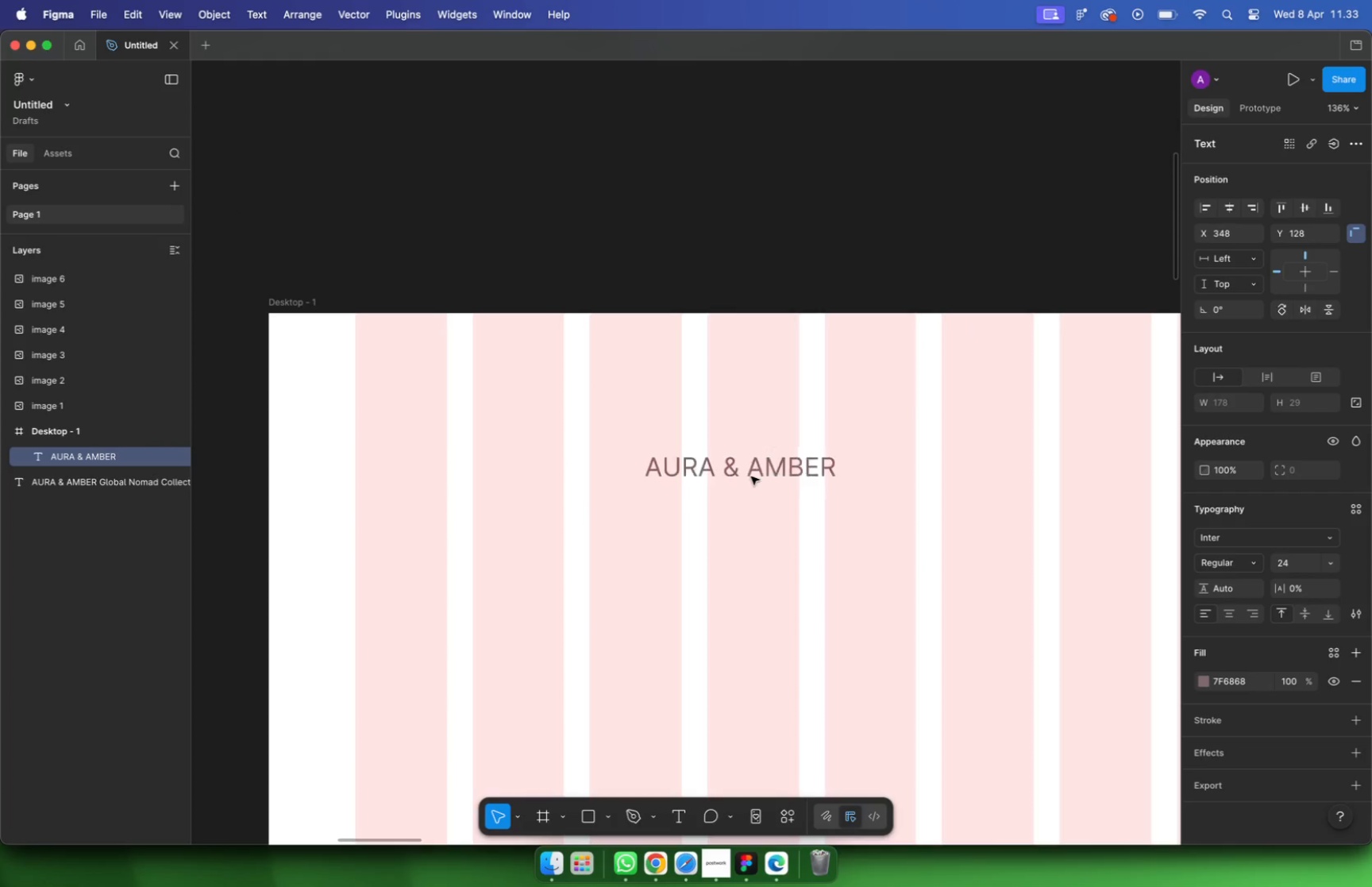 
hold_key(key=ShiftLeft, duration=0.85)
 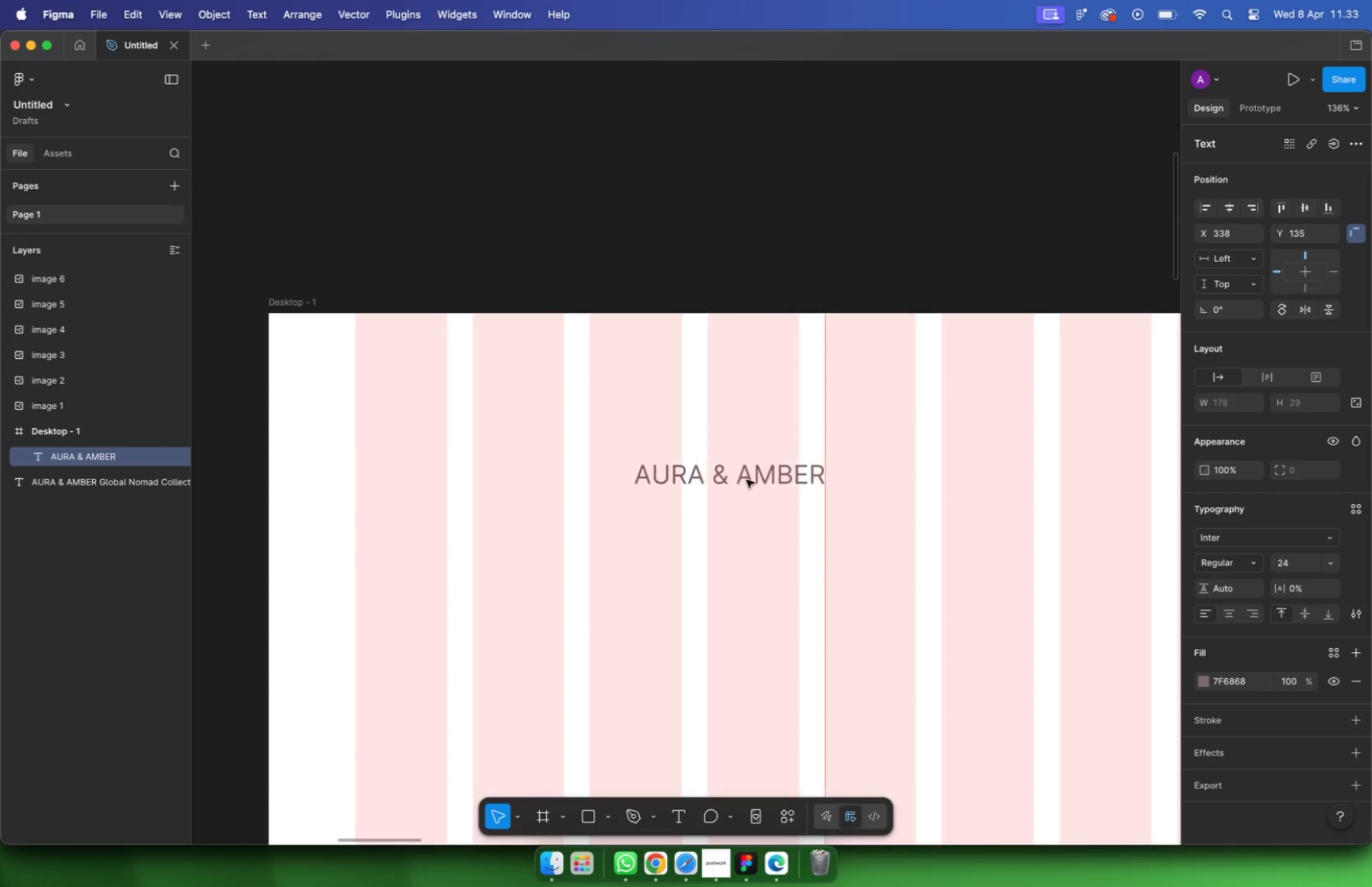 
hold_key(key=OptionLeft, duration=0.49)
 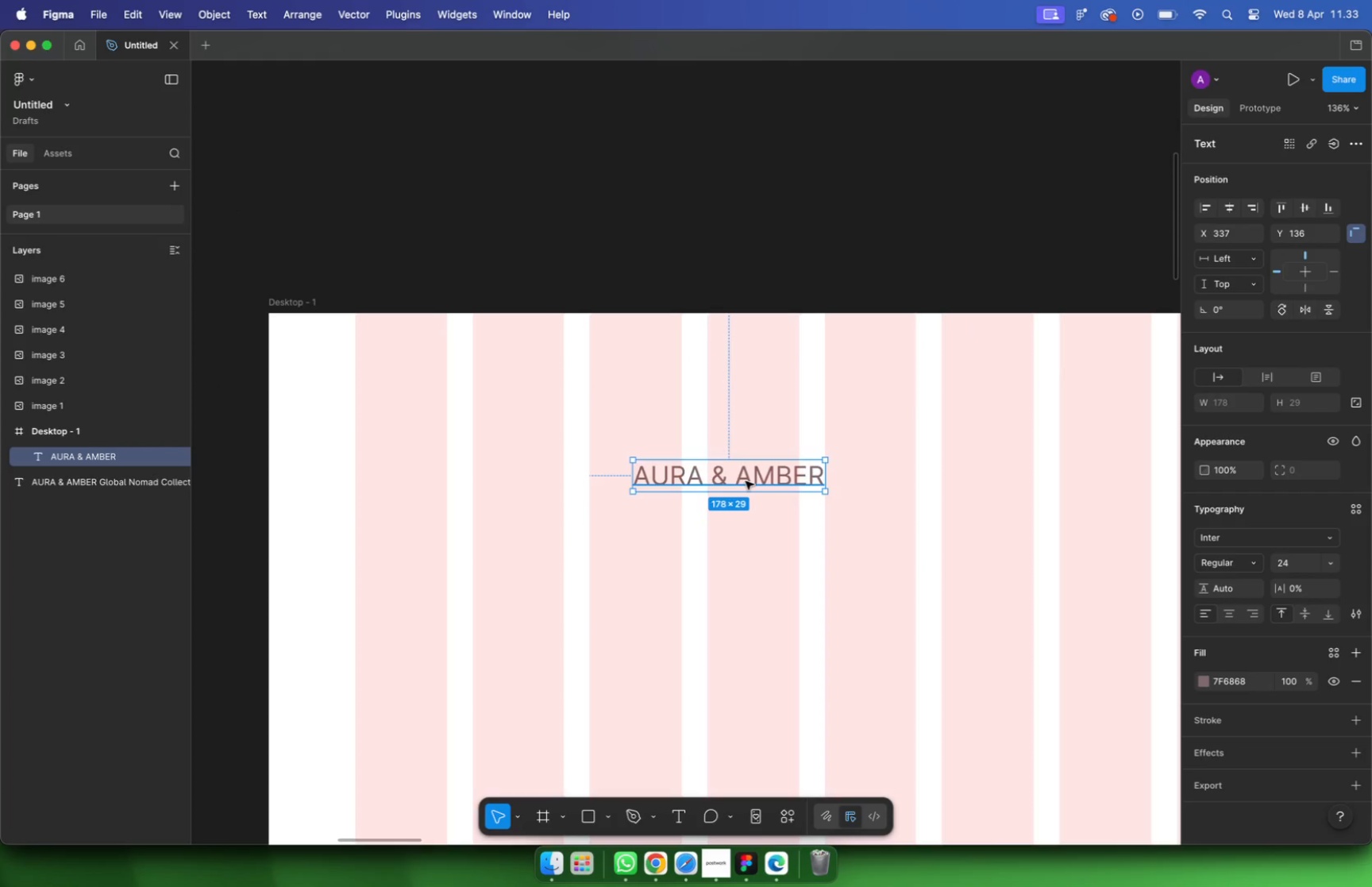 
left_click([656, 568])
 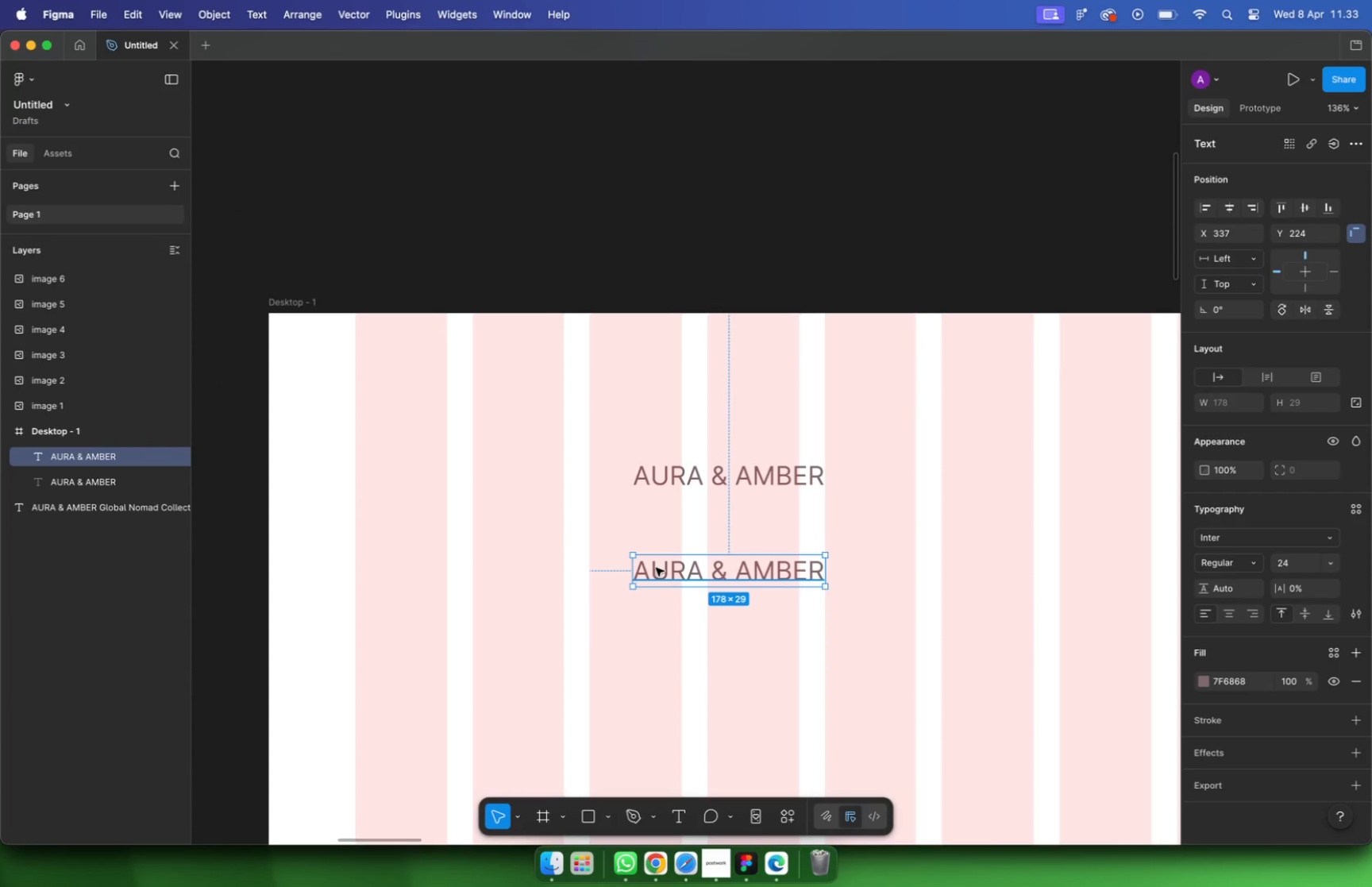 
left_click_drag(start_coordinate=[651, 567], to_coordinate=[834, 569])
 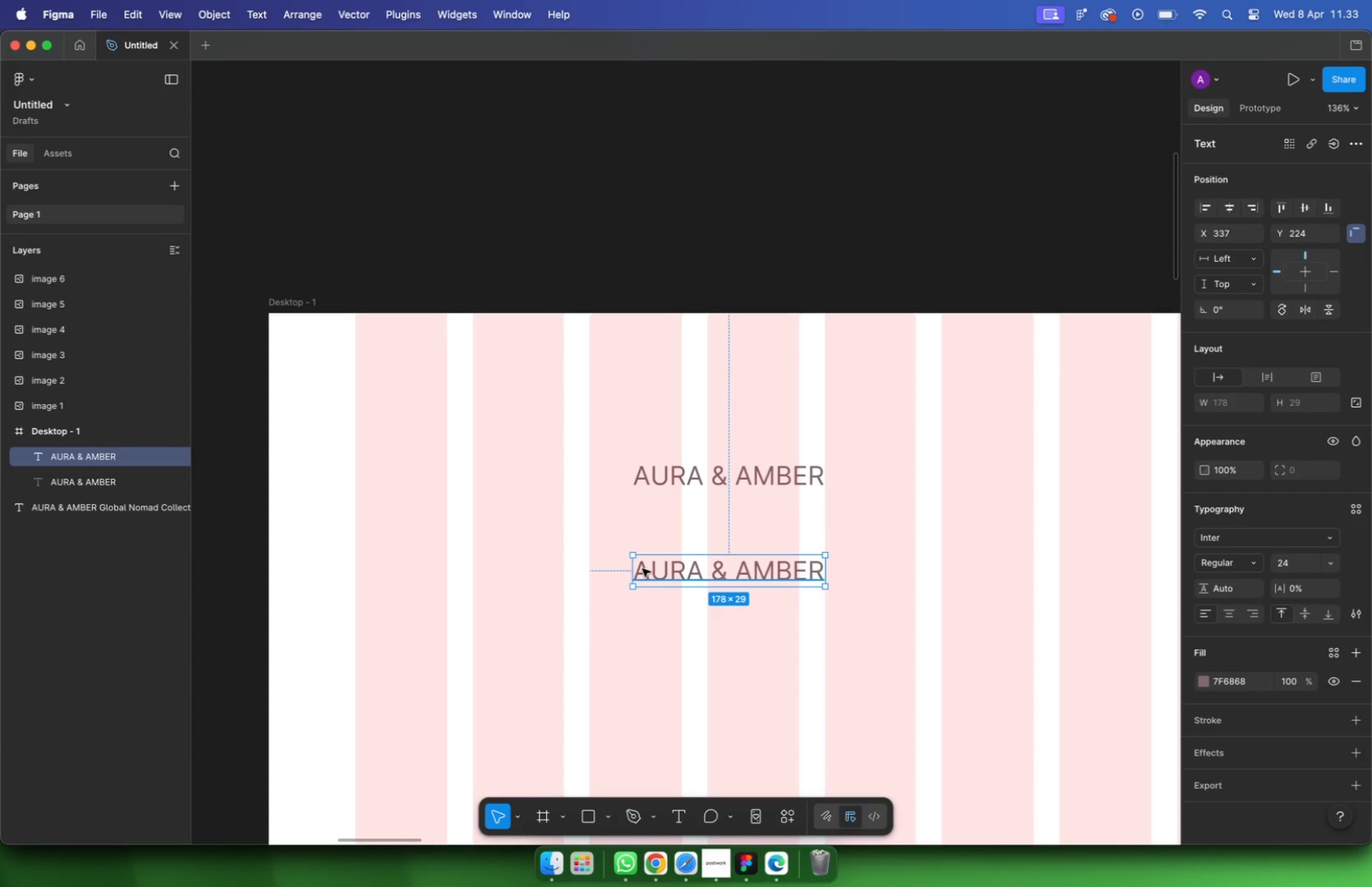 
left_click_drag(start_coordinate=[819, 569], to_coordinate=[648, 561])
 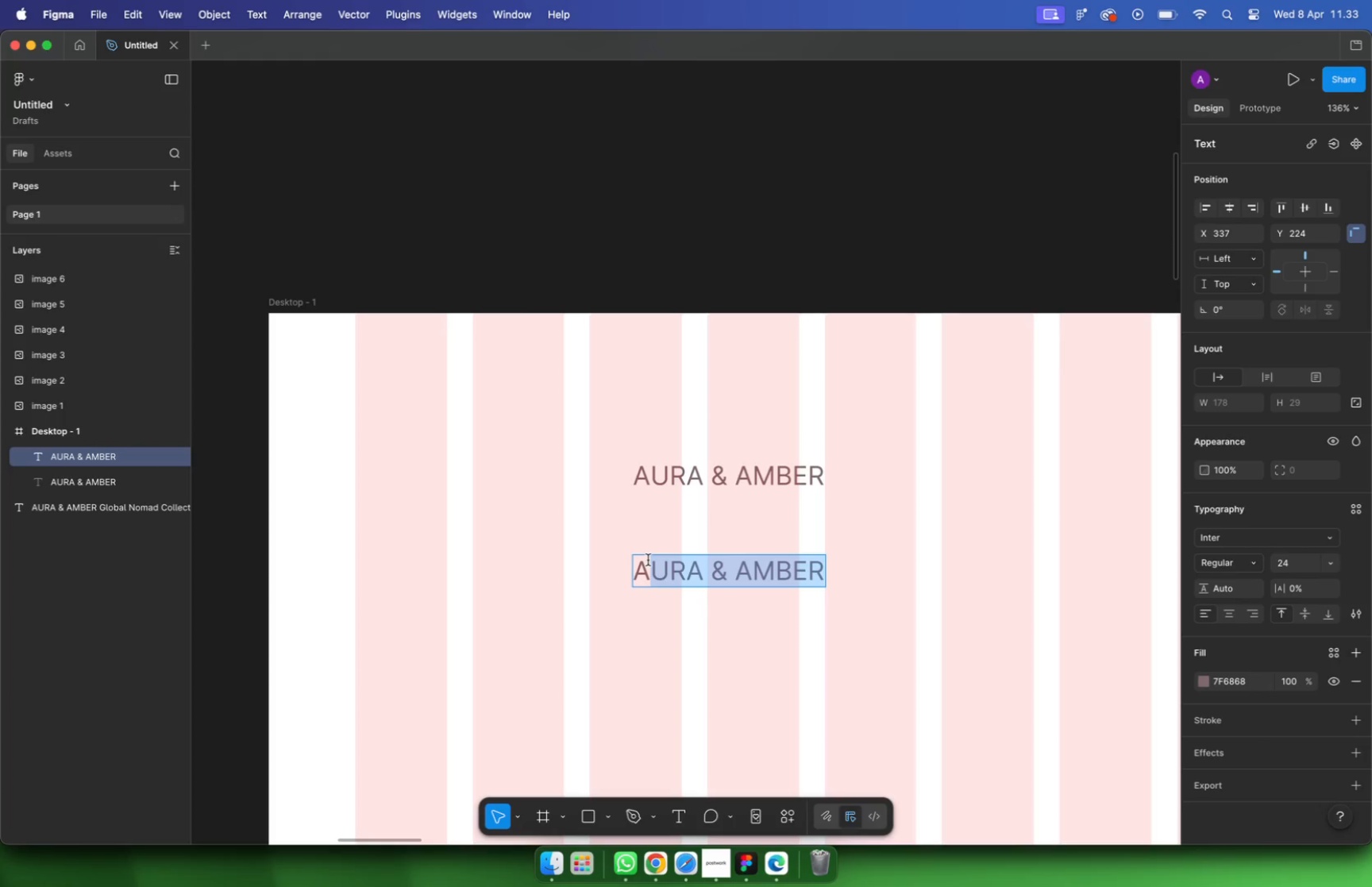 
key(Backspace)
 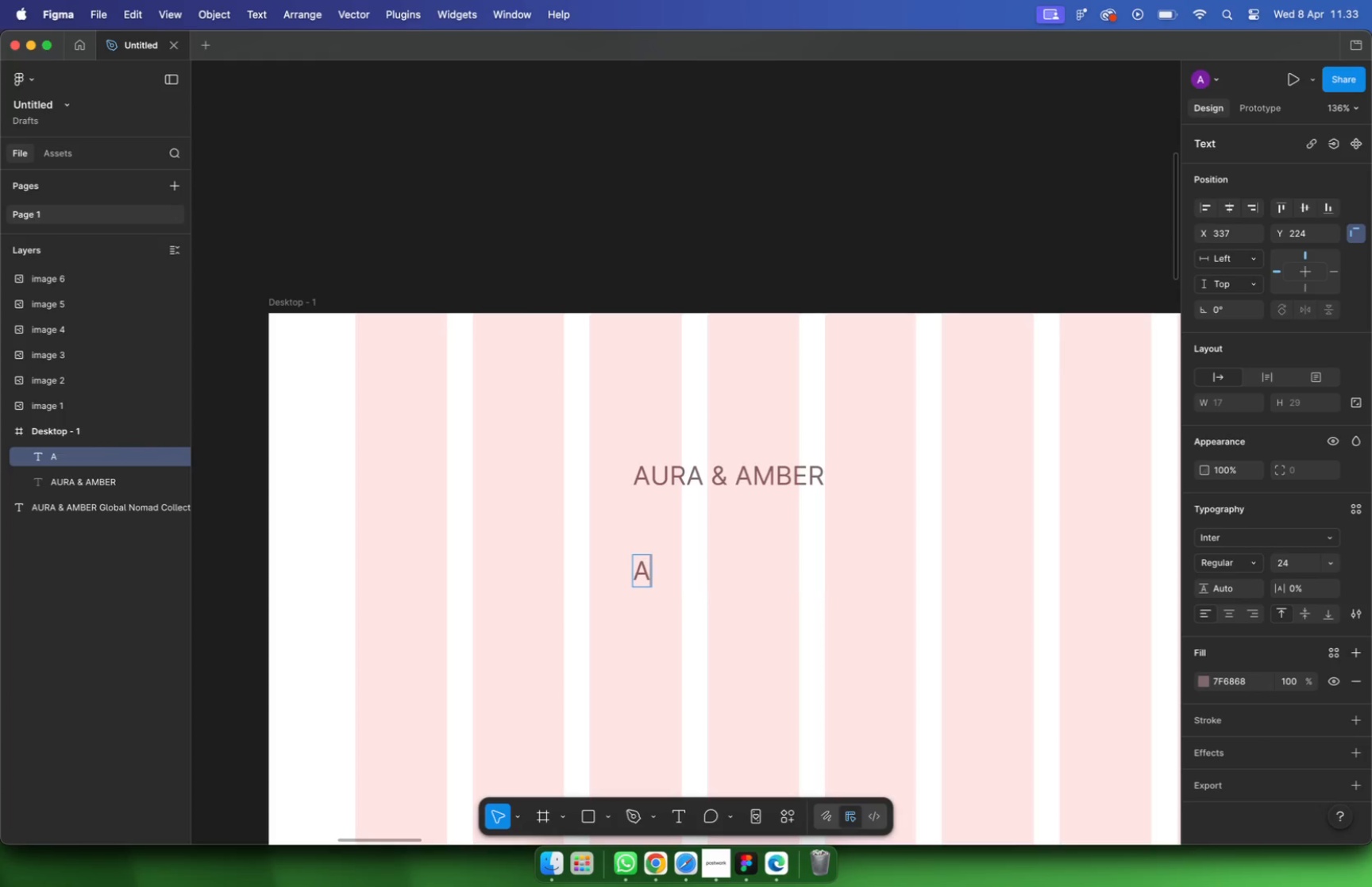 
key(Escape)
 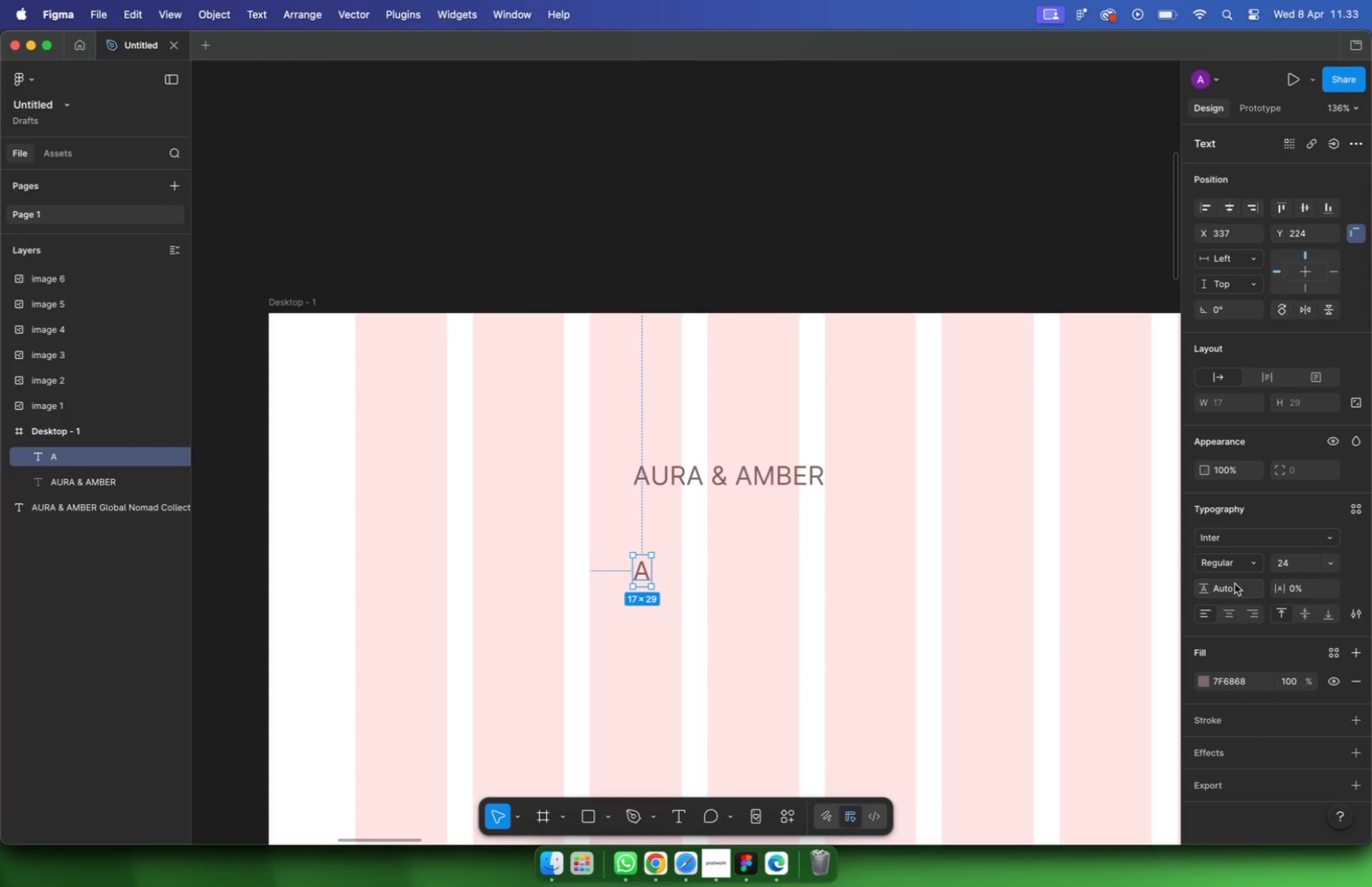 
left_click([1234, 530])
 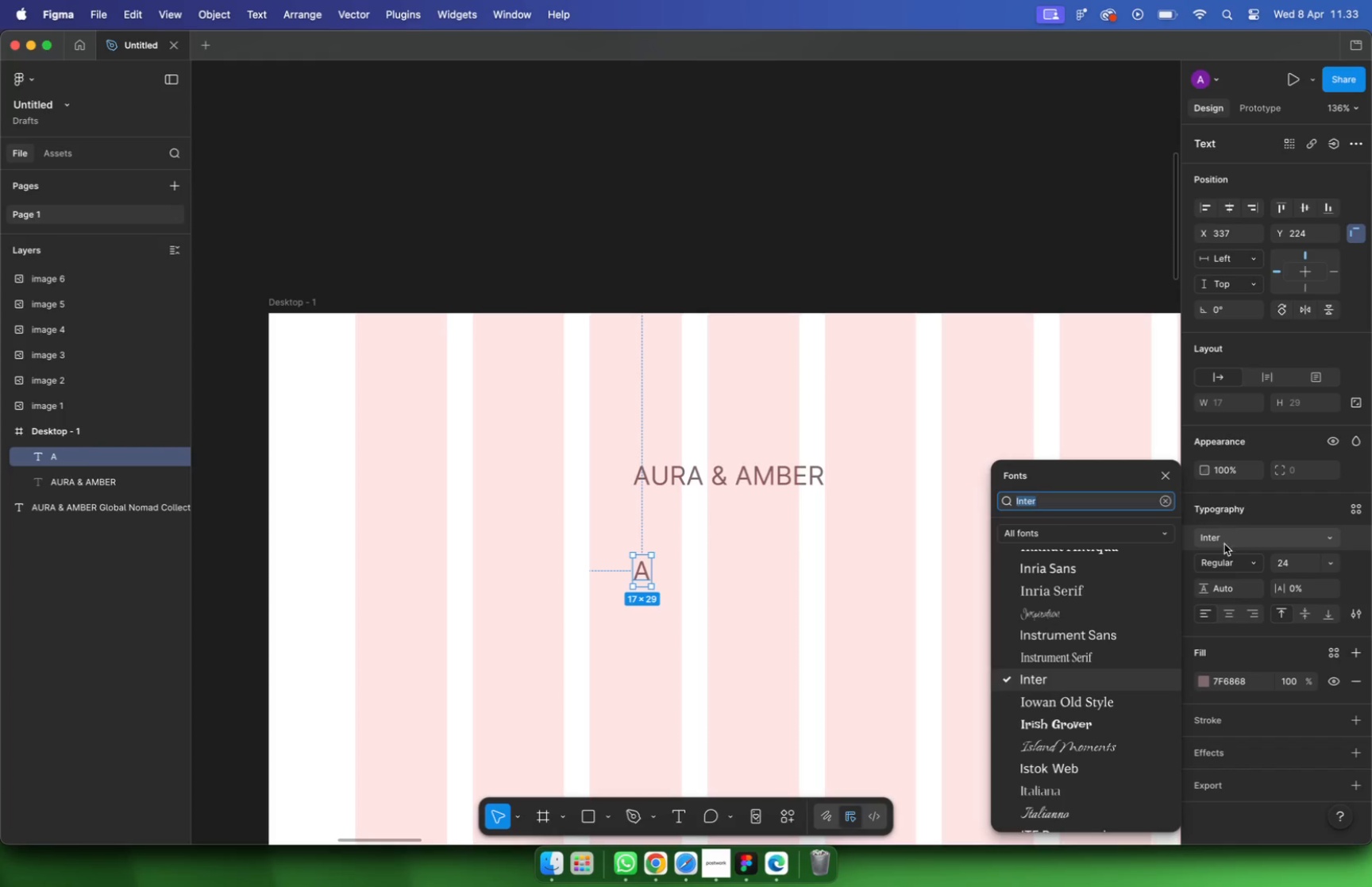 
scroll: coordinate [1081, 742], scroll_direction: down, amount: 2.0
 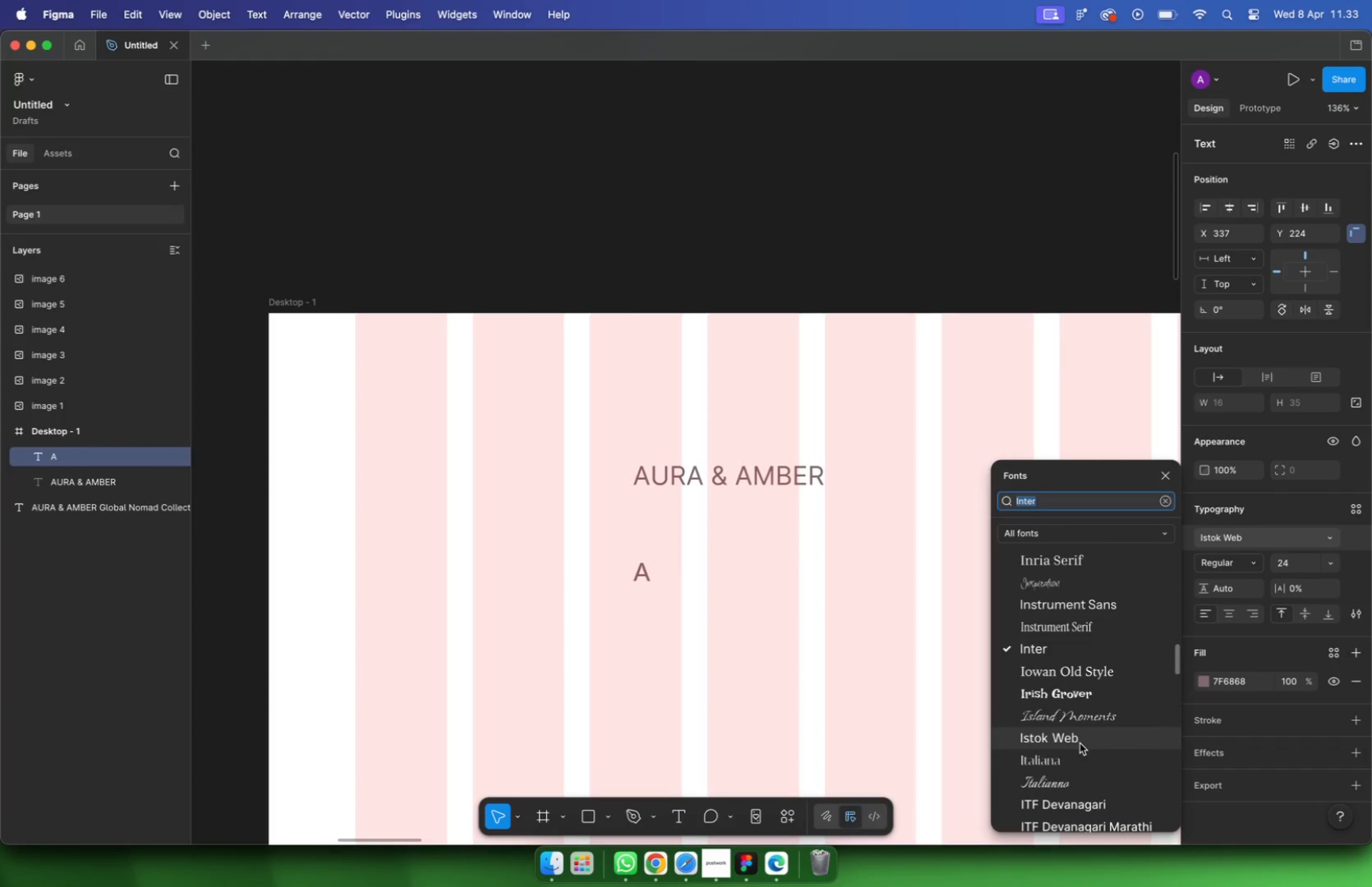 
left_click([793, 681])
 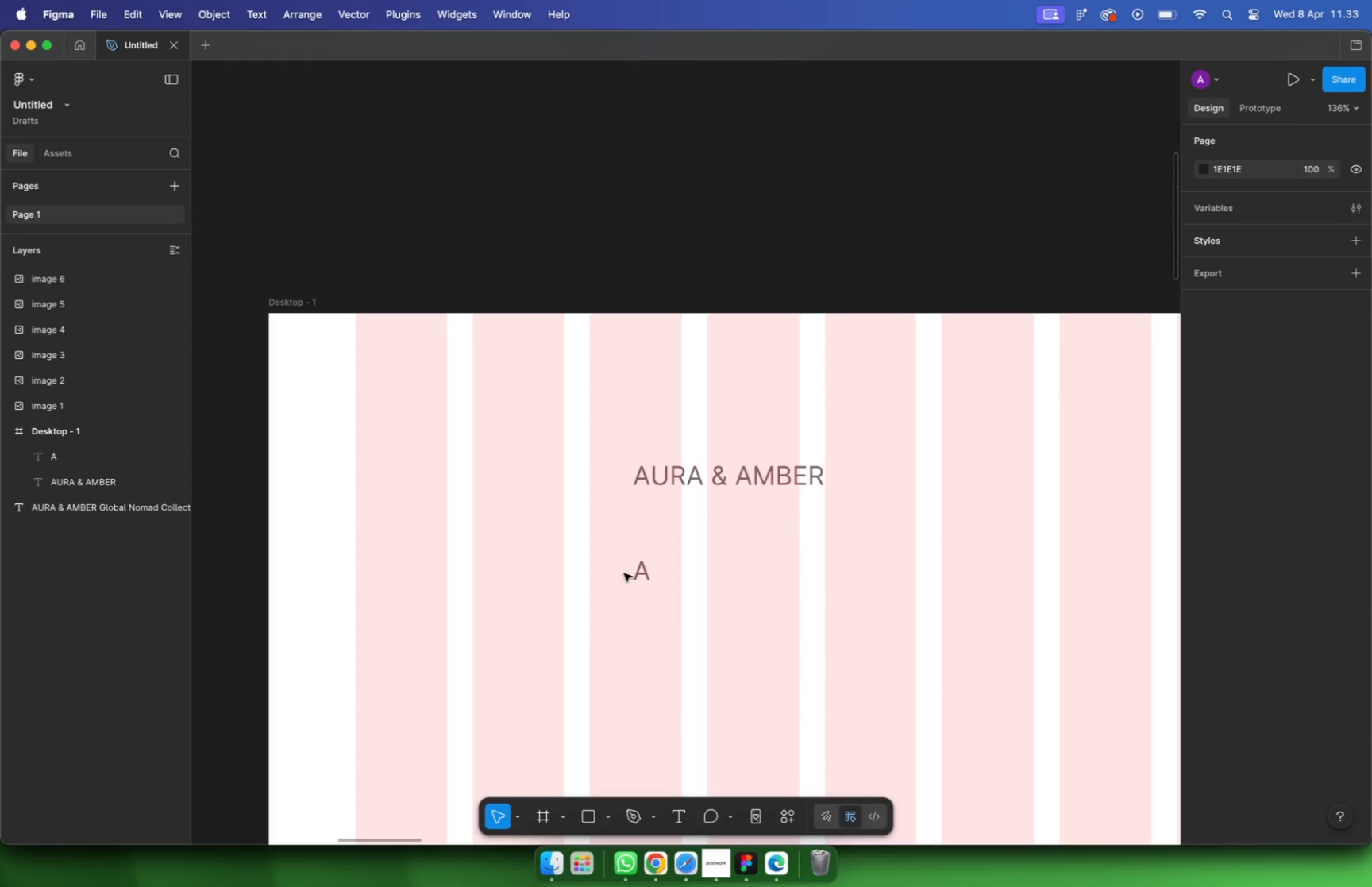 
double_click([640, 573])
 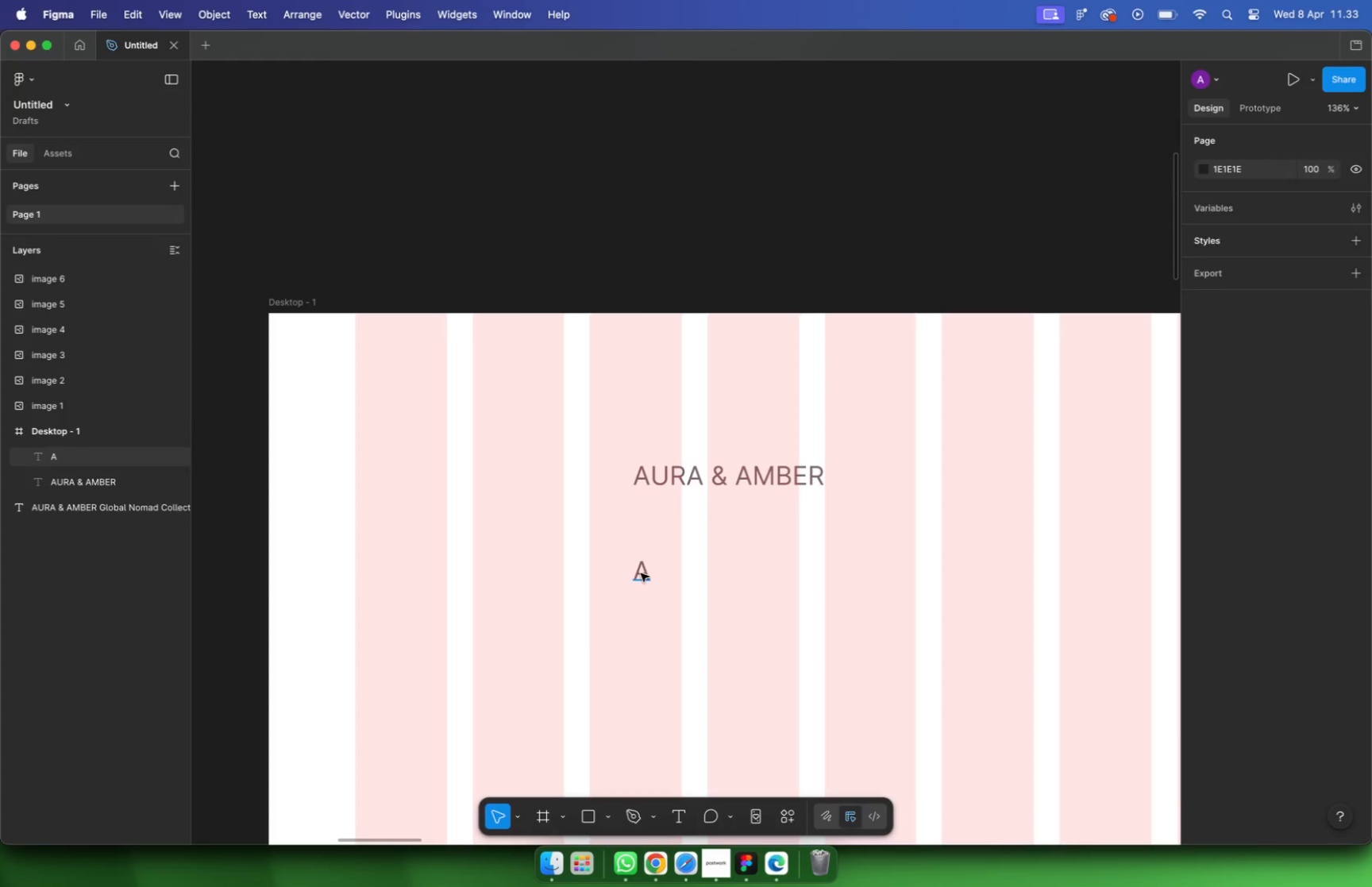 
left_click([1304, 567])
 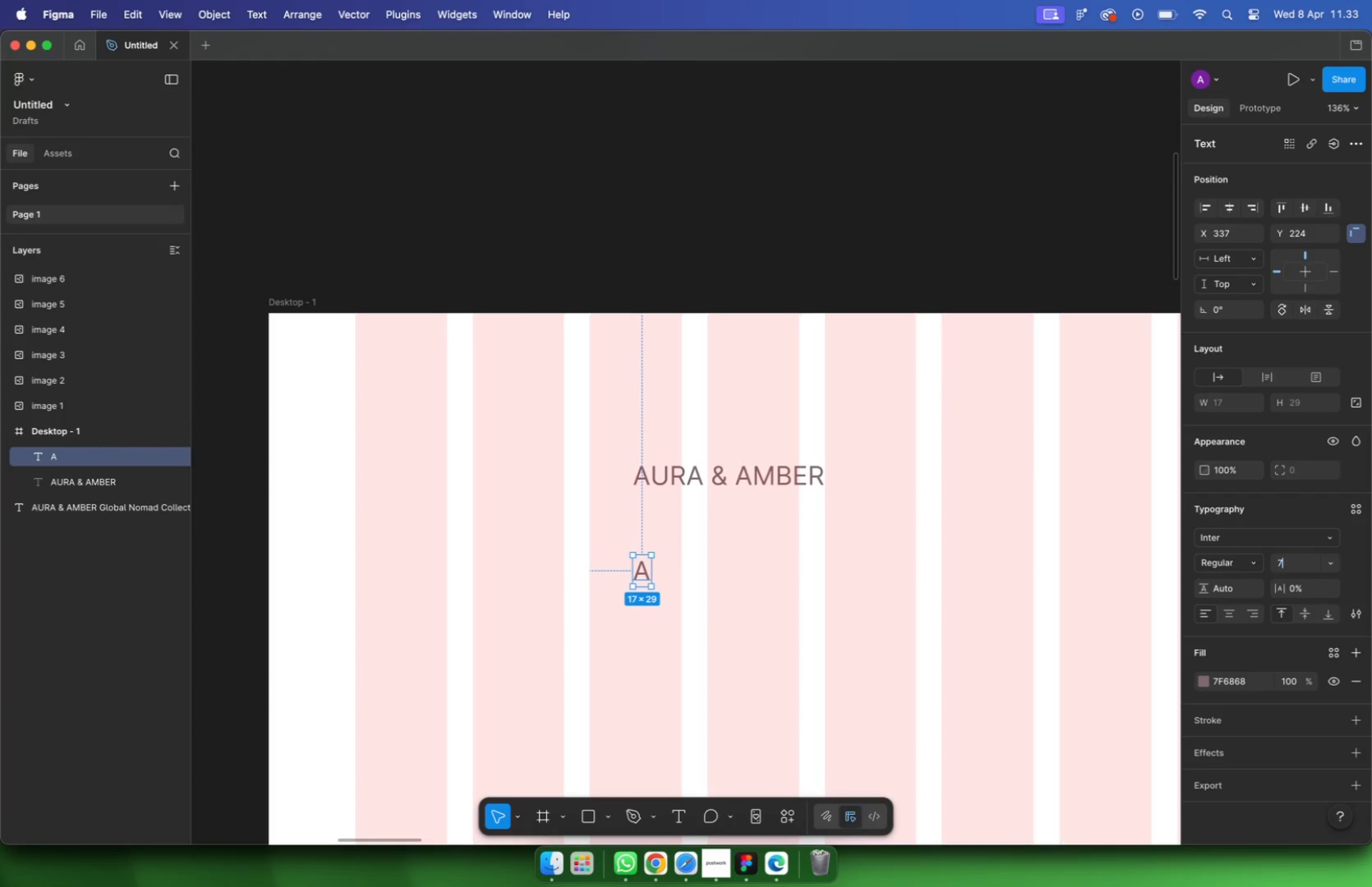 
type(72)
 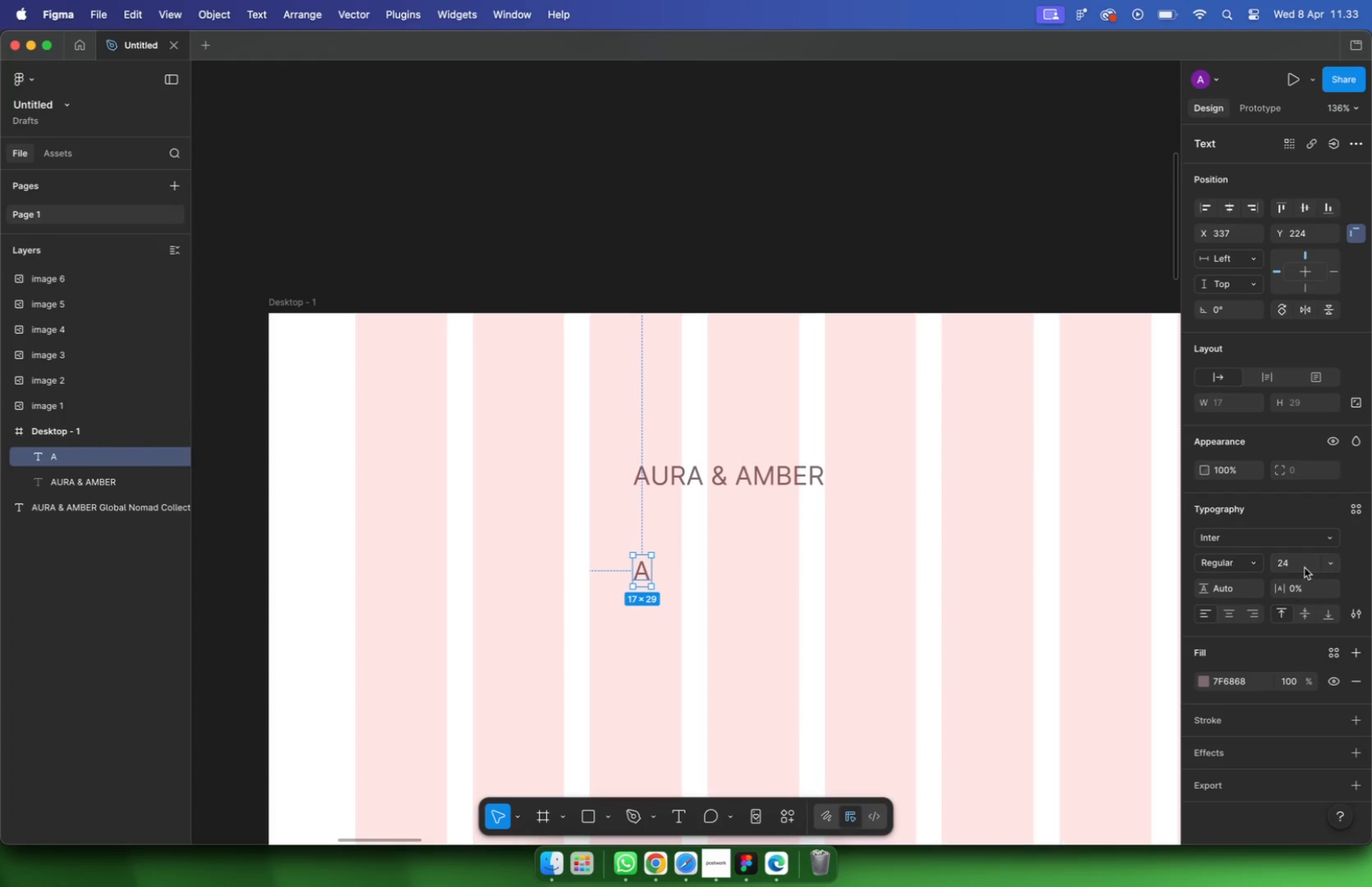 
key(Enter)
 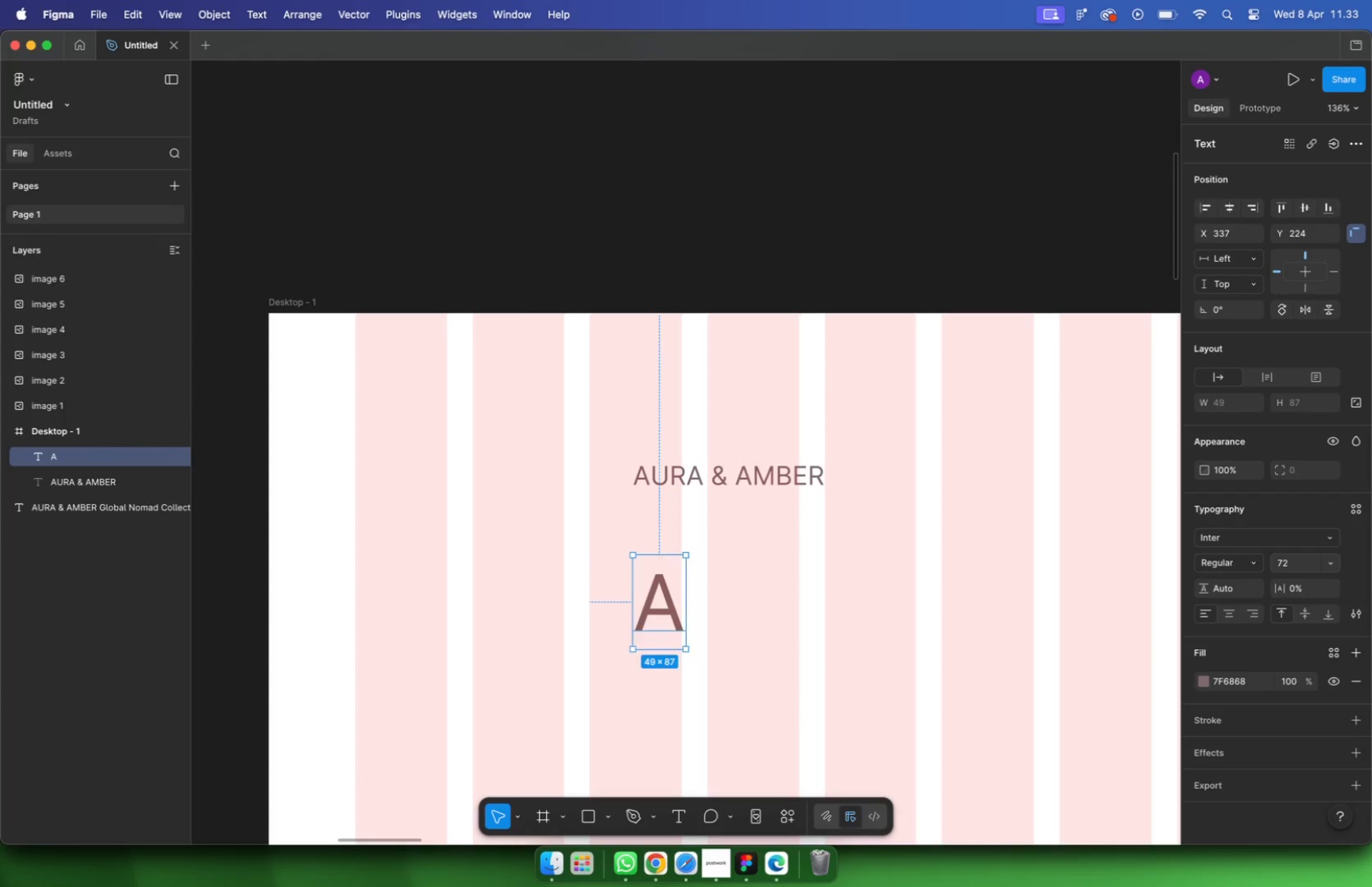 
left_click([1230, 537])
 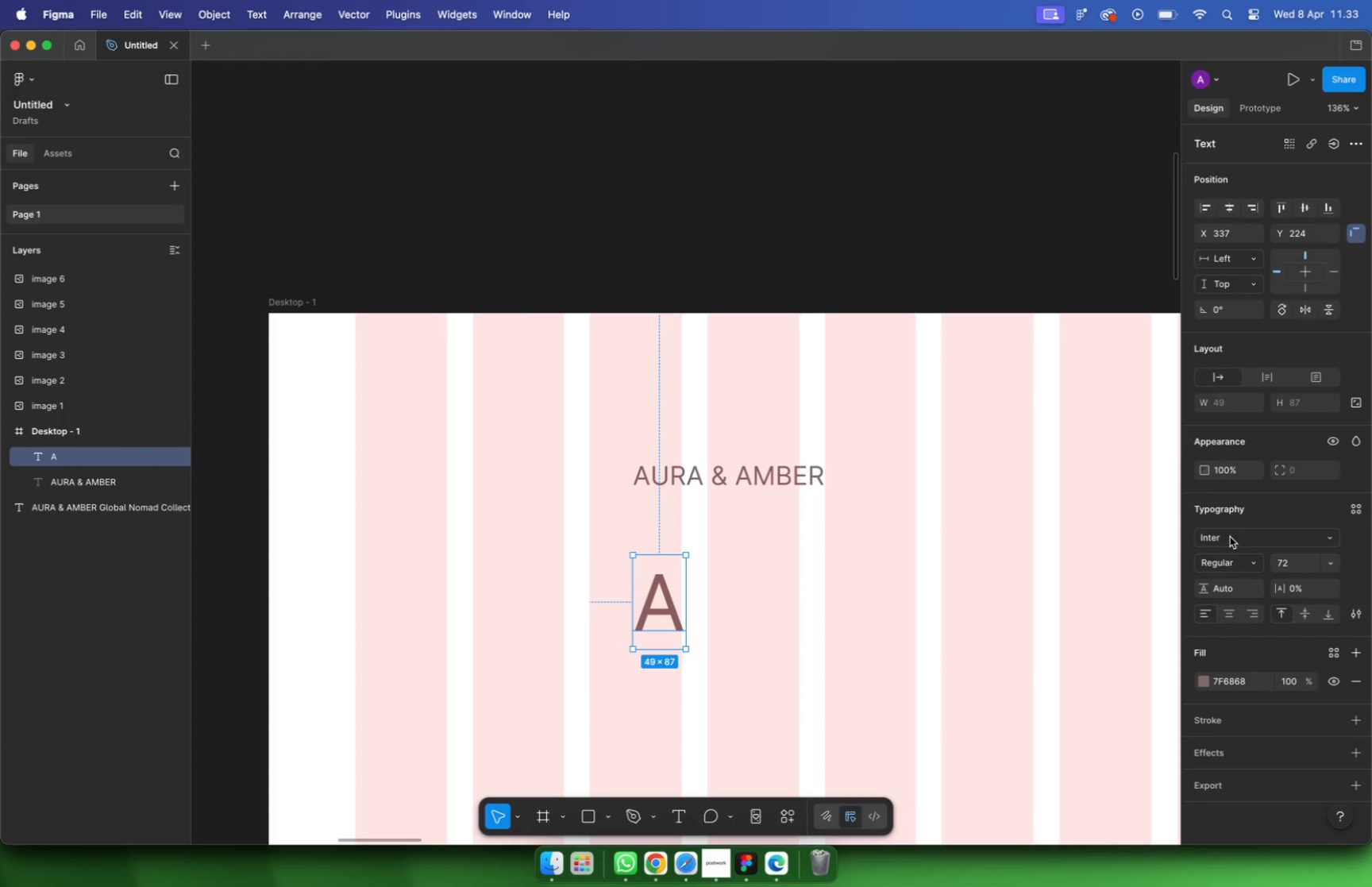 
scroll: coordinate [1046, 739], scroll_direction: down, amount: 30.0
 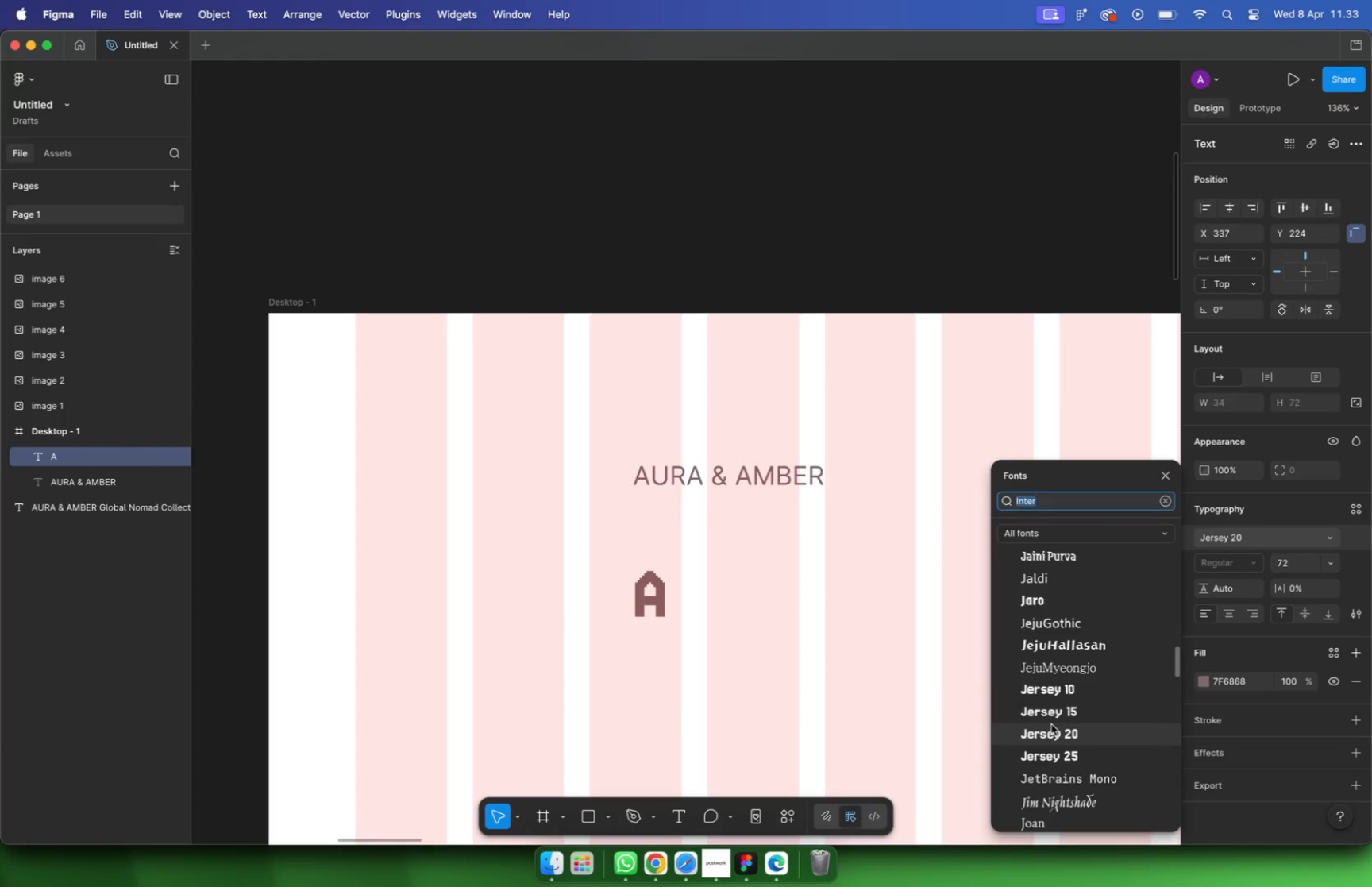 
scroll: coordinate [1045, 738], scroll_direction: down, amount: 29.0
 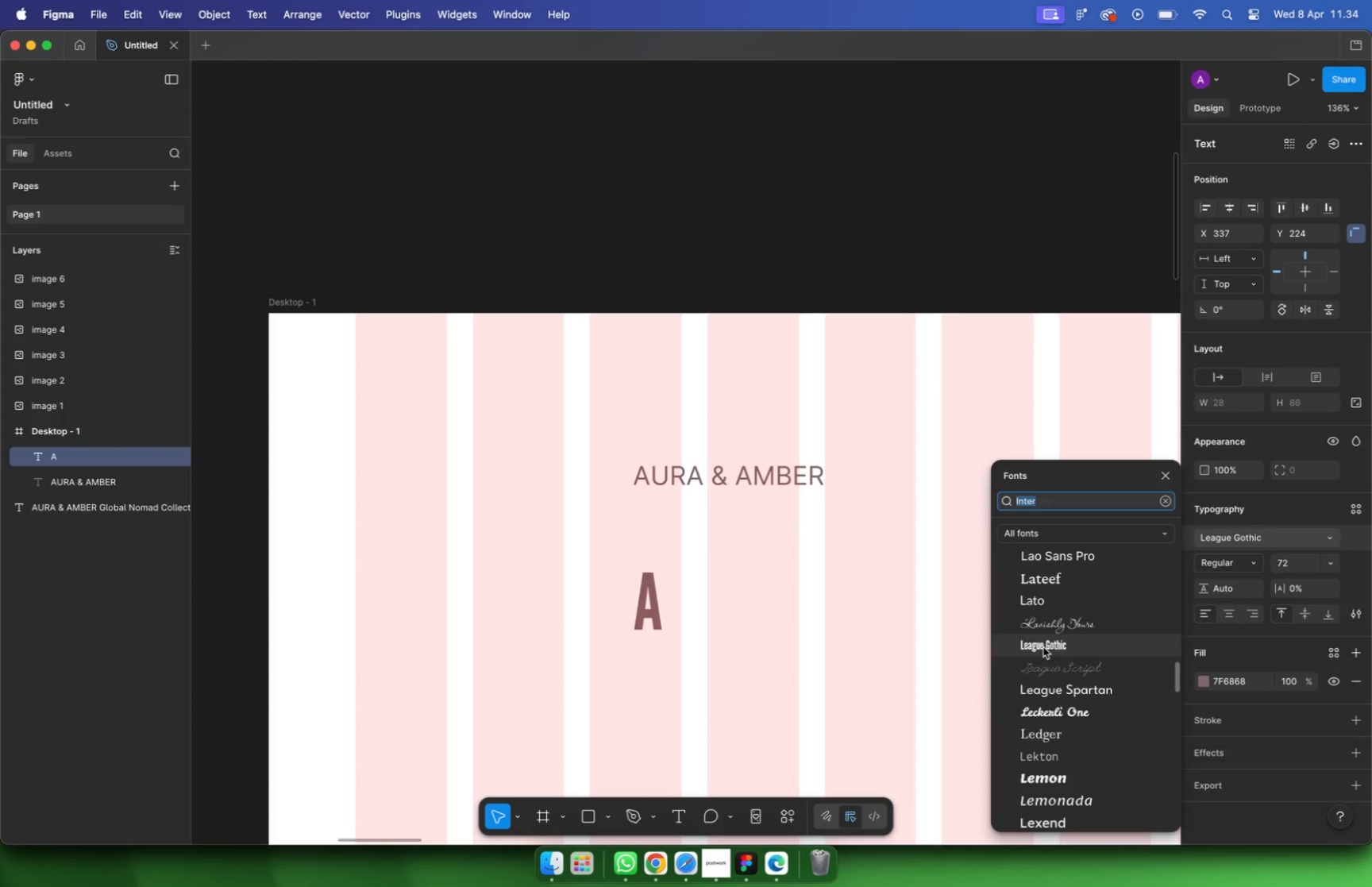 
wait(8.55)
 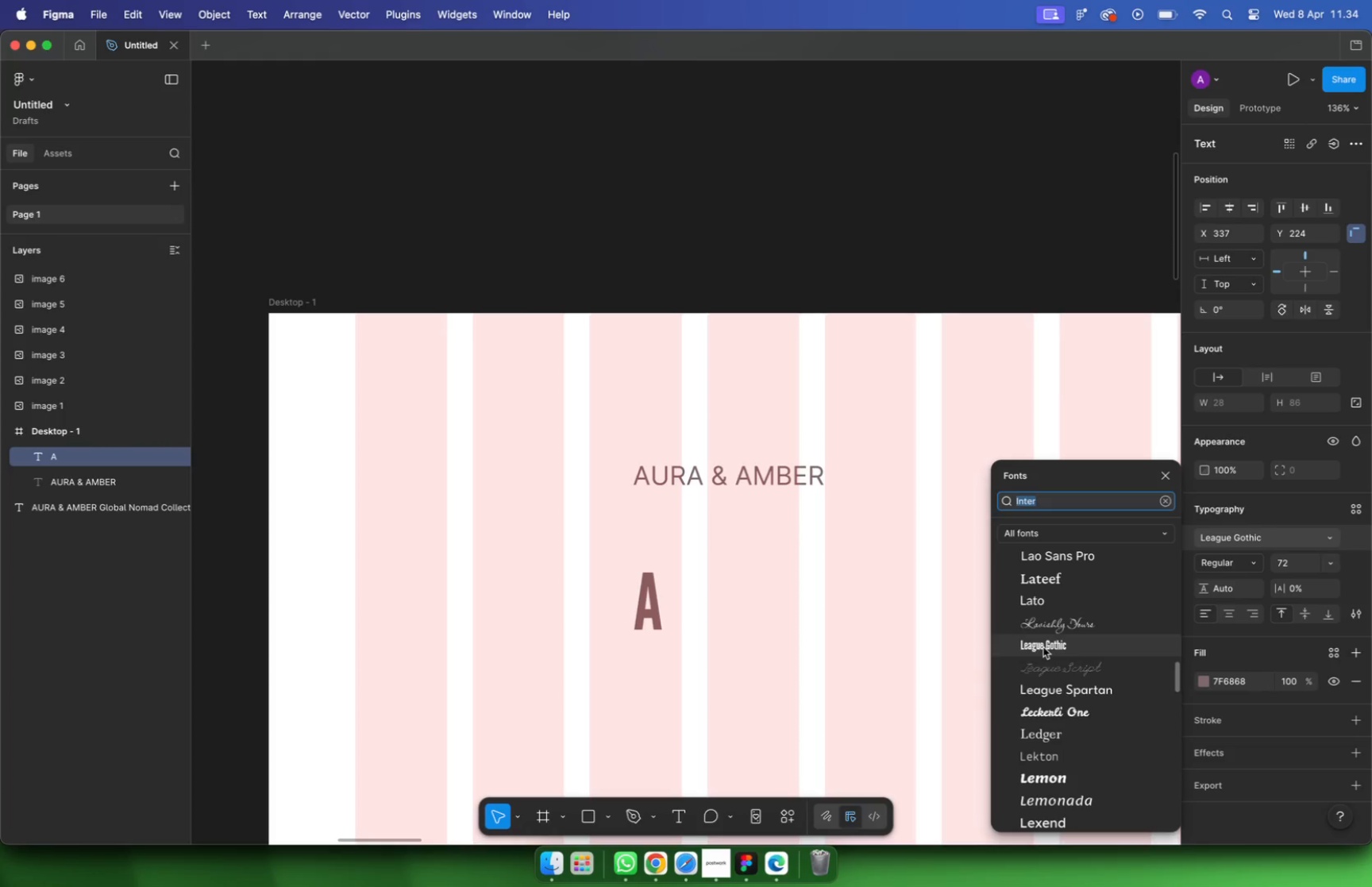 
scroll: coordinate [1059, 627], scroll_direction: down, amount: 53.0
 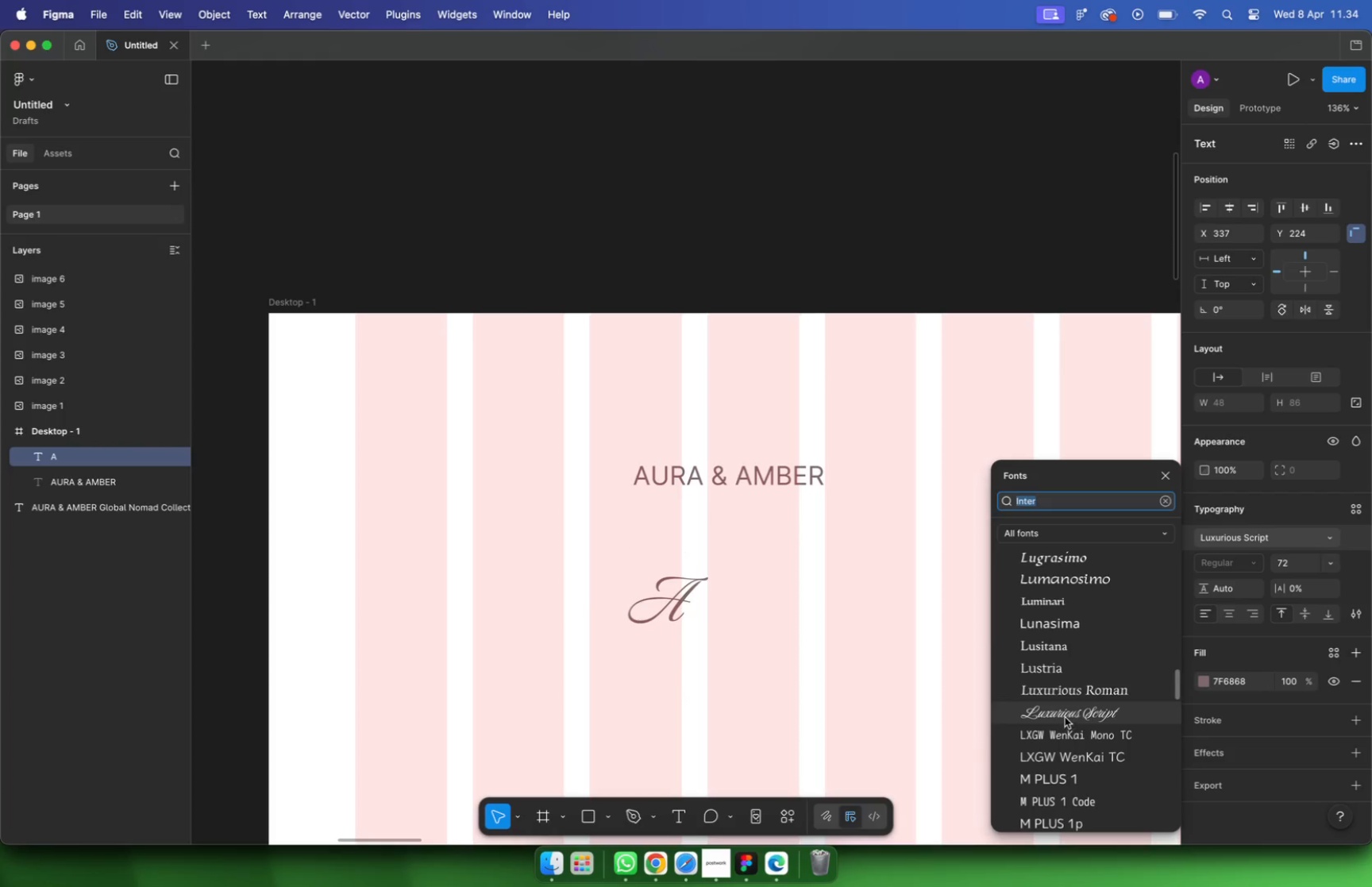 
scroll: coordinate [1054, 673], scroll_direction: down, amount: 40.0
 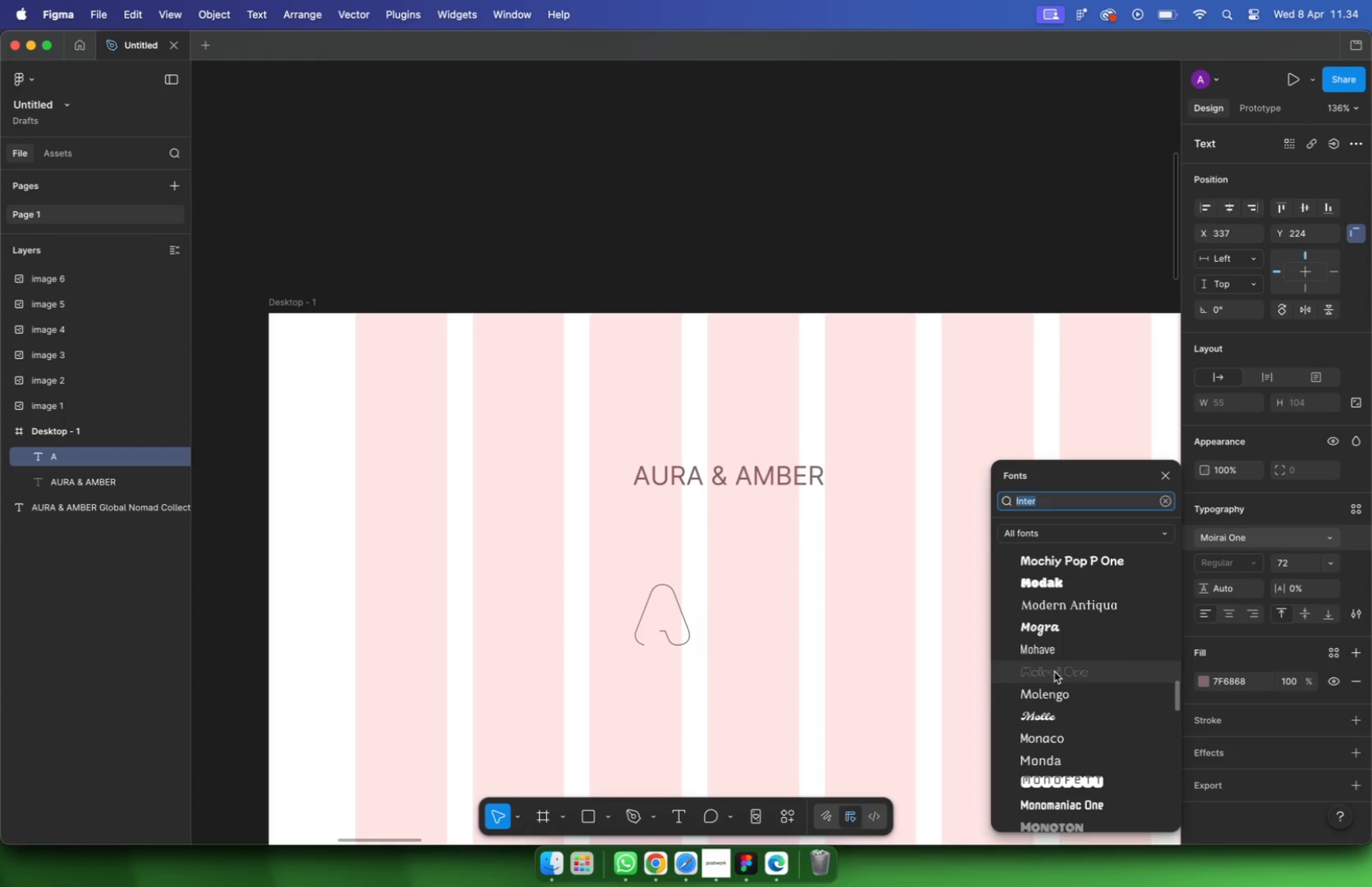 
scroll: coordinate [1055, 759], scroll_direction: down, amount: 30.0
 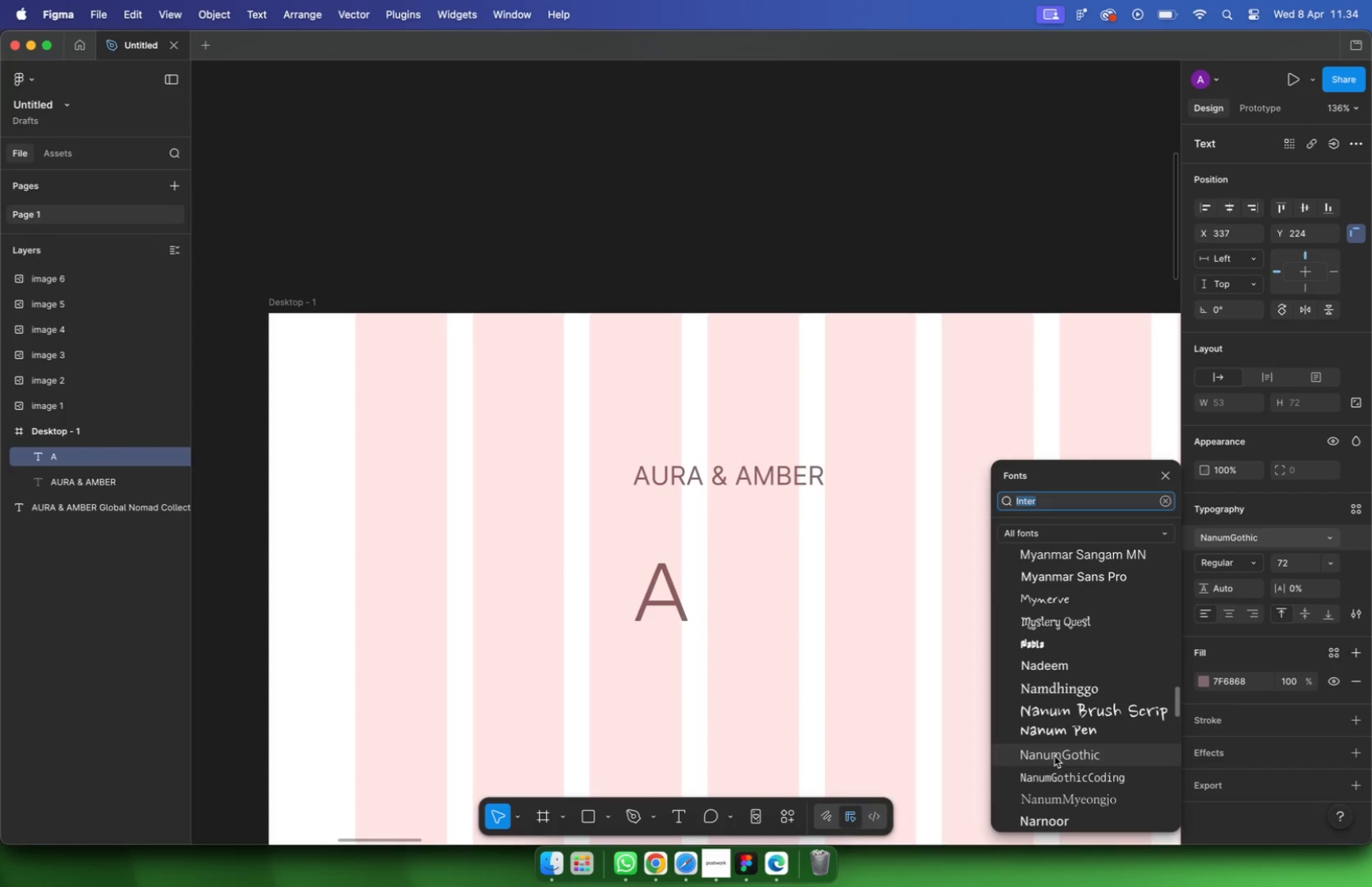 
left_click([1054, 716])
 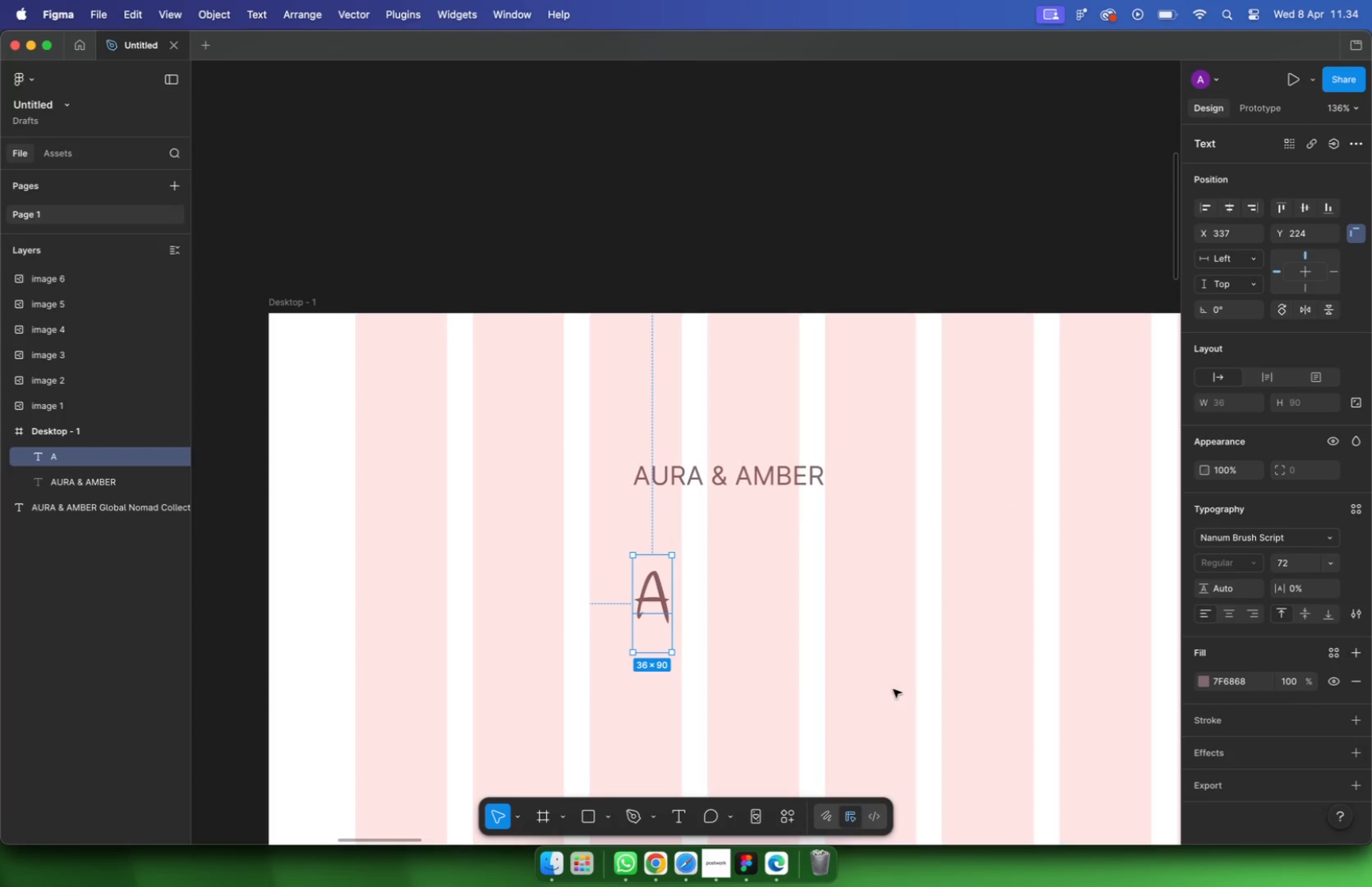 
left_click_drag(start_coordinate=[645, 601], to_coordinate=[684, 634])
 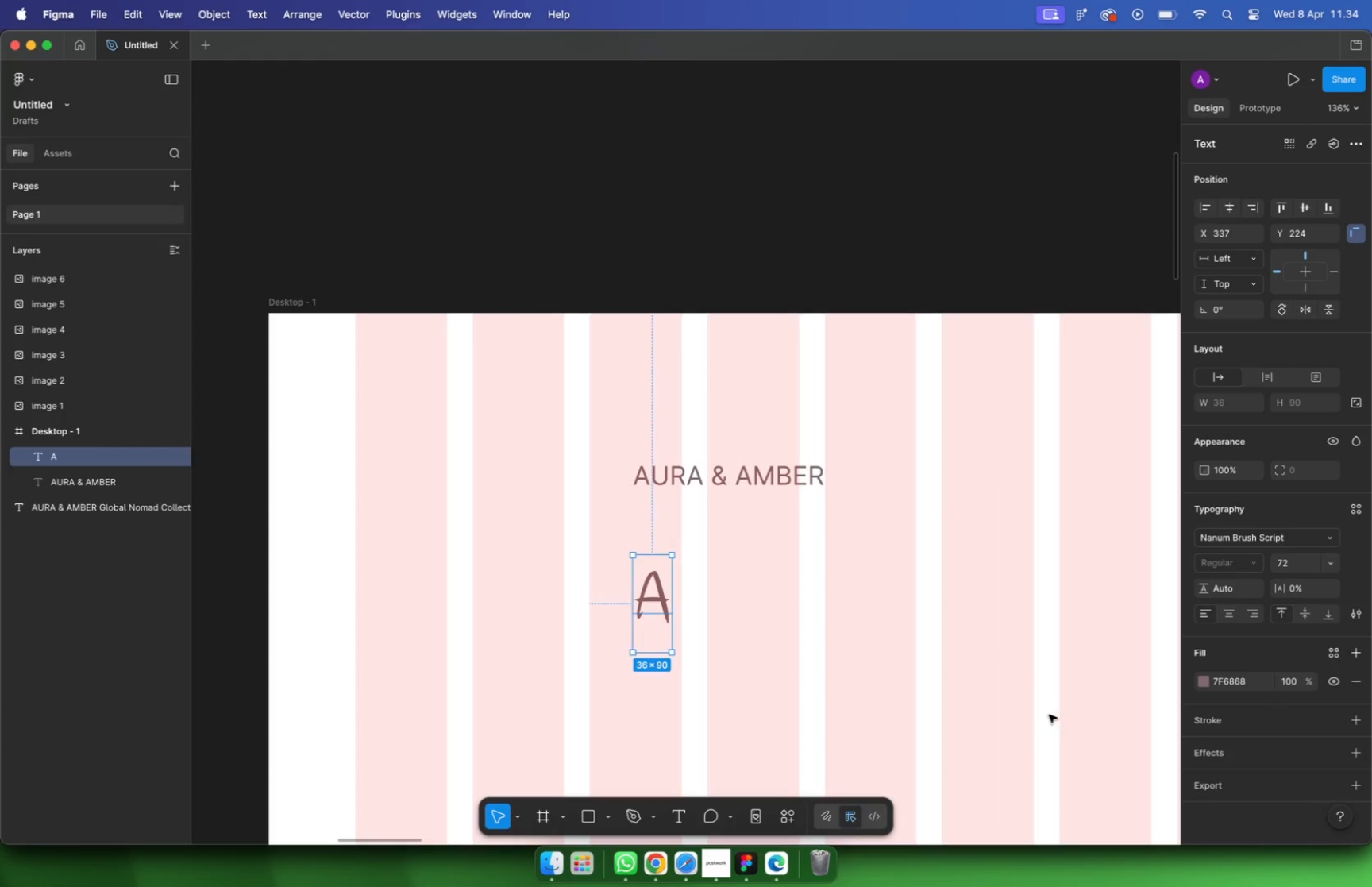 
hold_key(key=ShiftLeft, duration=1.27)
 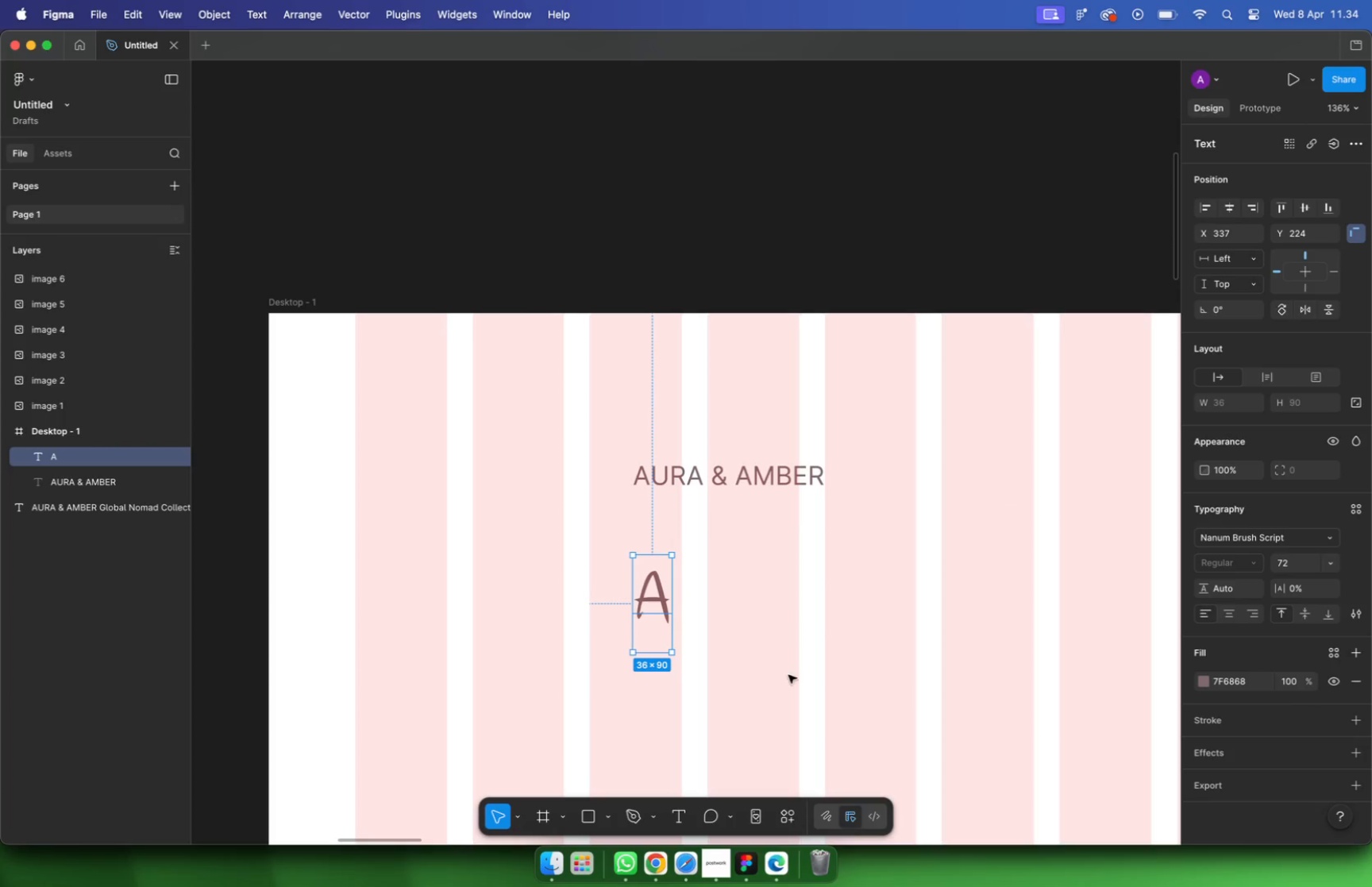 
hold_key(key=OptionLeft, duration=0.95)
 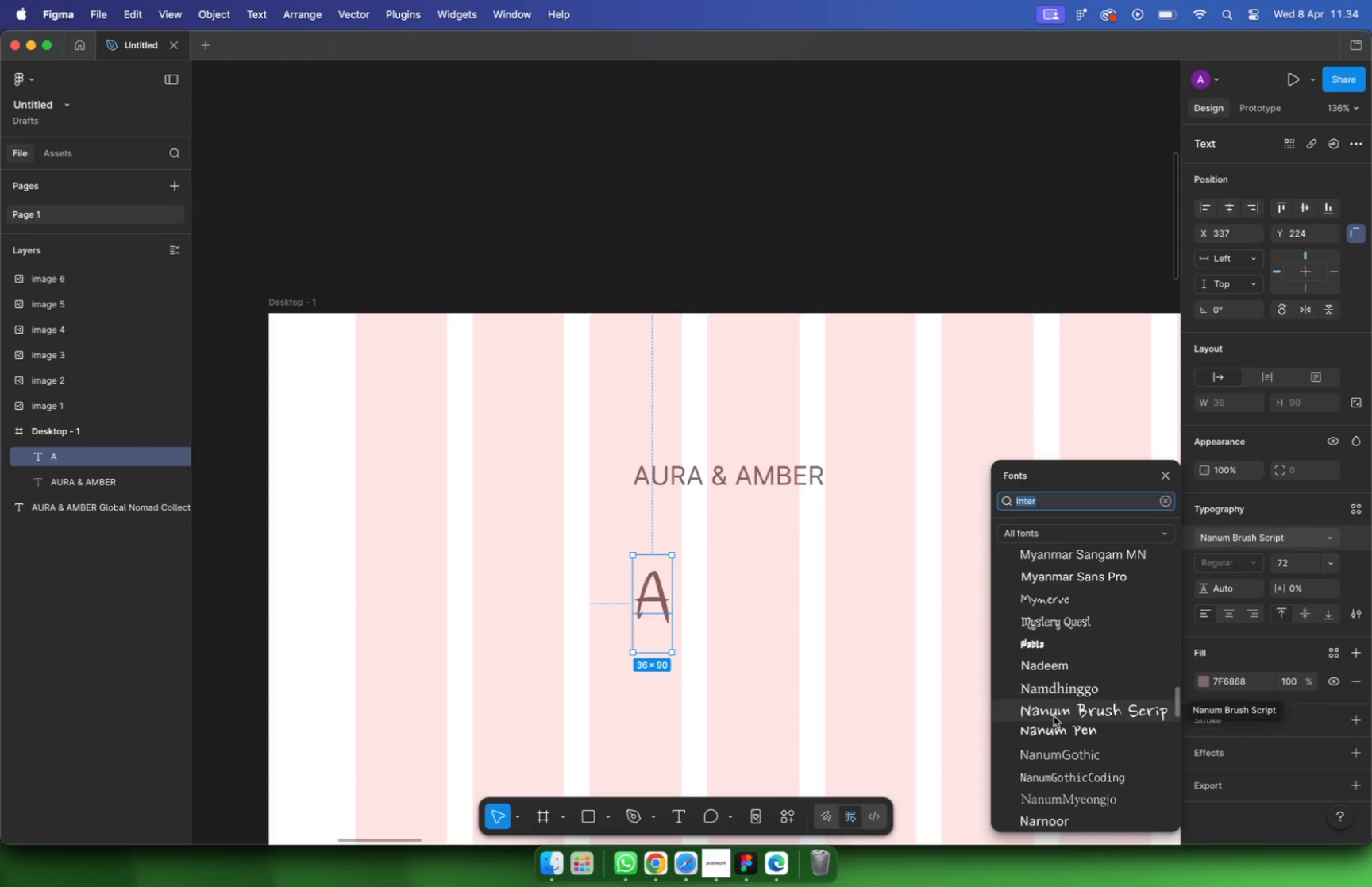 
left_click_drag(start_coordinate=[694, 604], to_coordinate=[653, 641])
 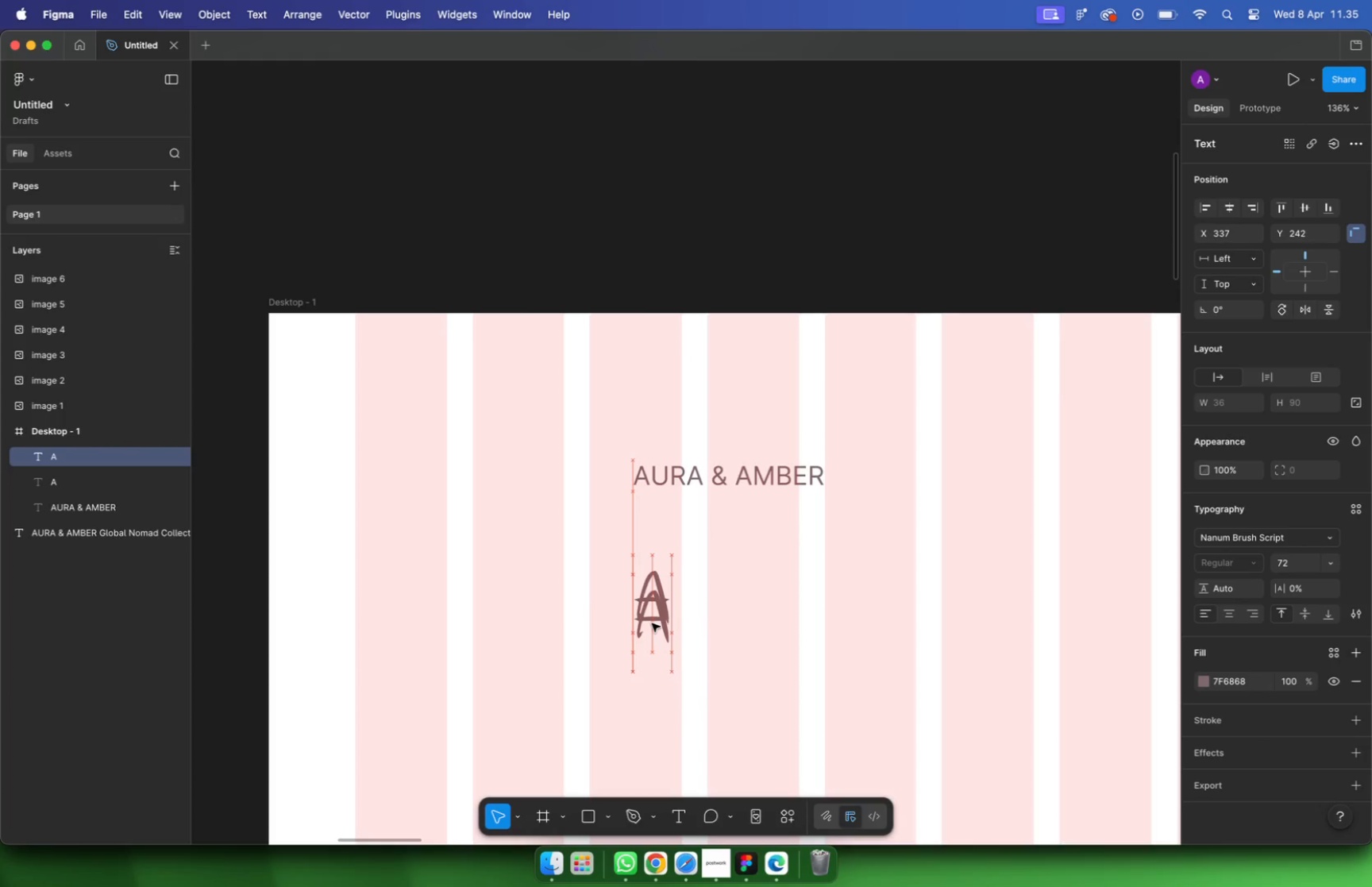 
key(Meta+Z)
 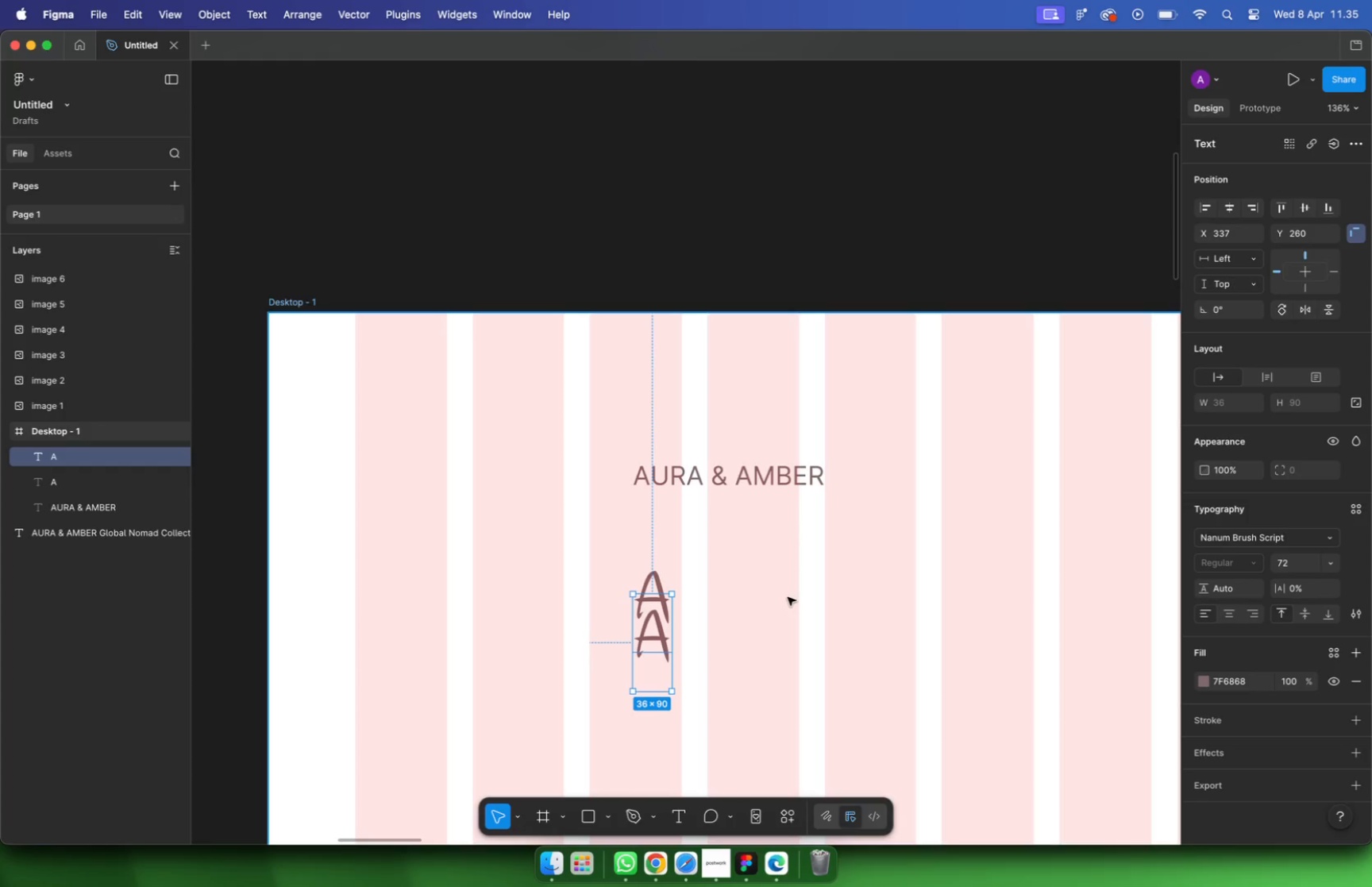 
key(Meta+Z)
 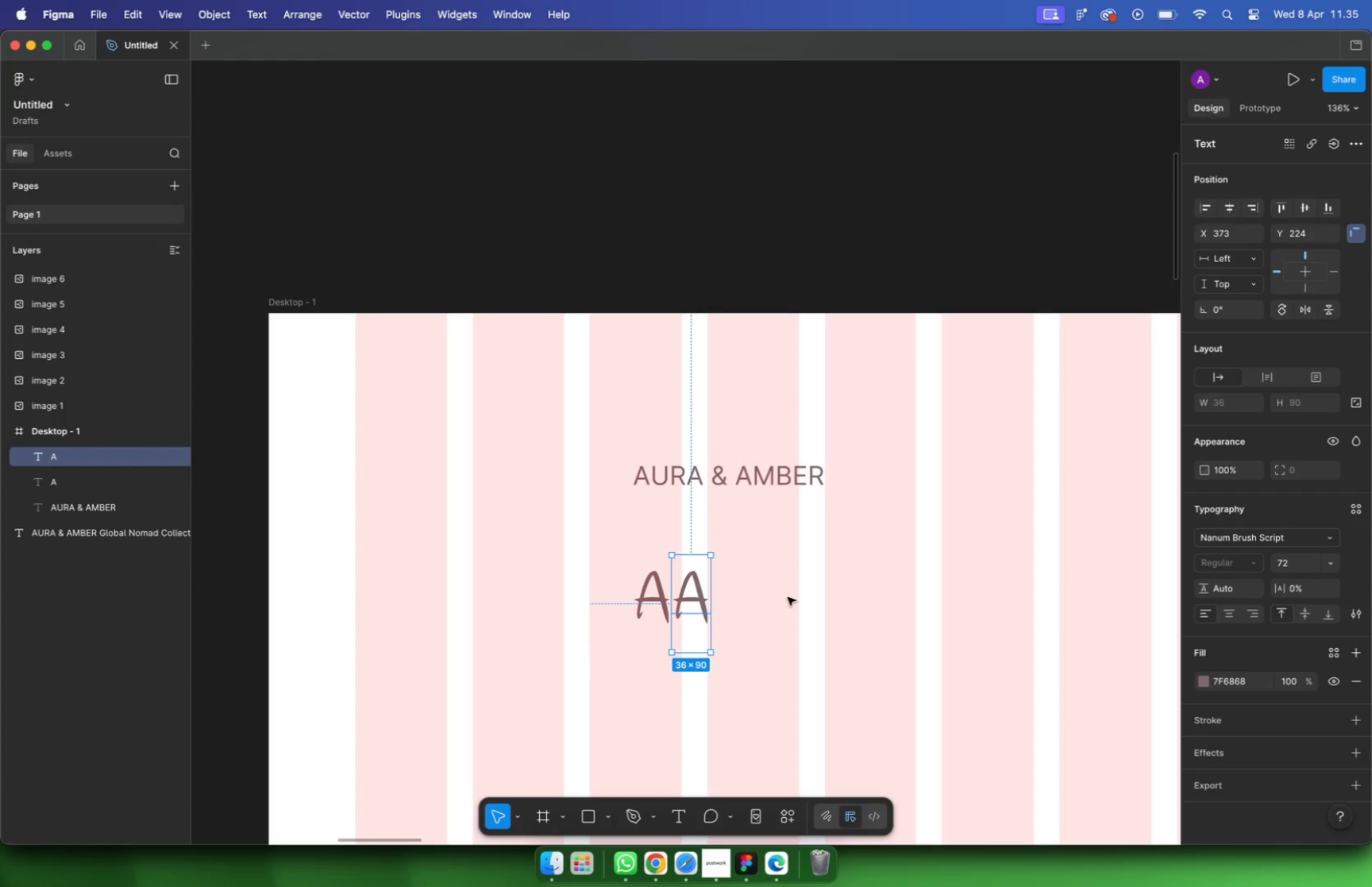 
key(Meta+CommandLeft)
 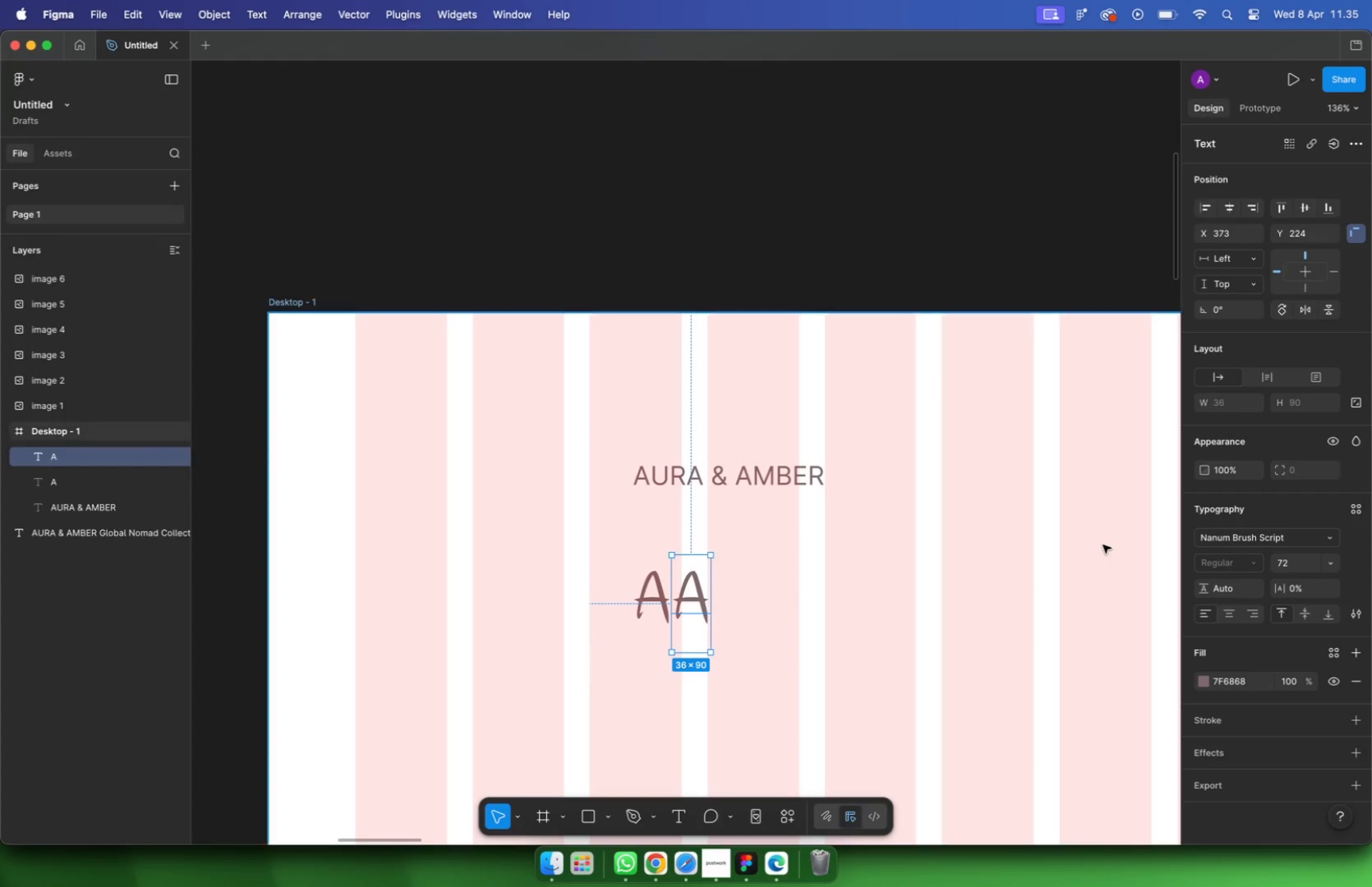 
key(Meta+Z)
 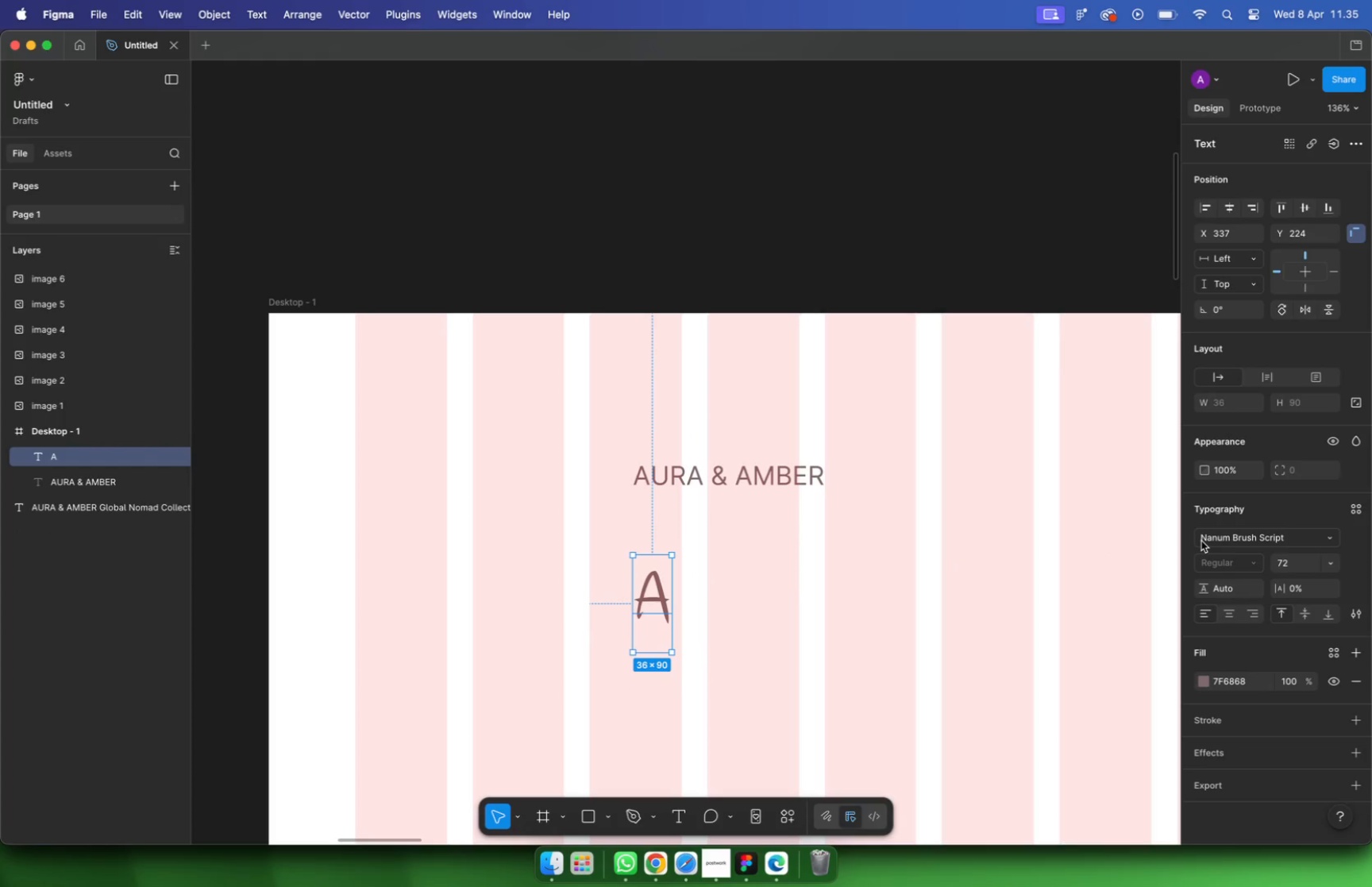 
left_click([1211, 541])
 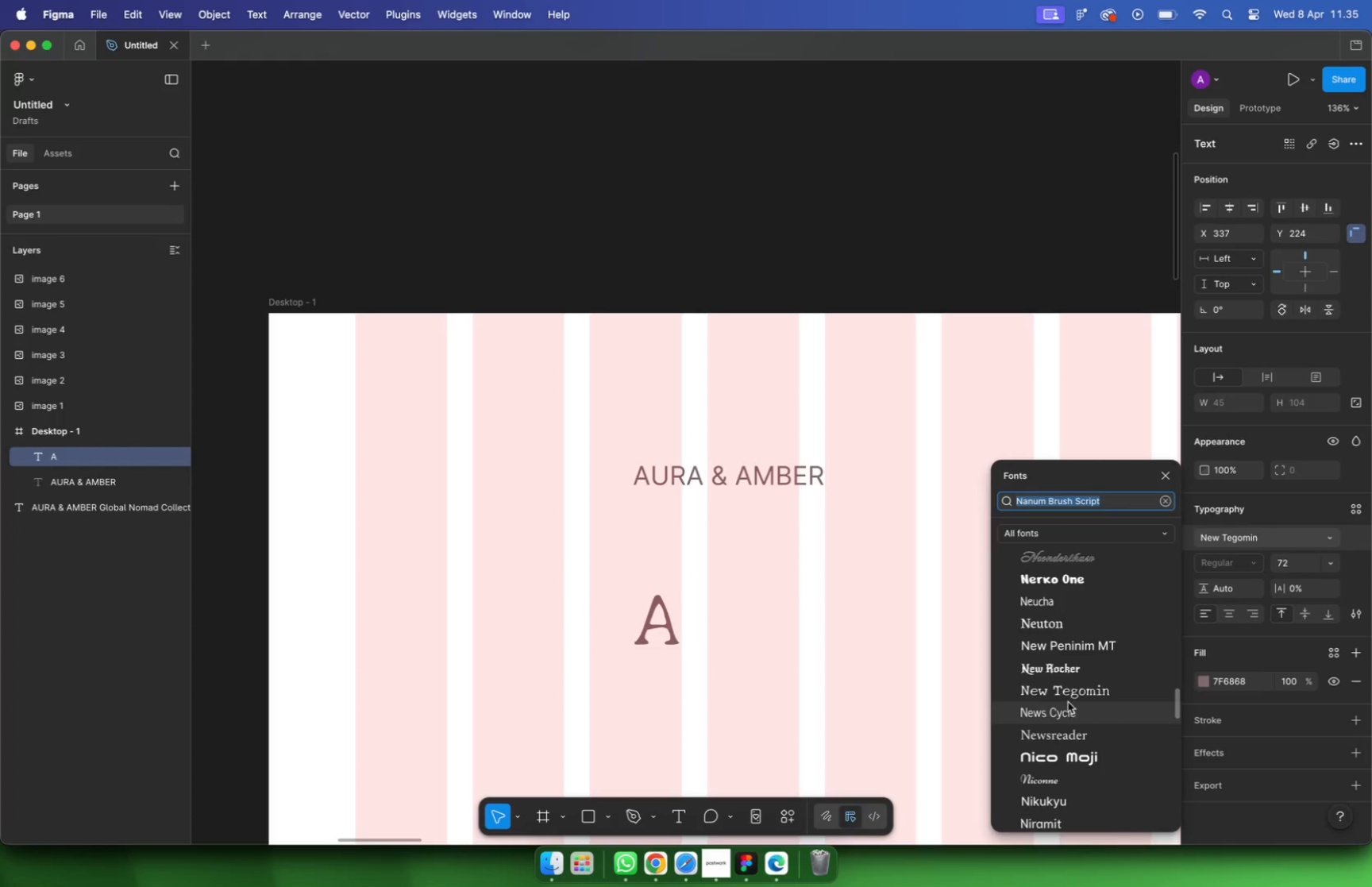 
scroll: coordinate [1026, 669], scroll_direction: down, amount: 9.0
 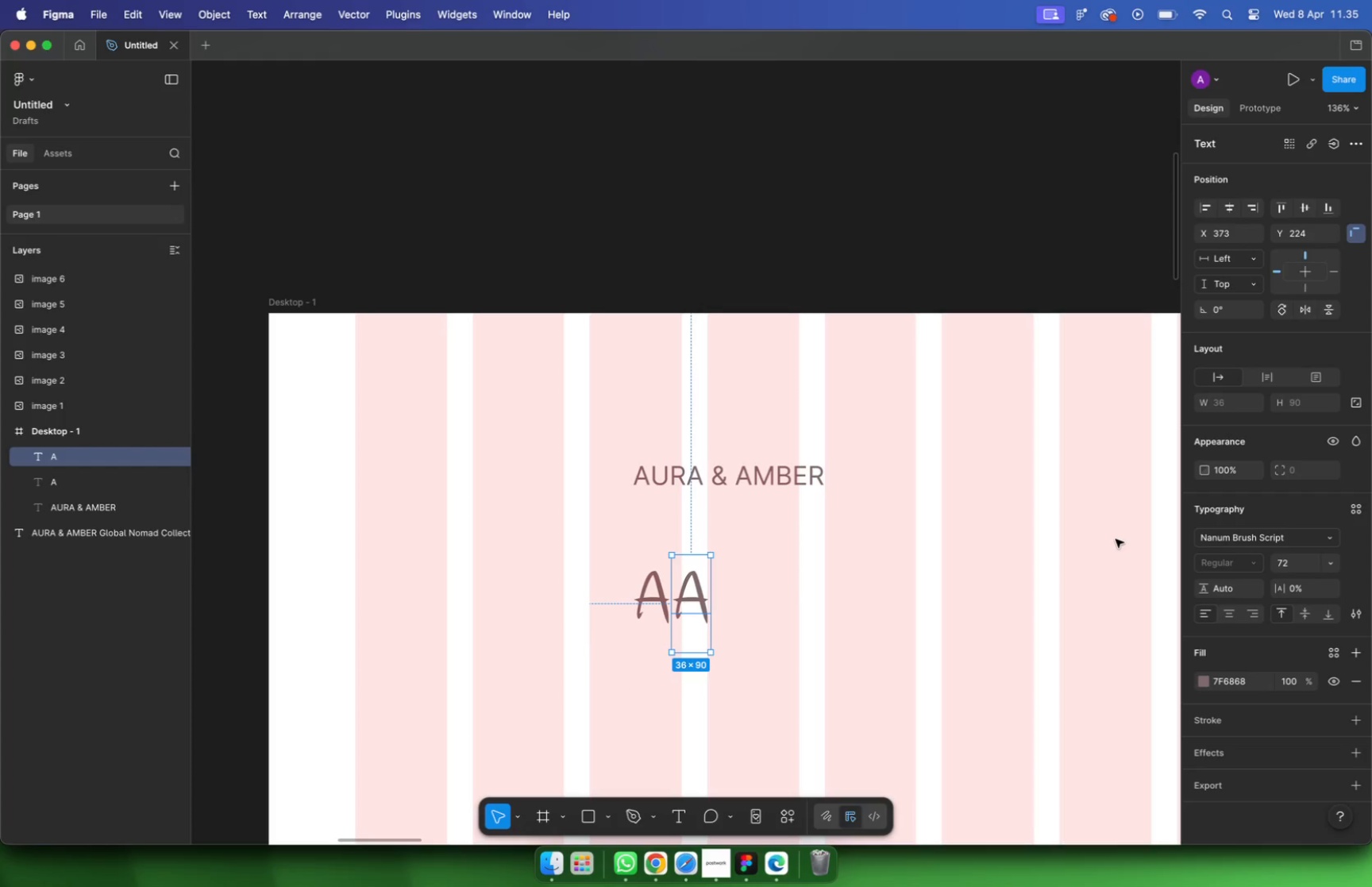 
left_click([1069, 734])
 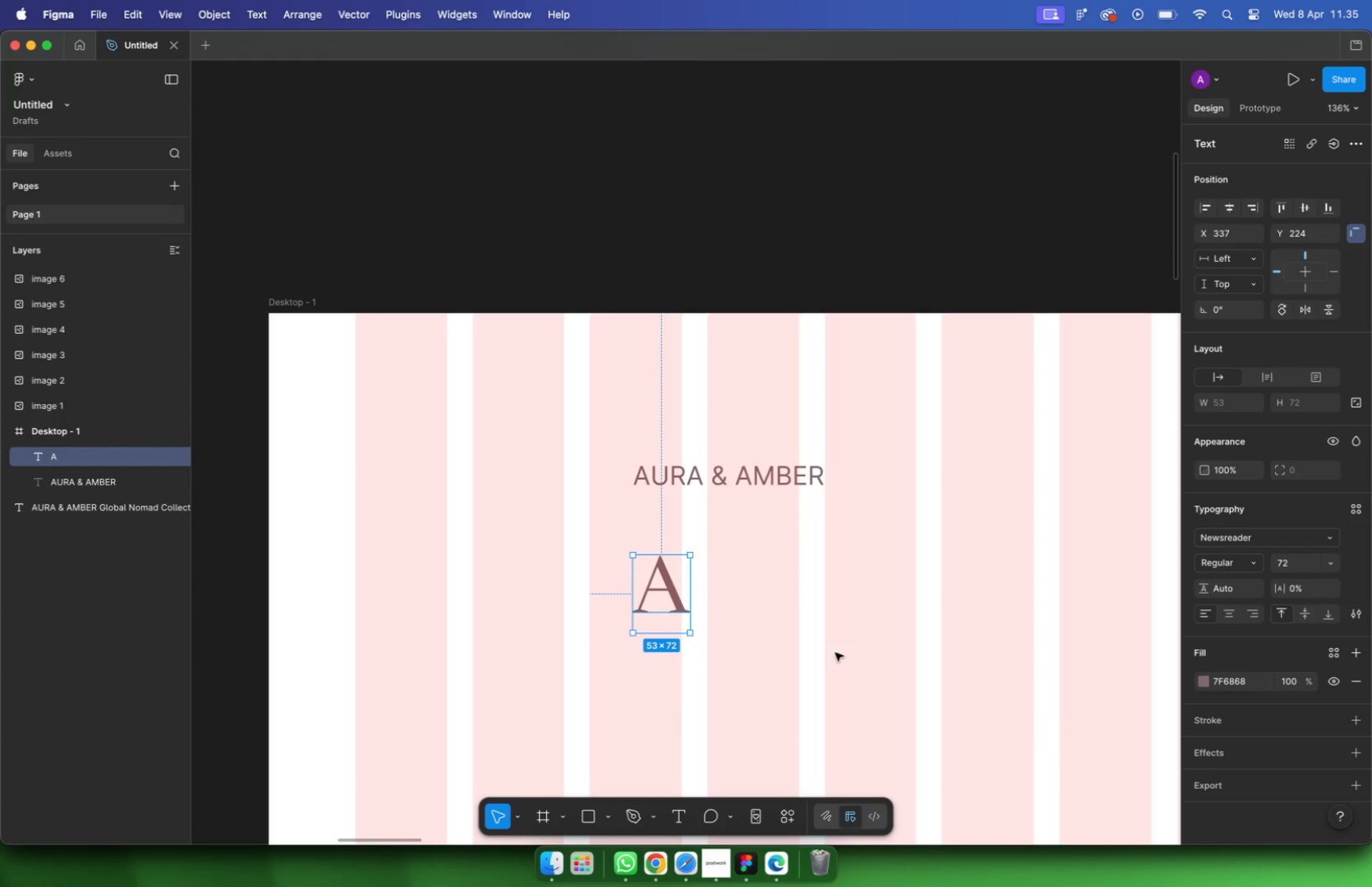 
double_click([791, 642])
 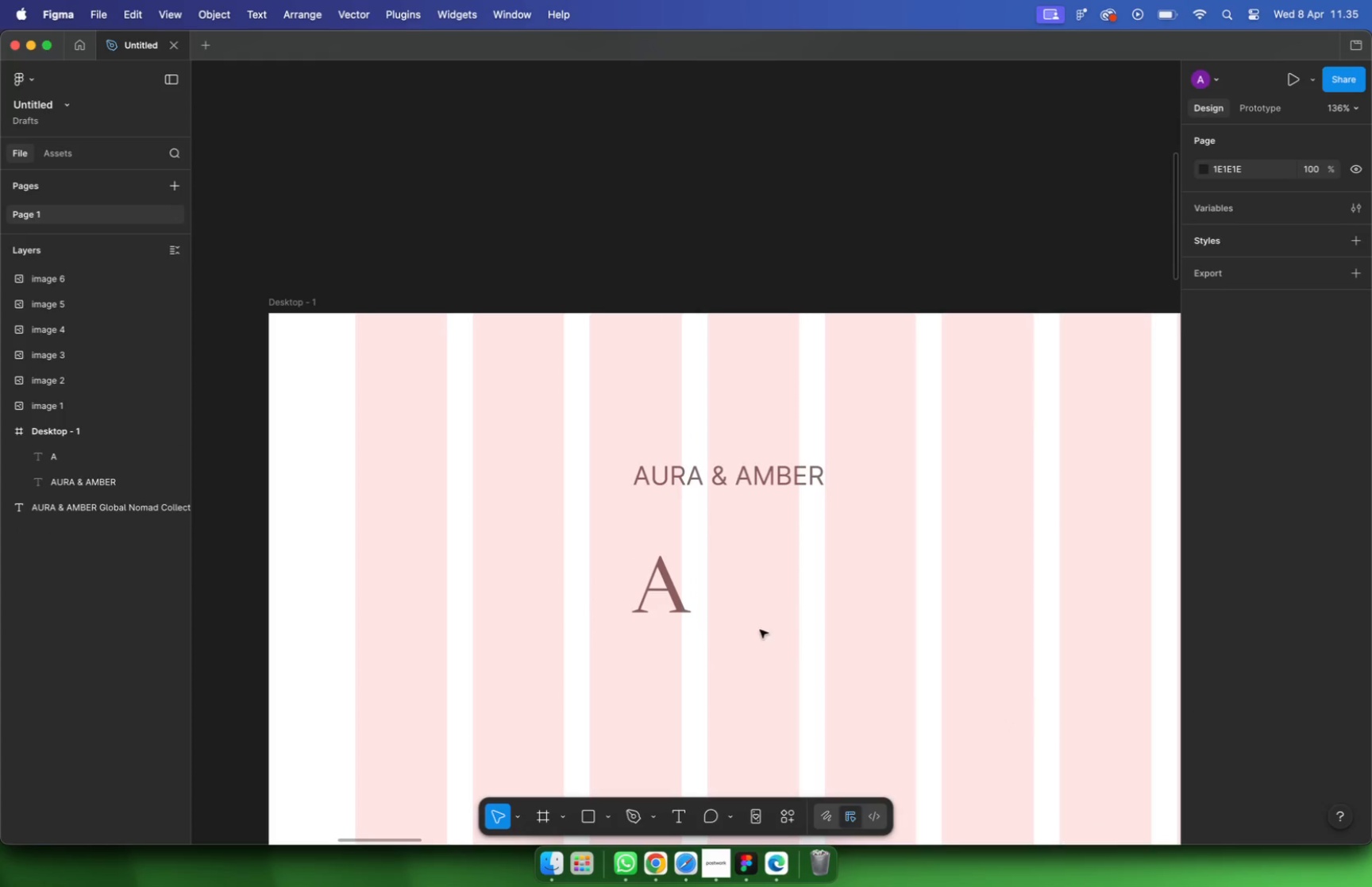 
hold_key(key=CommandLeft, duration=0.48)
left_click([682, 601])
 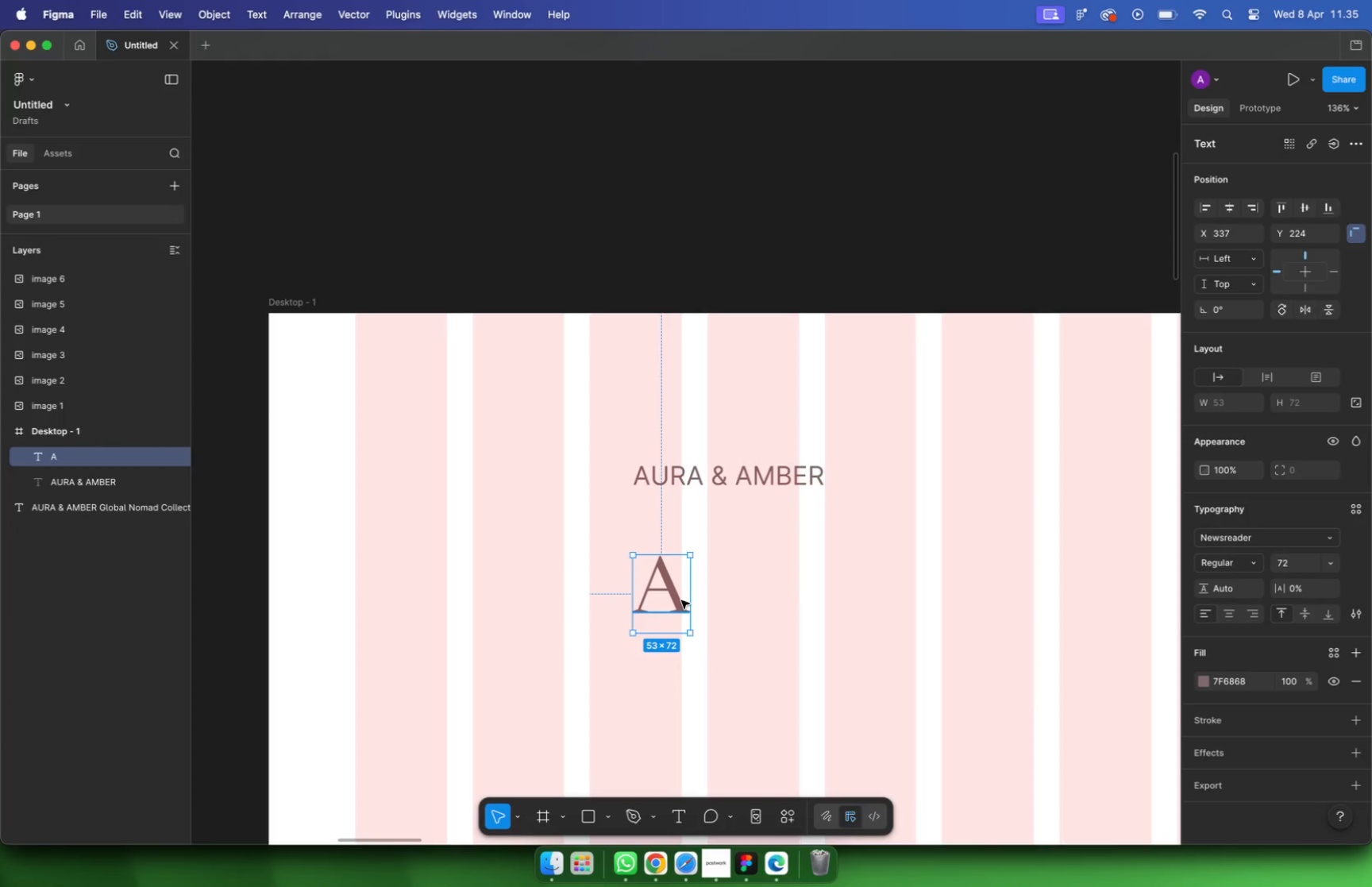 
key(Shift+H)
 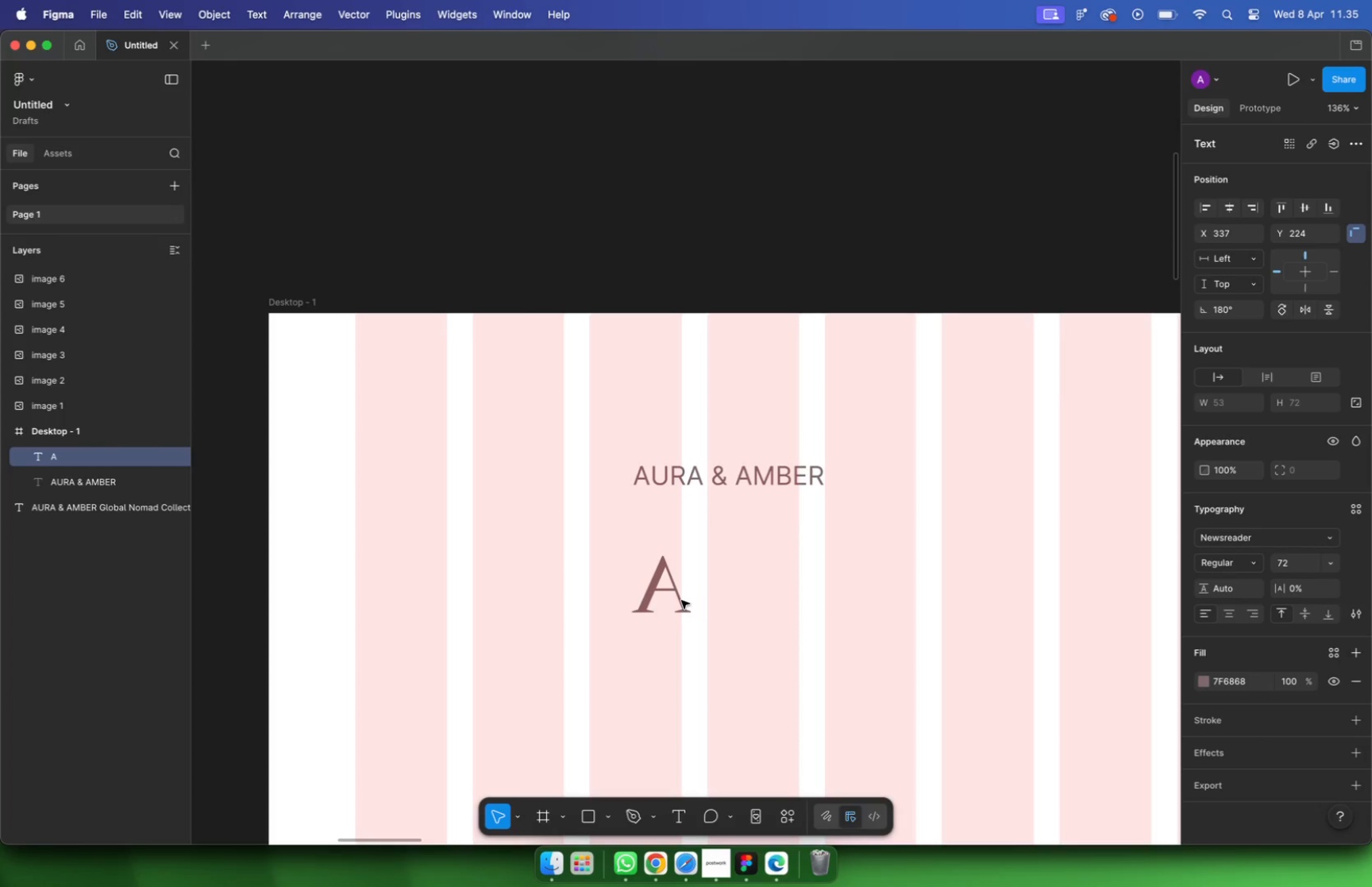 
left_click([671, 580])
 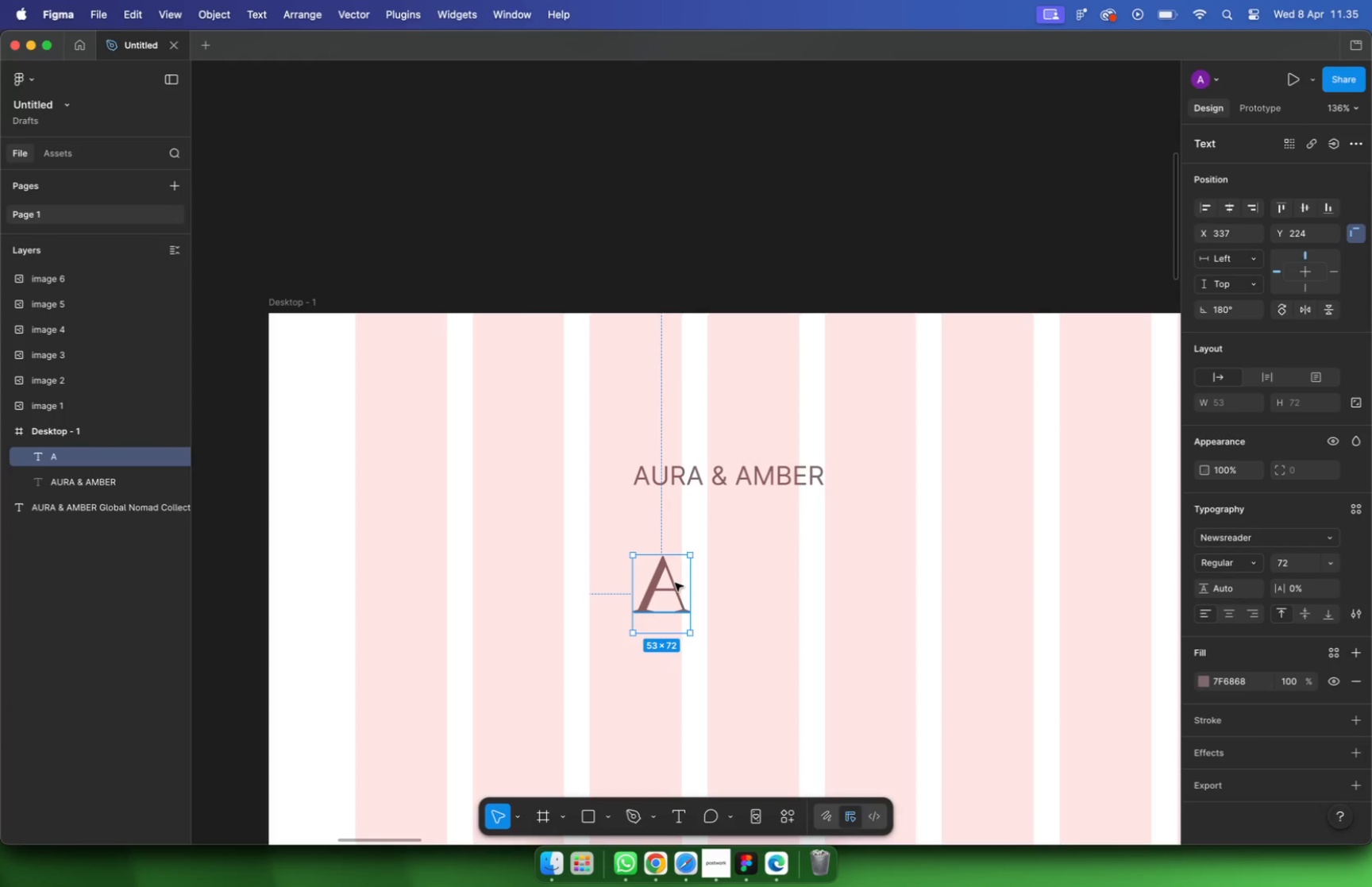 
key(Meta+D)
 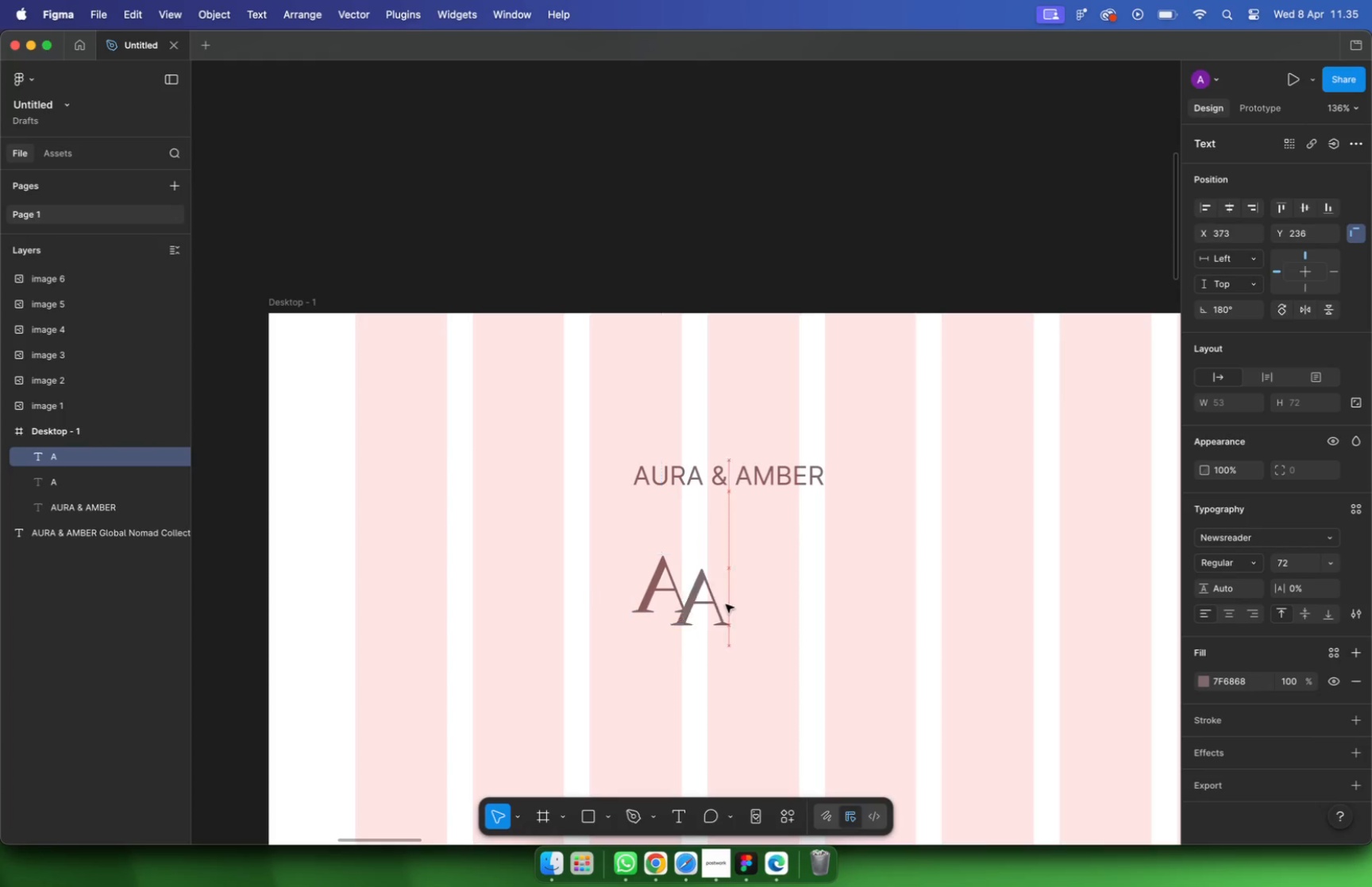 
left_click_drag(start_coordinate=[669, 586], to_coordinate=[753, 613])
 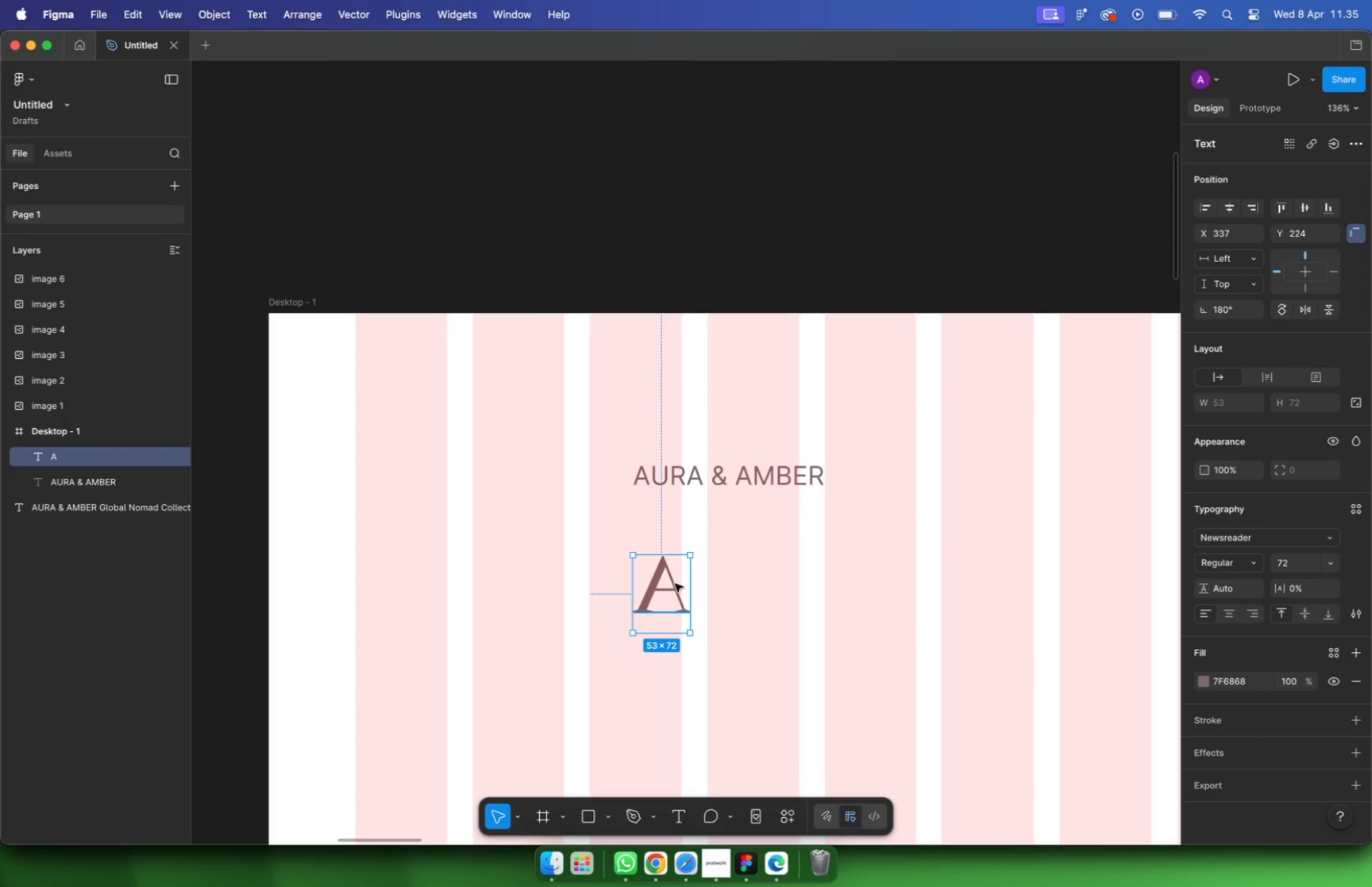 
key(Shift+H)
 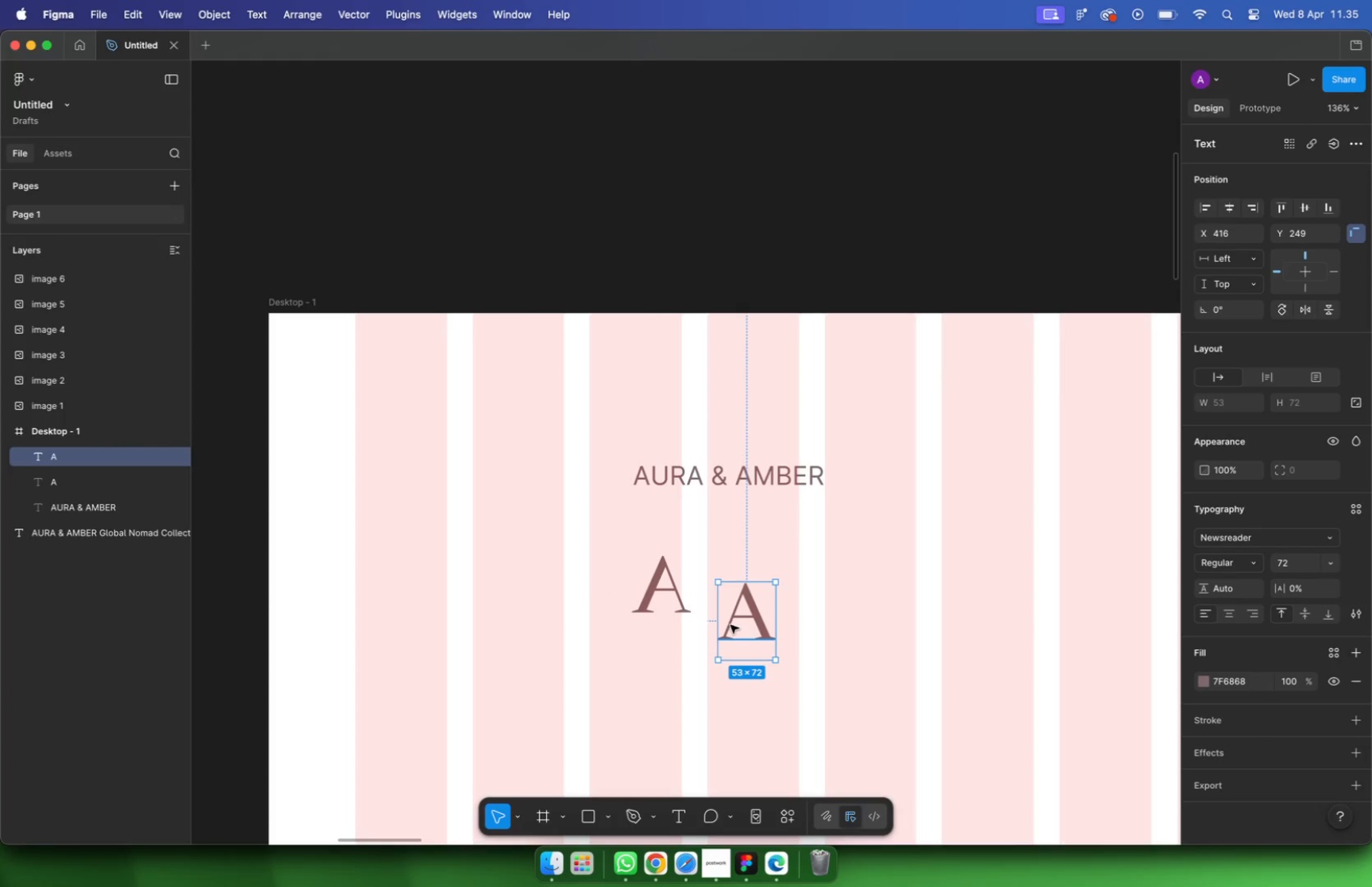 
left_click_drag(start_coordinate=[746, 620], to_coordinate=[685, 617])
 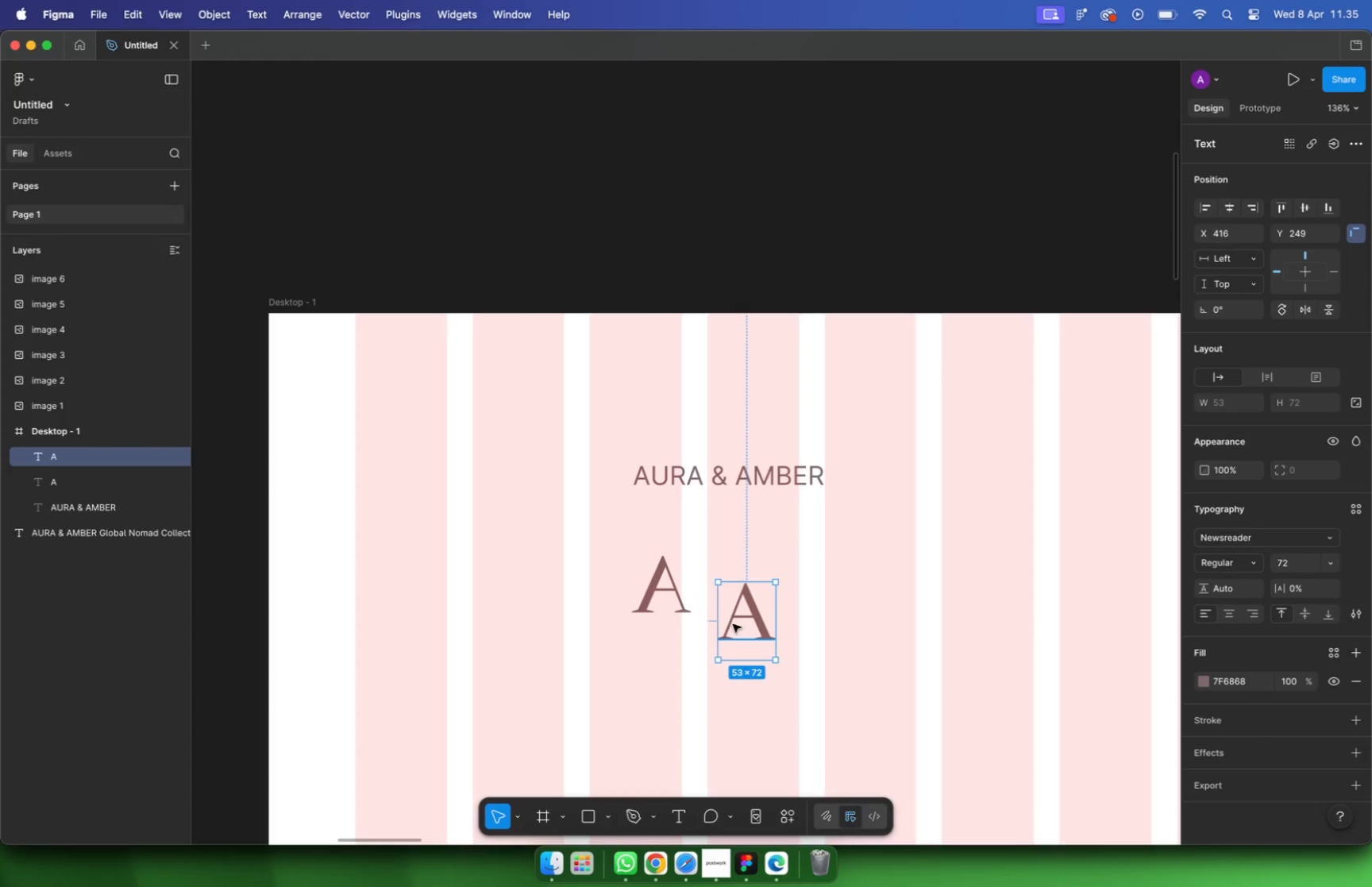 
hold_key(key=ShiftLeft, duration=1.37)
 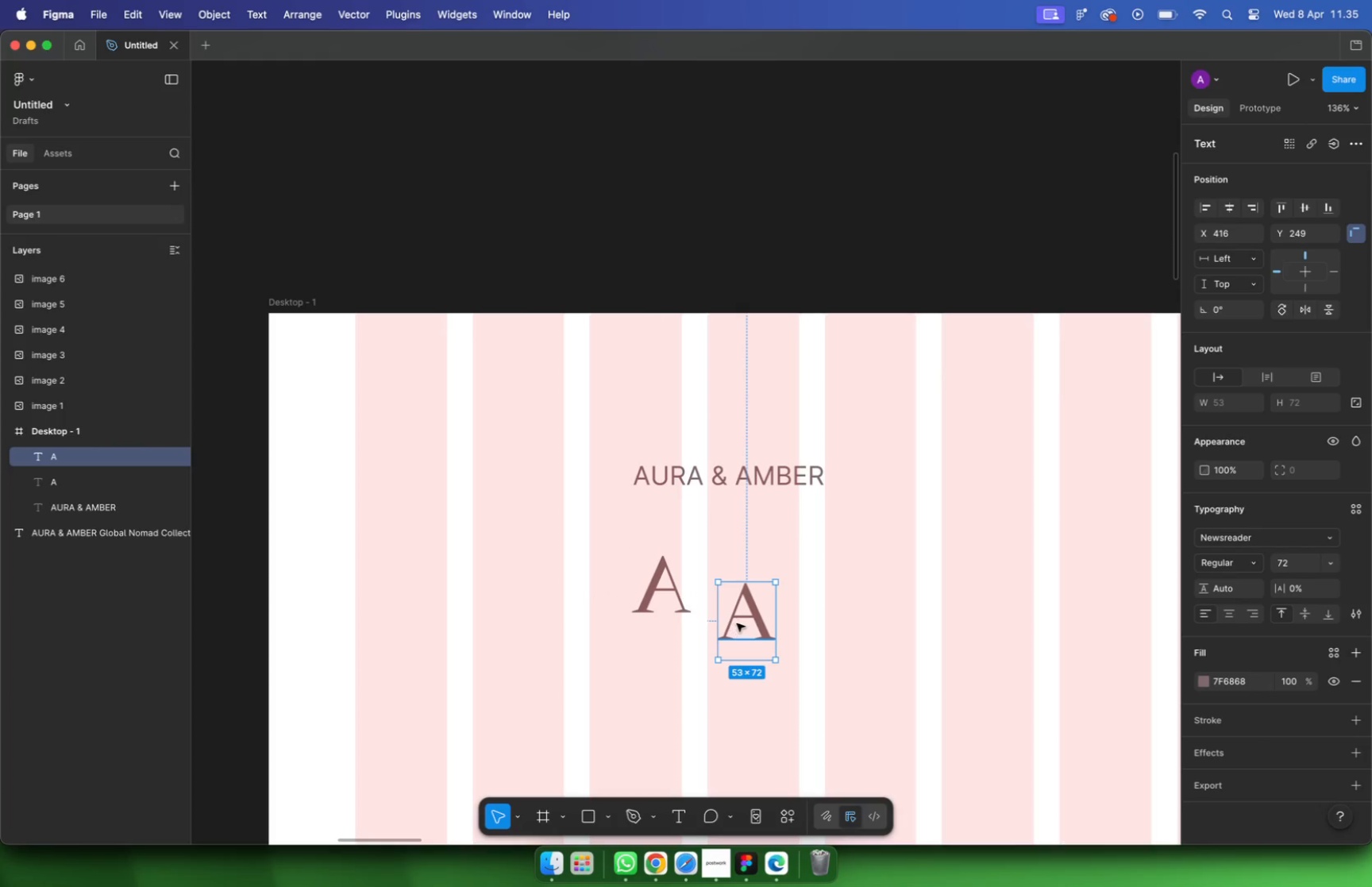 
hold_key(key=CommandLeft, duration=0.39)
scroll: coordinate [688, 606], scroll_direction: up, amount: 9.0
 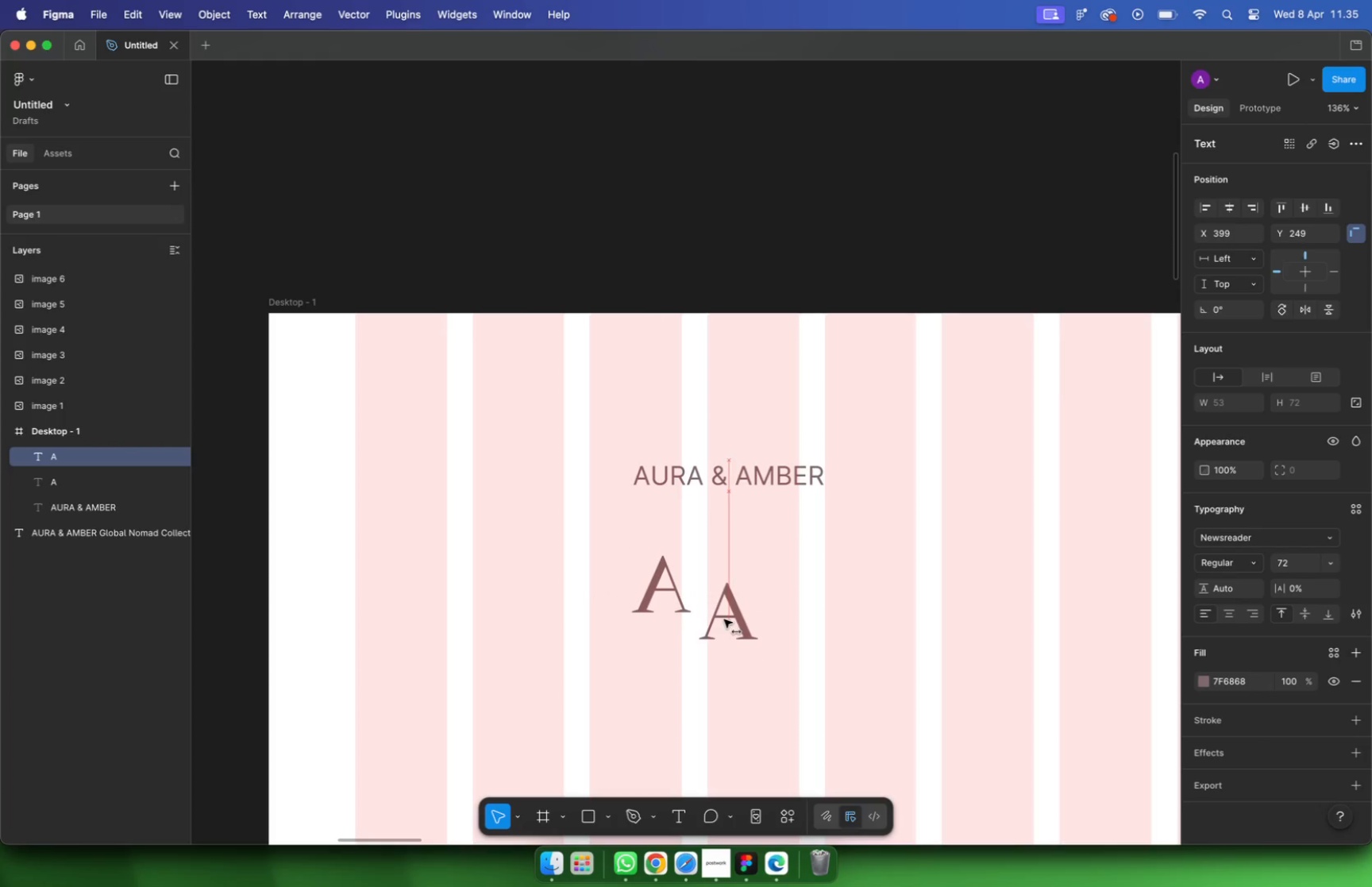 
left_click_drag(start_coordinate=[701, 619], to_coordinate=[703, 569])
 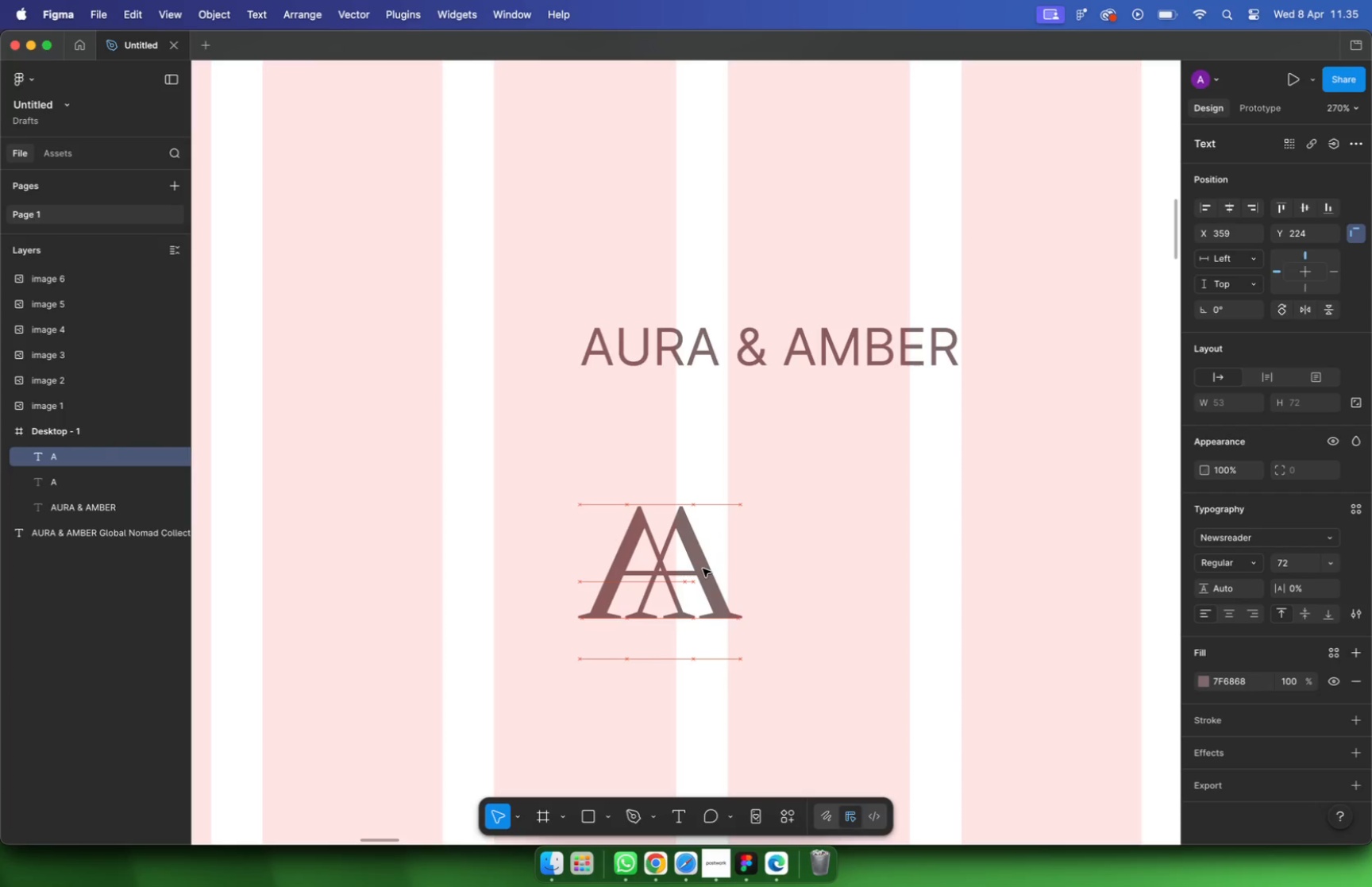 
left_click([806, 557])
 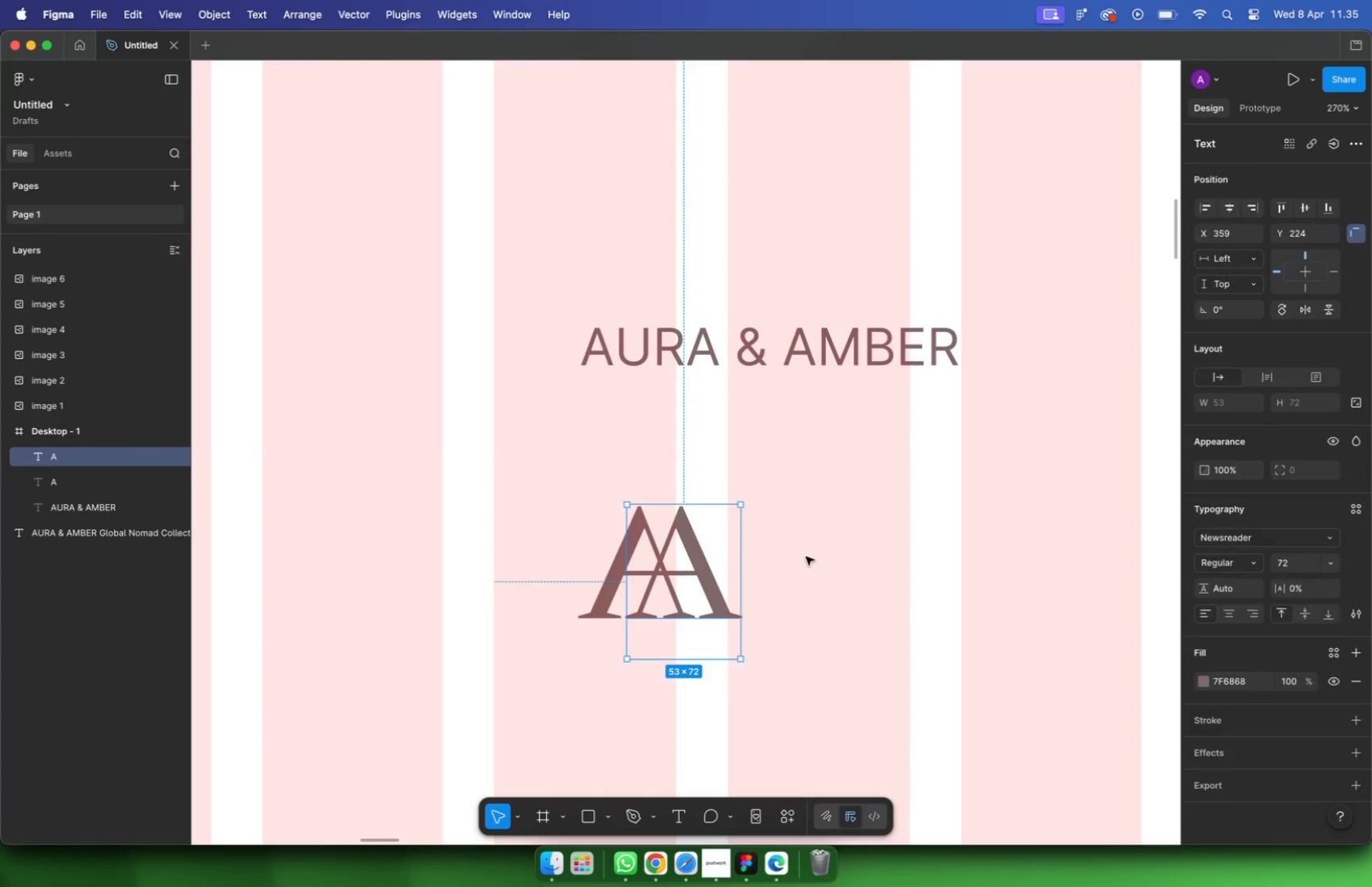 
left_click([647, 526])
 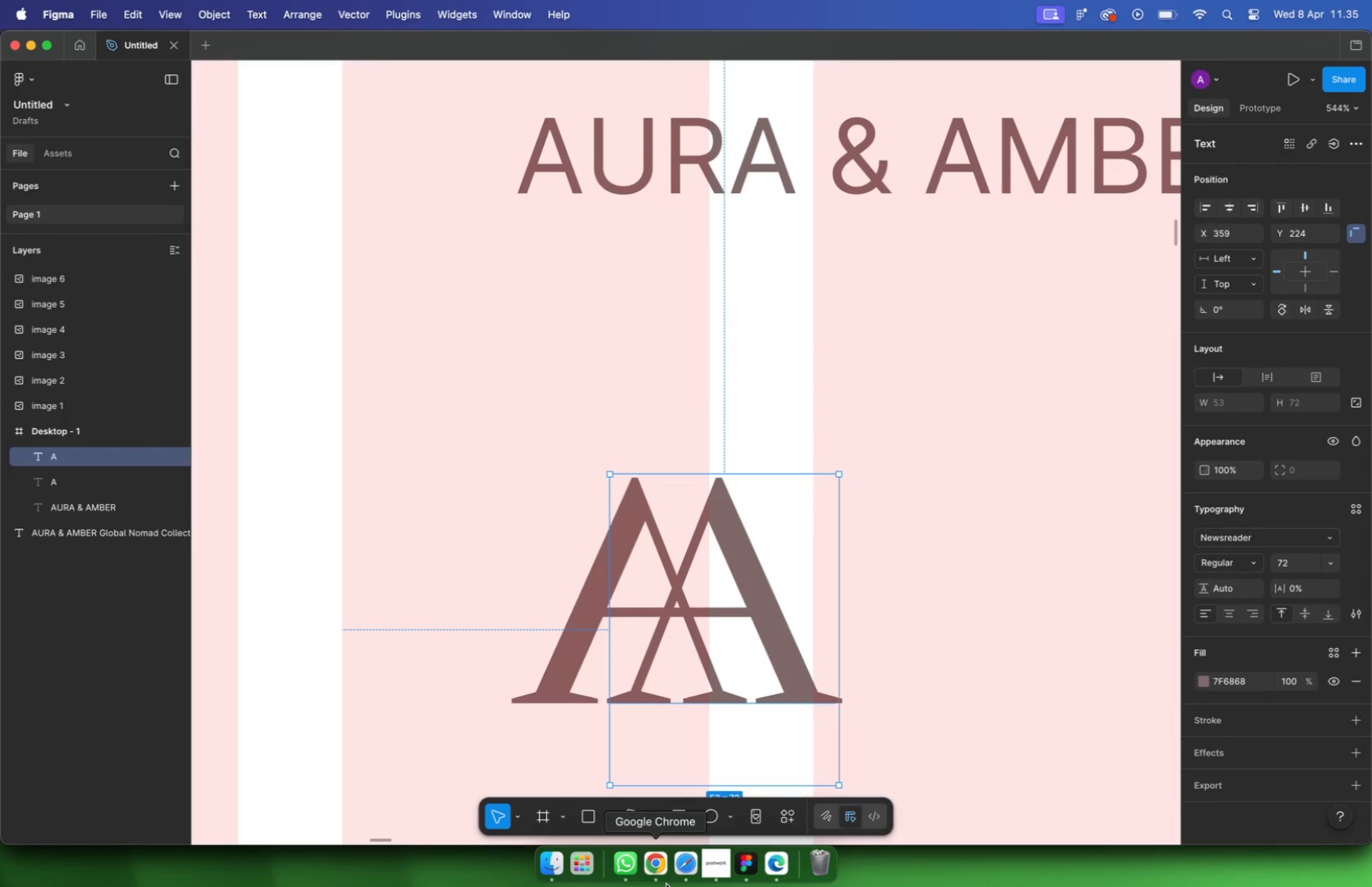 
hold_key(key=CommandLeft, duration=0.47)
scroll: coordinate [643, 534], scroll_direction: up, amount: 9.0
 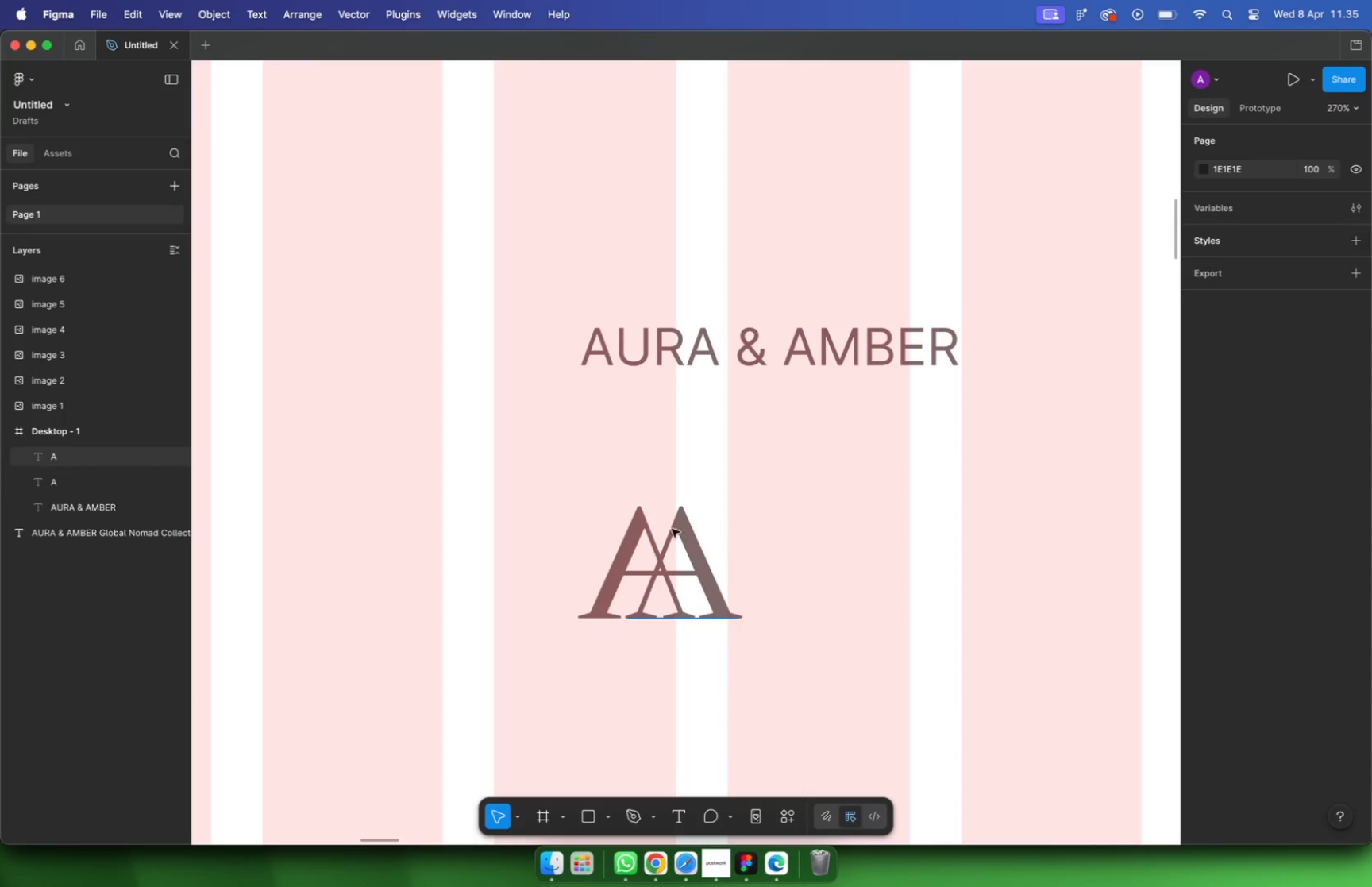 
right_click([627, 860])
 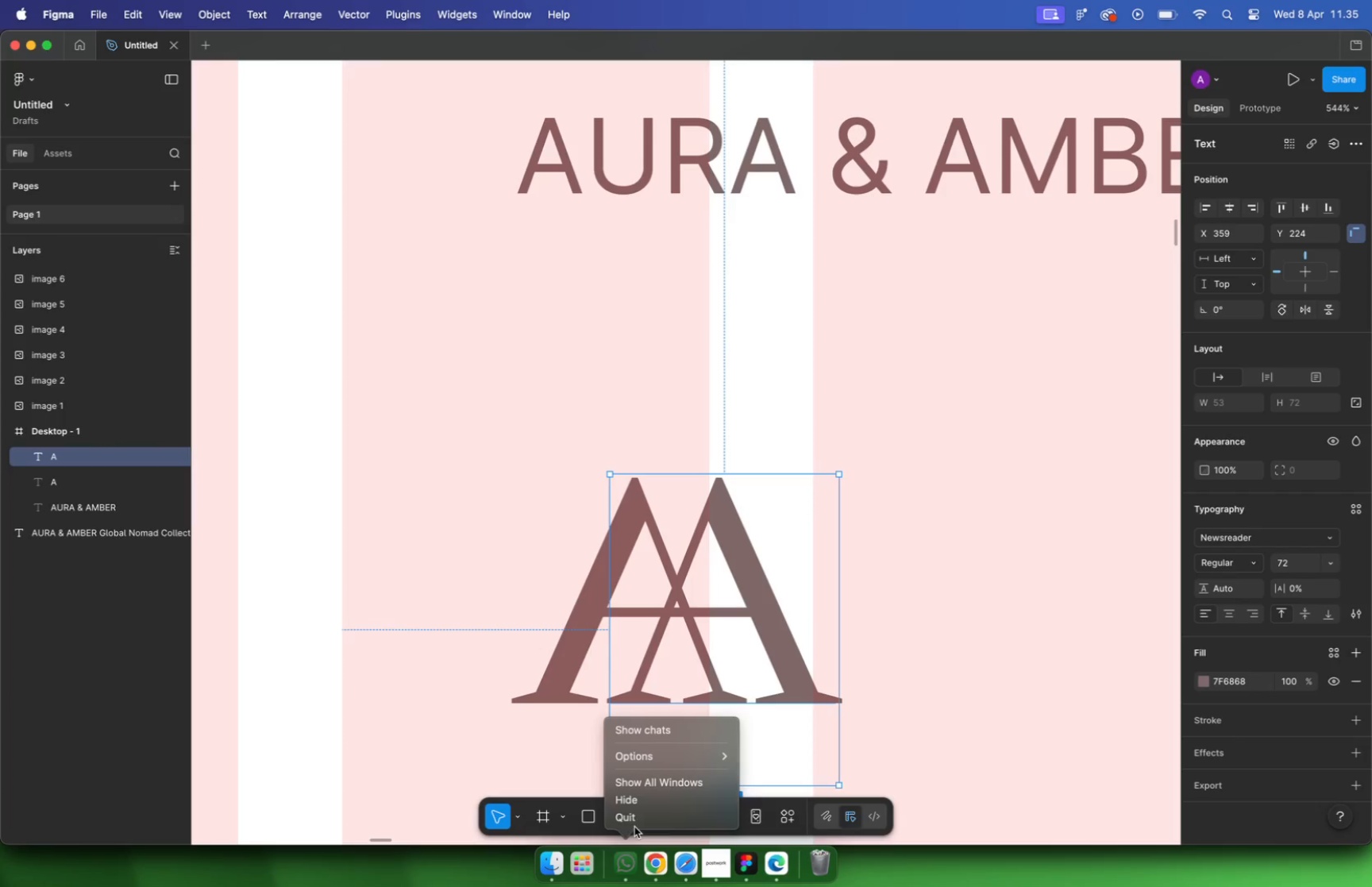 
left_click([634, 822])
 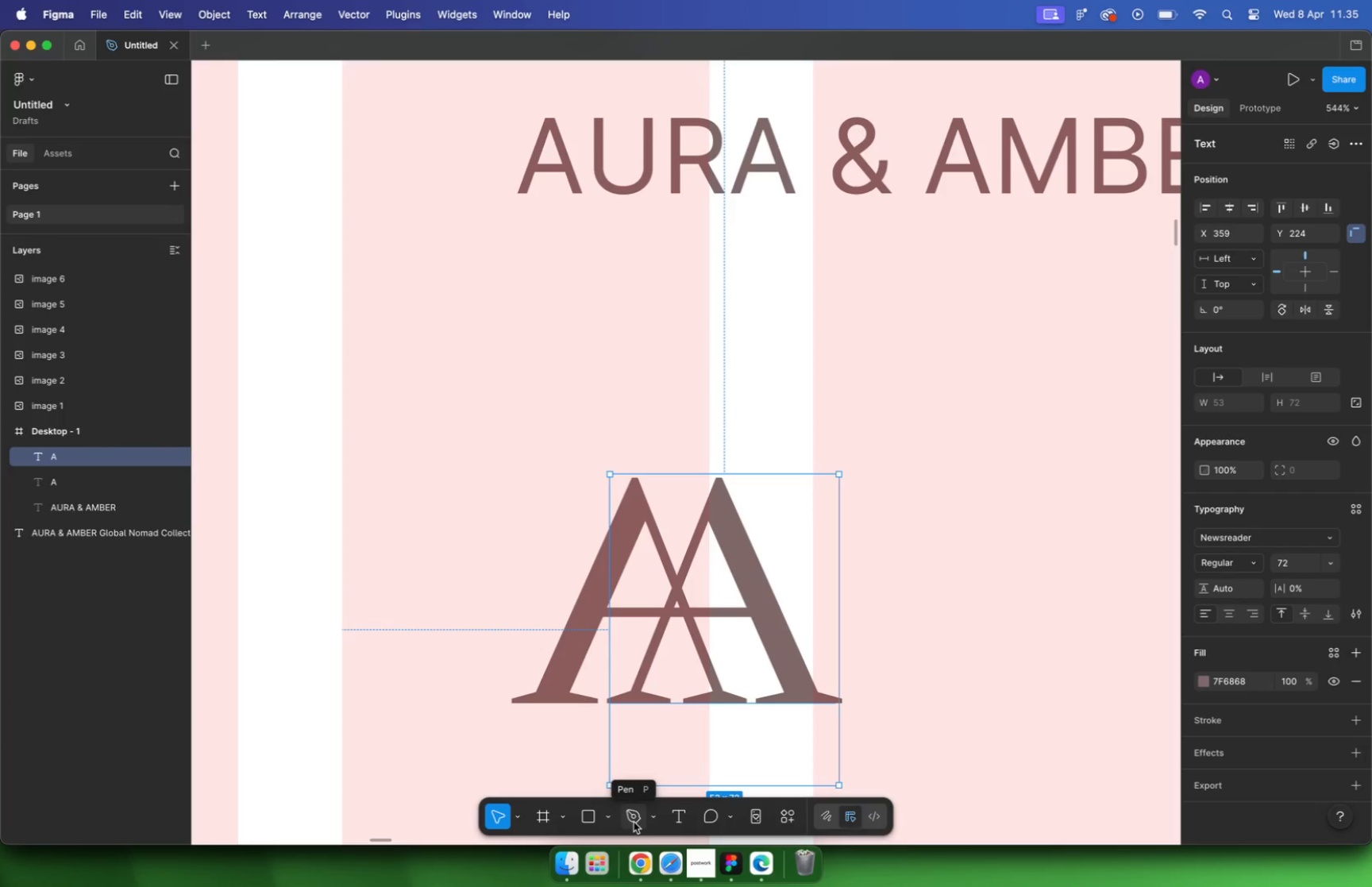 
wait(19.25)
 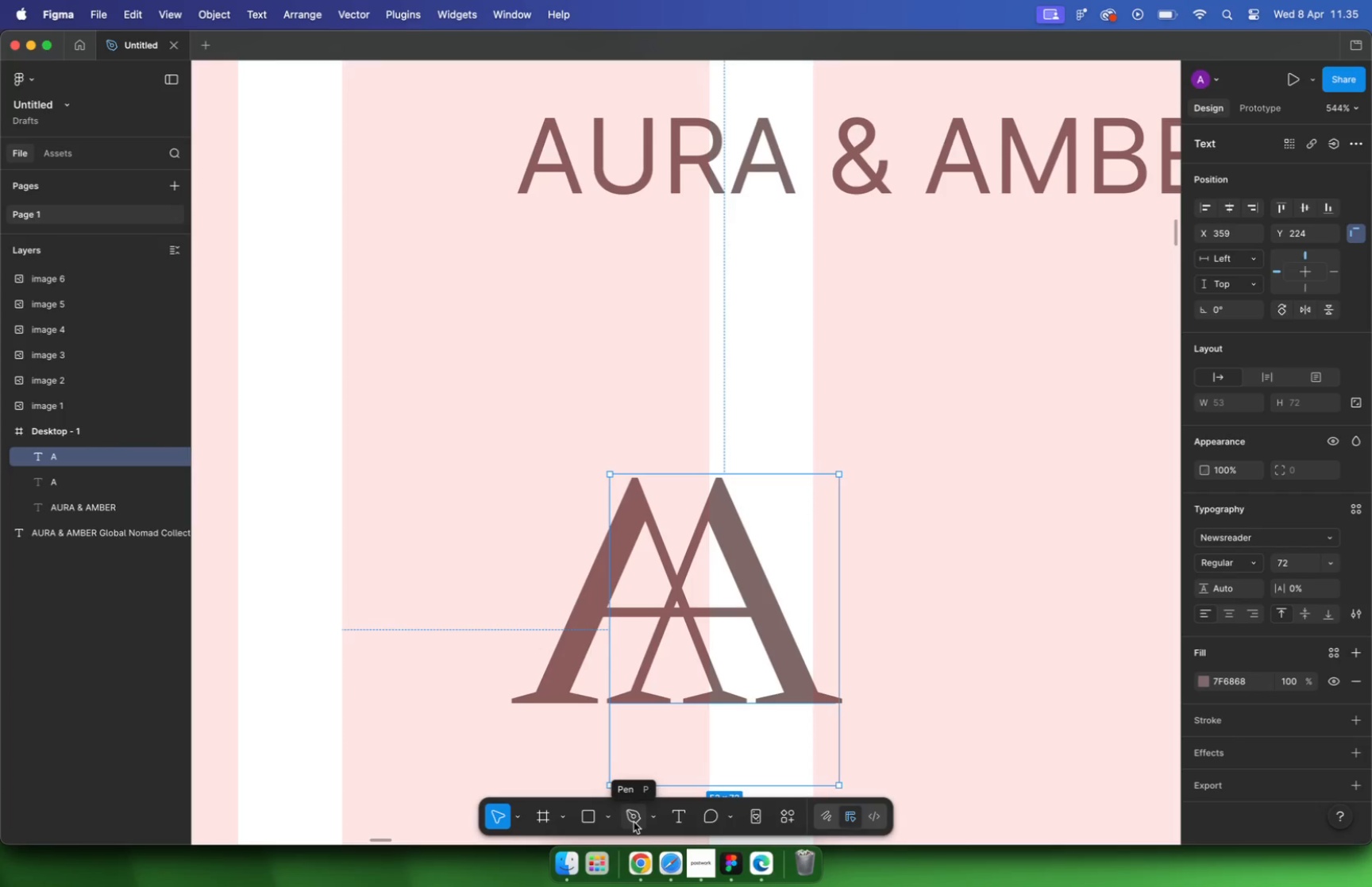 
hold_key(key=CommandLeft, duration=0.83)
scroll: coordinate [724, 610], scroll_direction: up, amount: 5.0
 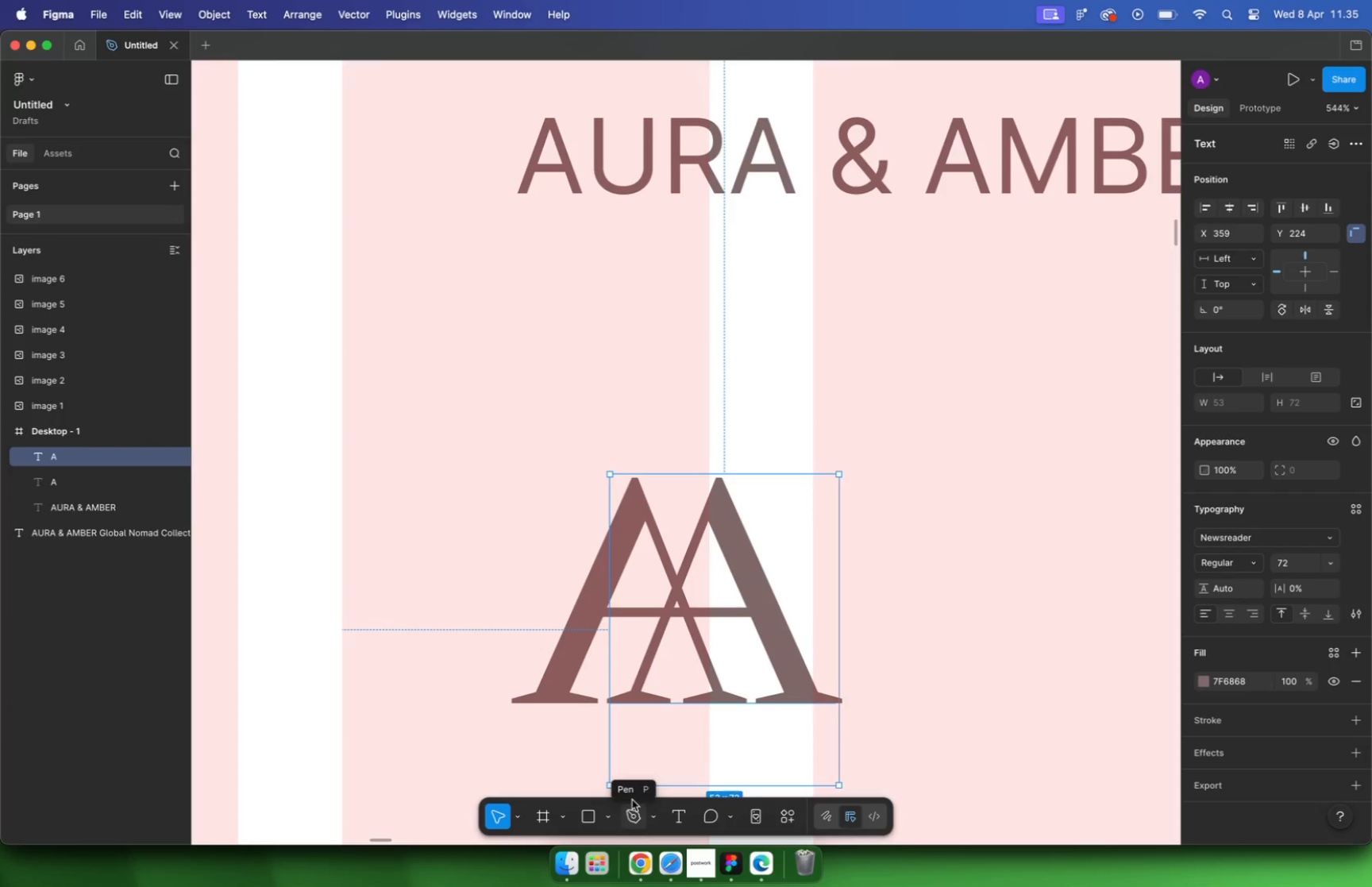 
left_click_drag(start_coordinate=[754, 610], to_coordinate=[872, 612])
 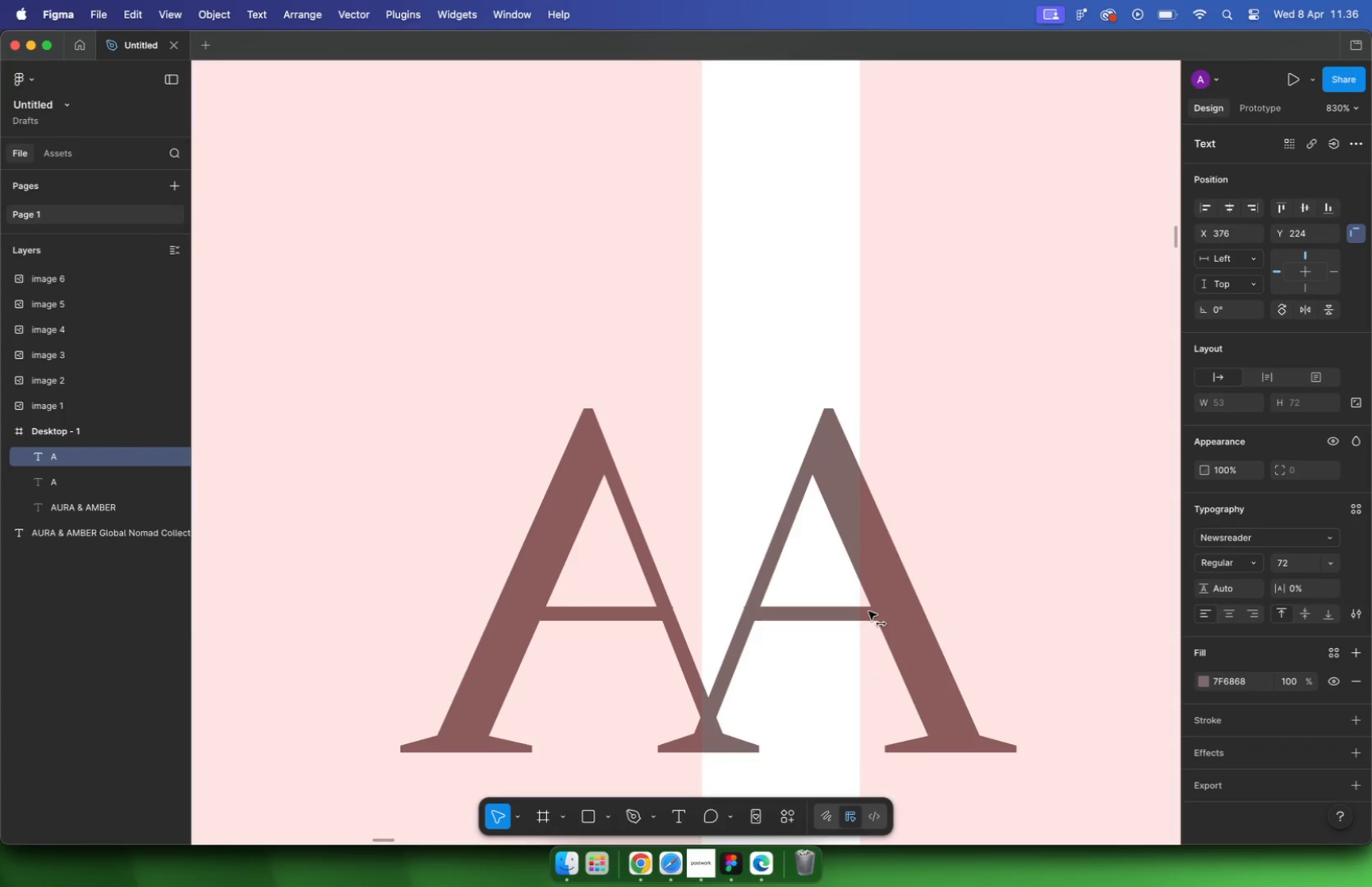 
hold_key(key=ShiftLeft, duration=5.55)
 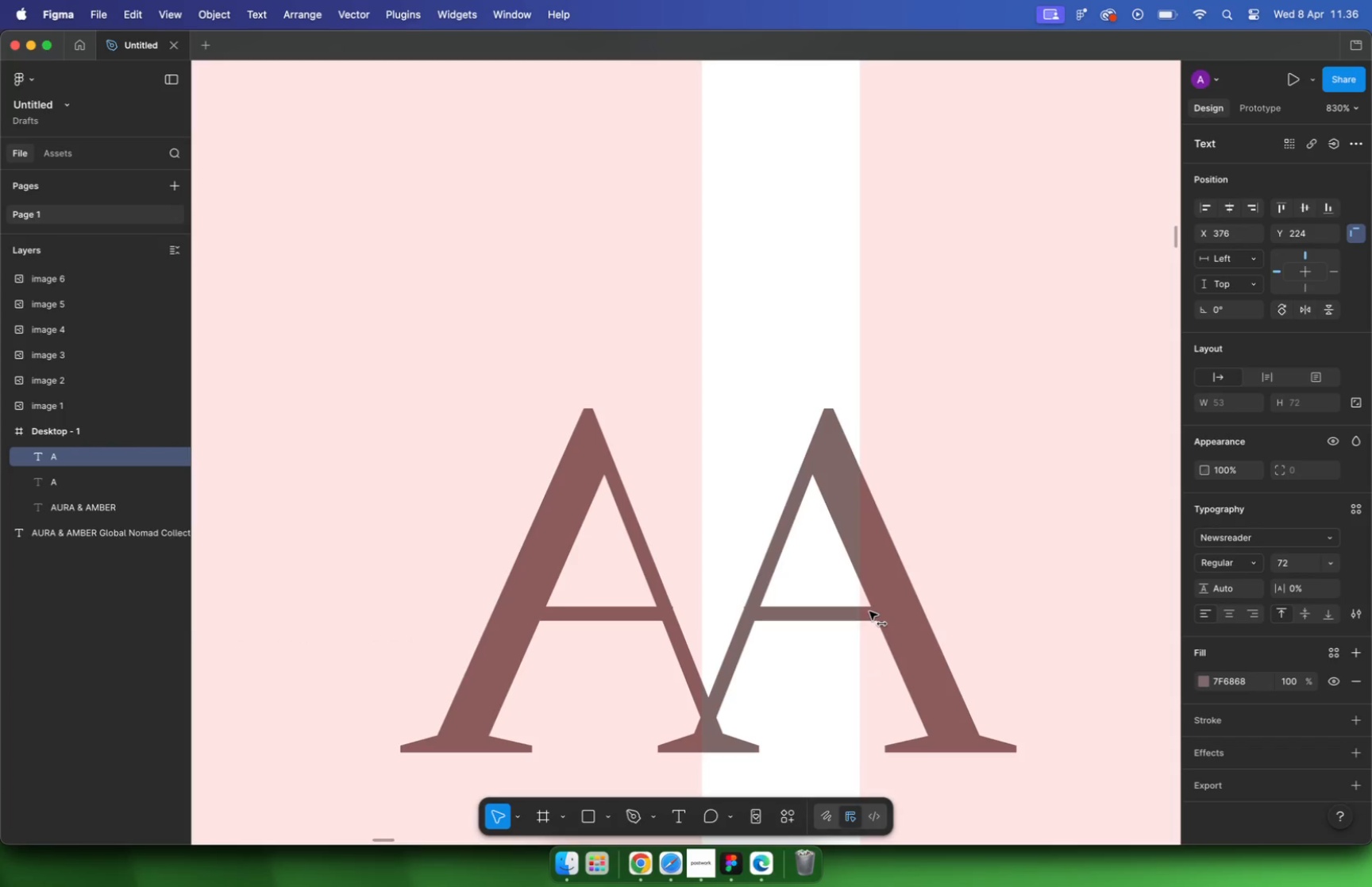 
hold_key(key=CommandLeft, duration=0.73)
 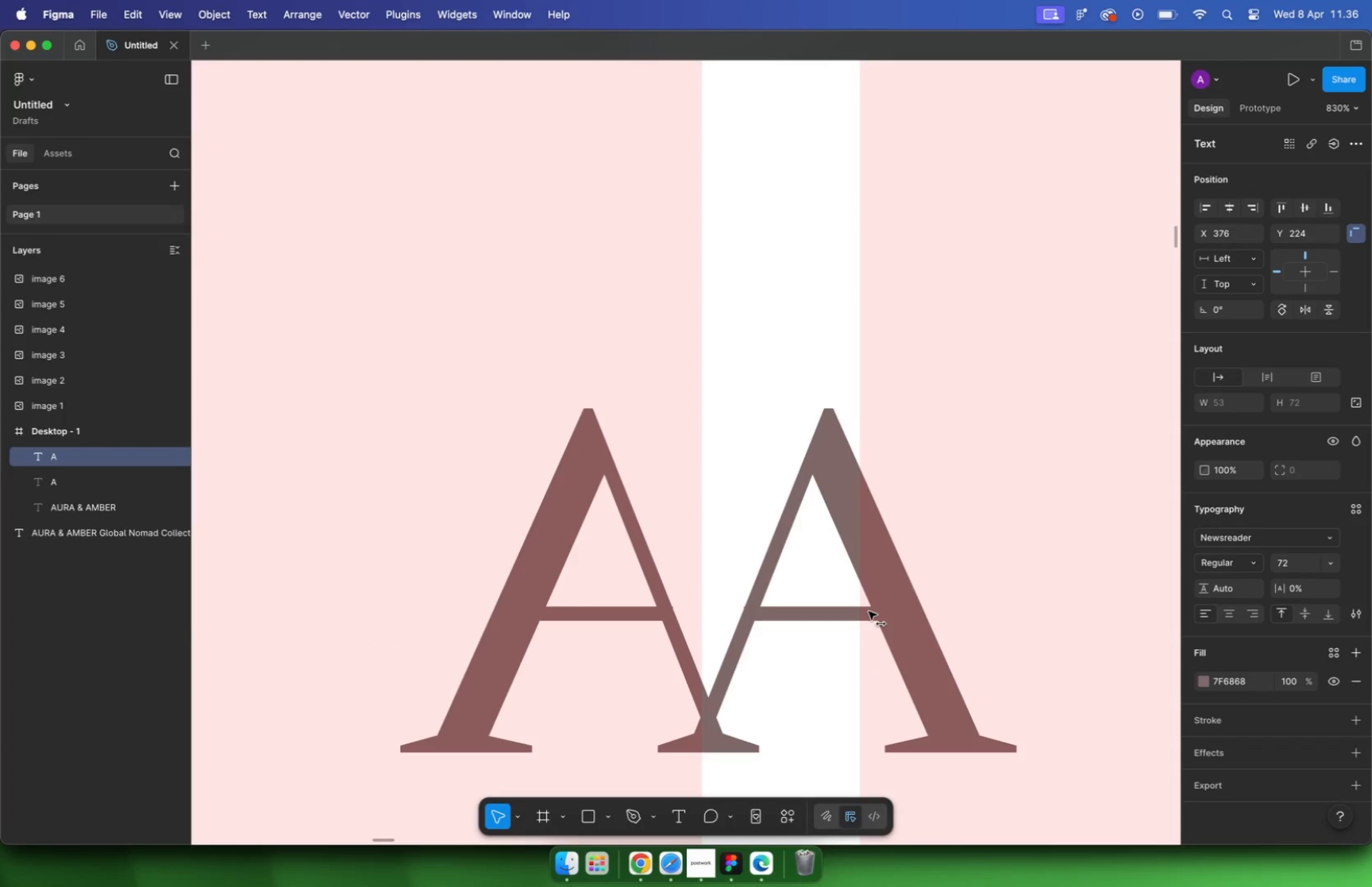 
left_click([891, 533])
 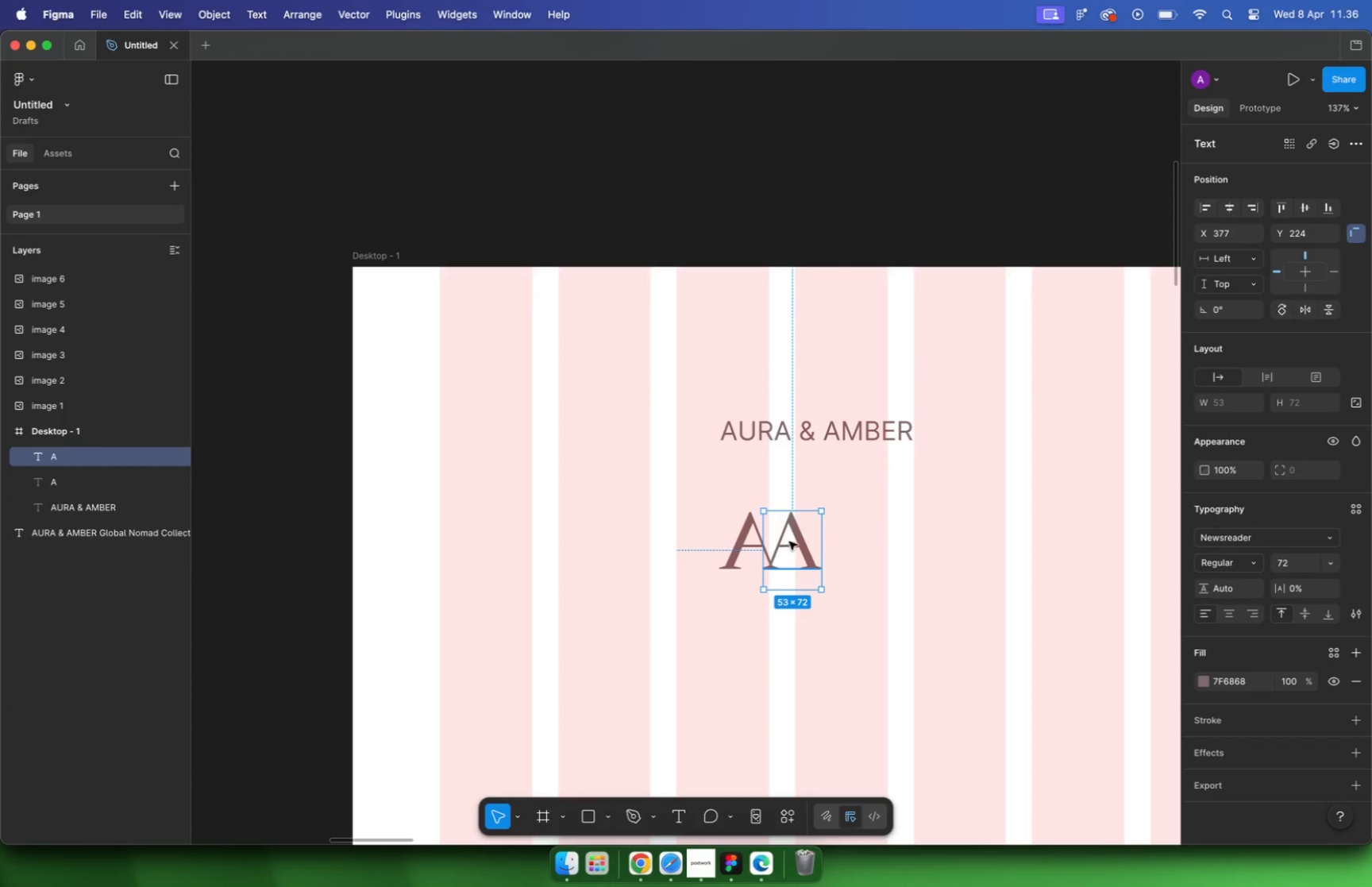 
scroll: coordinate [782, 535], scroll_direction: down, amount: 28.0
 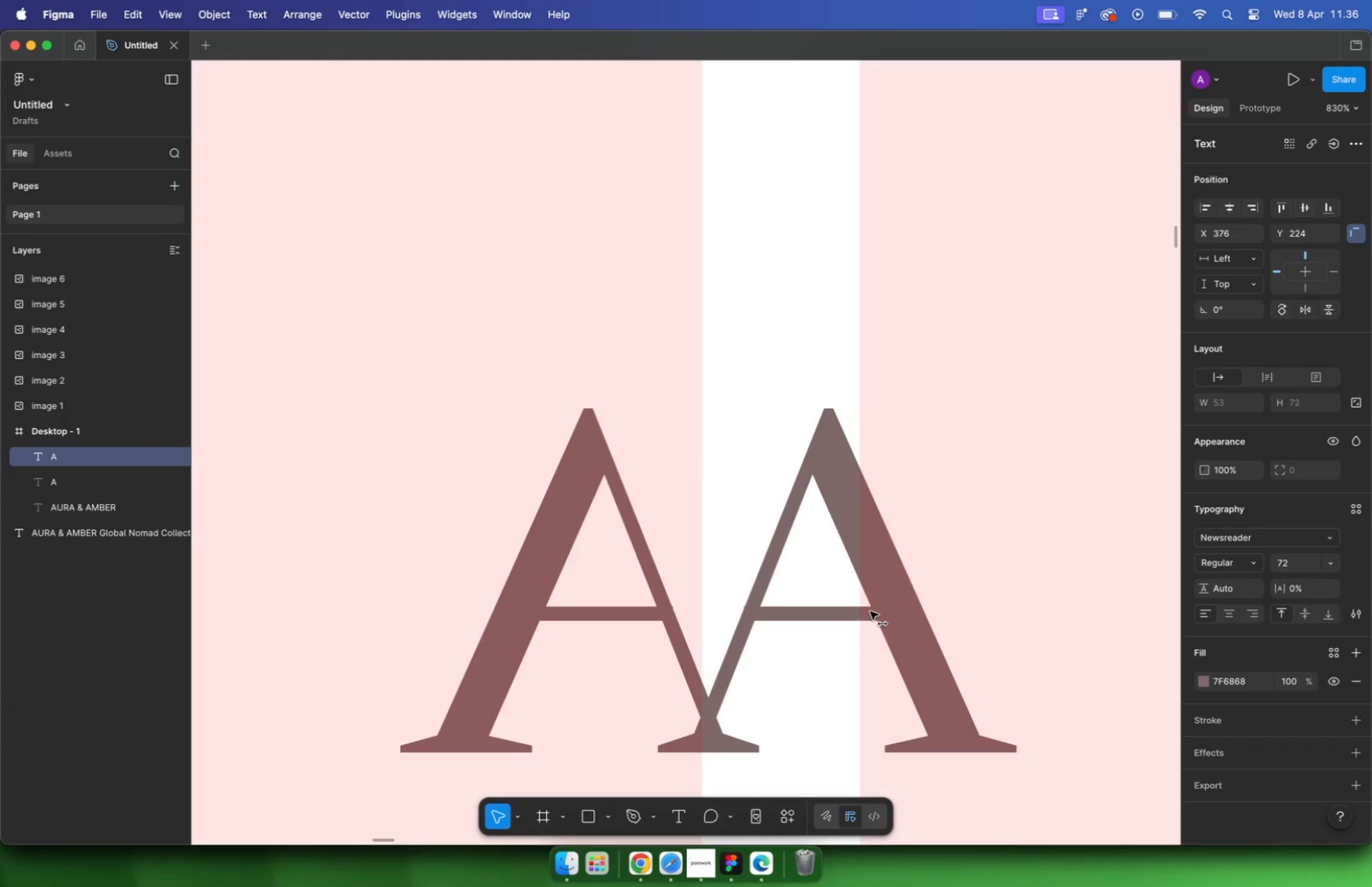 
hold_key(key=CommandLeft, duration=0.36)
 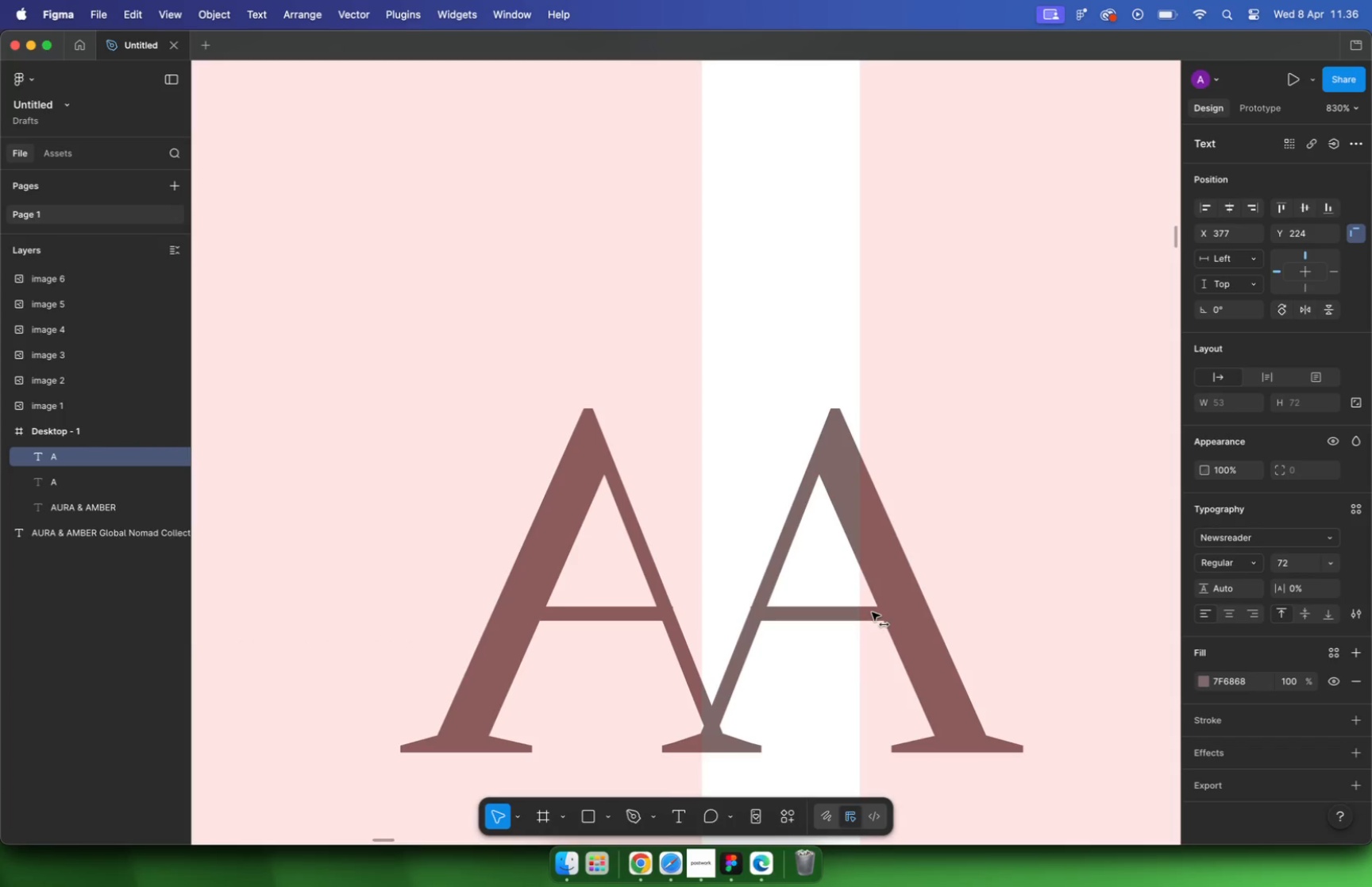 
hold_key(key=ShiftLeft, duration=0.42)
scroll: coordinate [794, 534], scroll_direction: up, amount: 11.0
 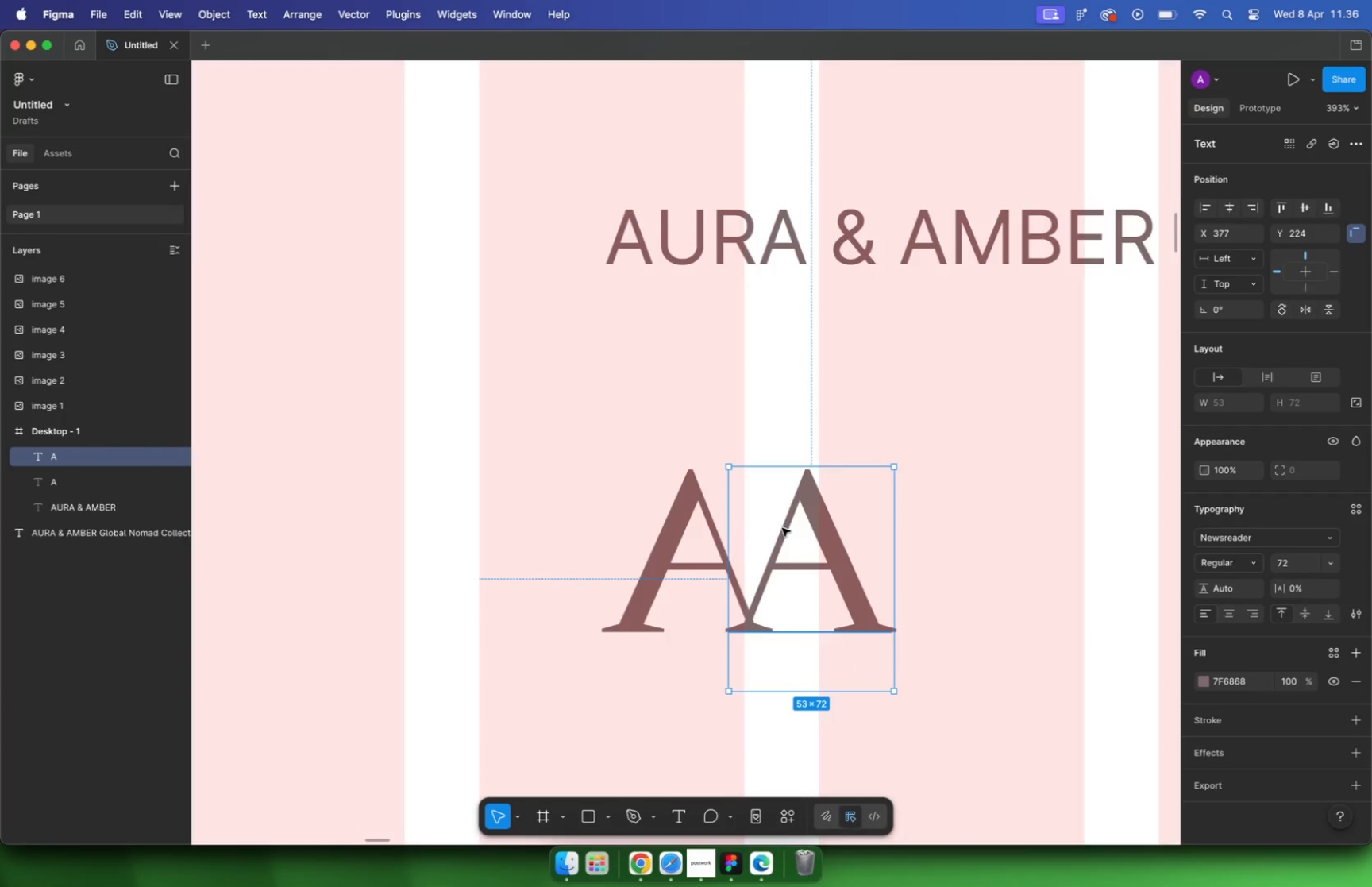 
hold_key(key=CommandLeft, duration=0.94)
scroll: coordinate [920, 529], scroll_direction: up, amount: 9.0
 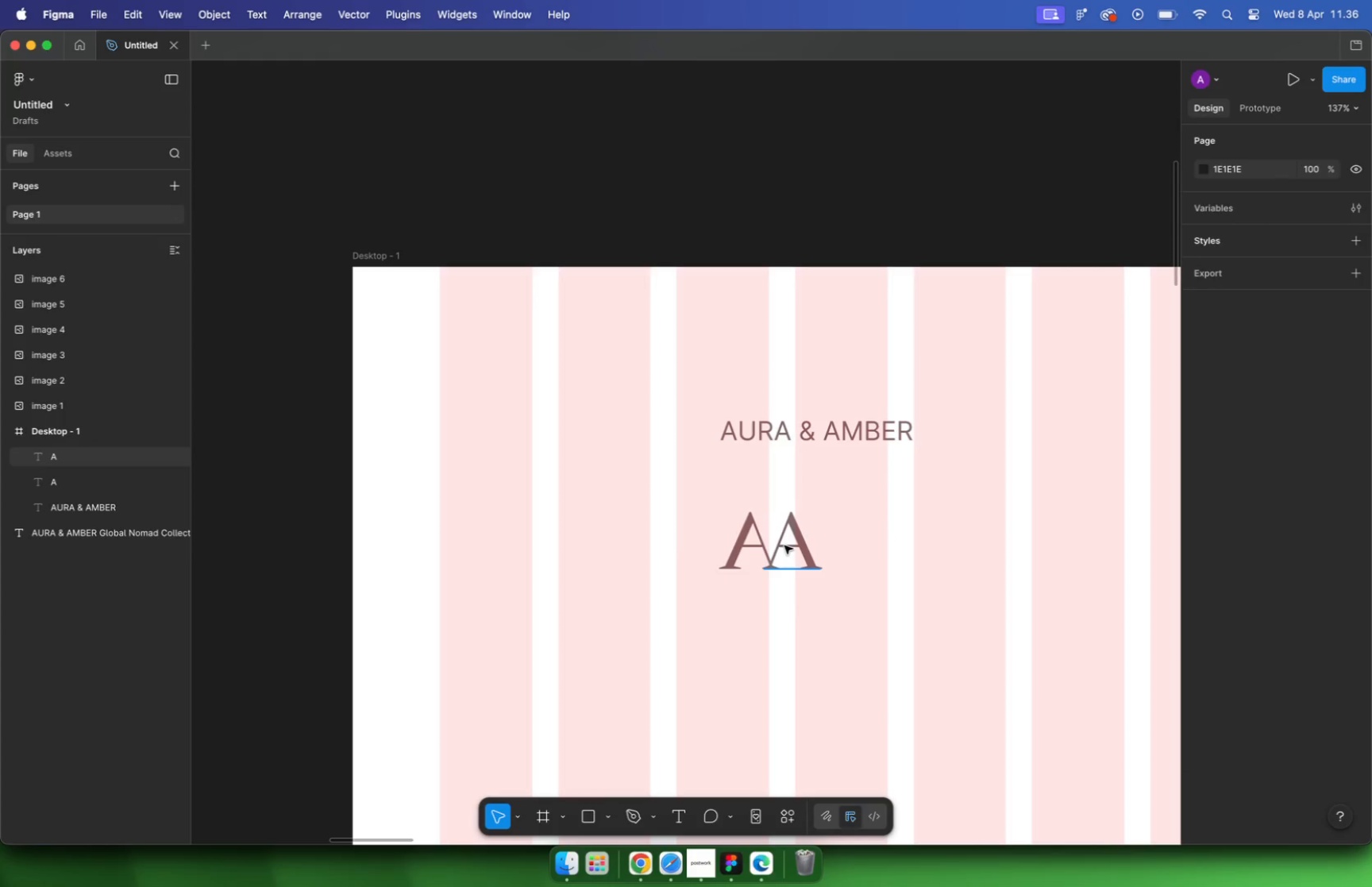 
left_click_drag(start_coordinate=[847, 407], to_coordinate=[824, 446])
 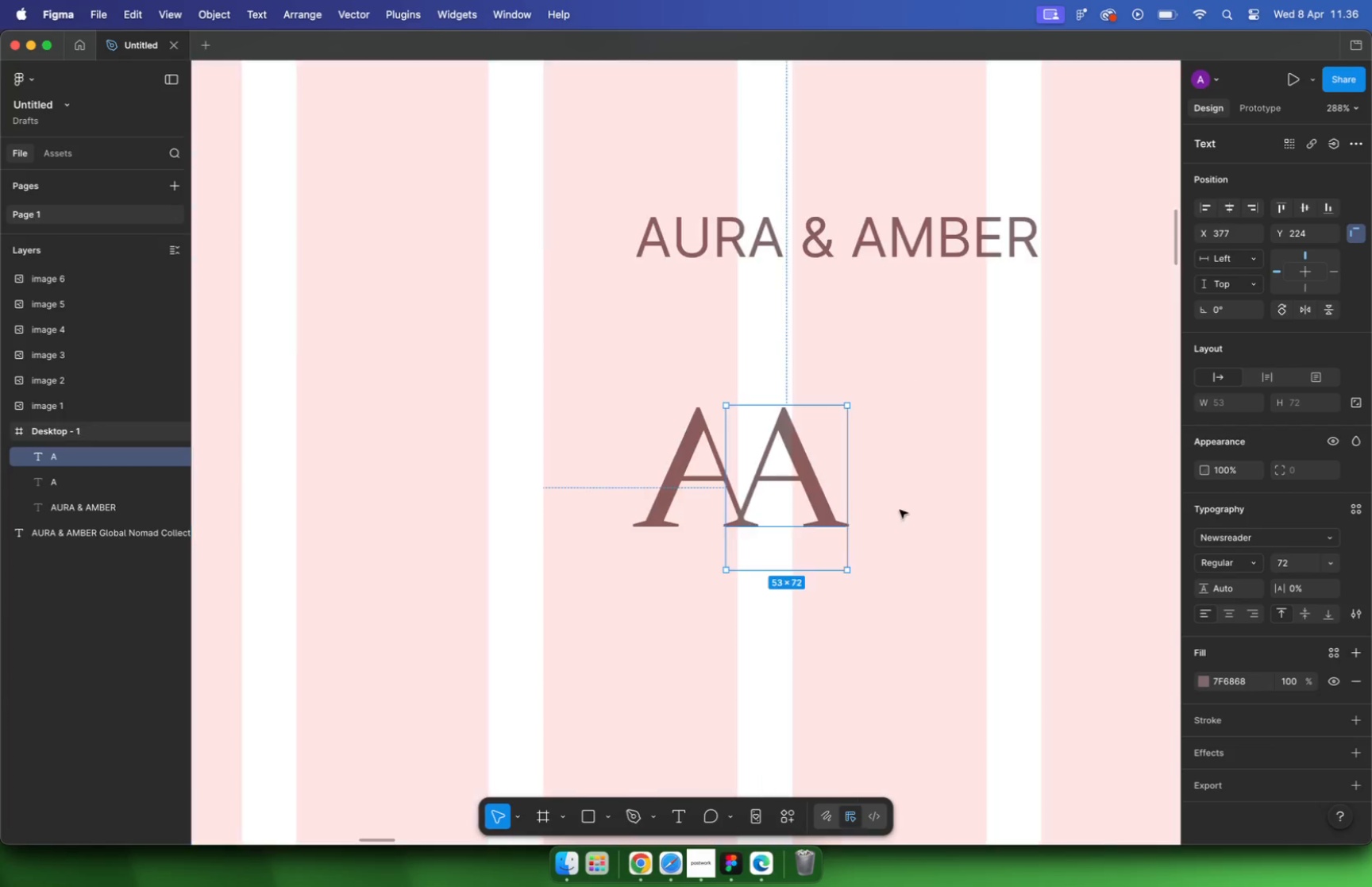 
hold_key(key=ShiftLeft, duration=0.65)
 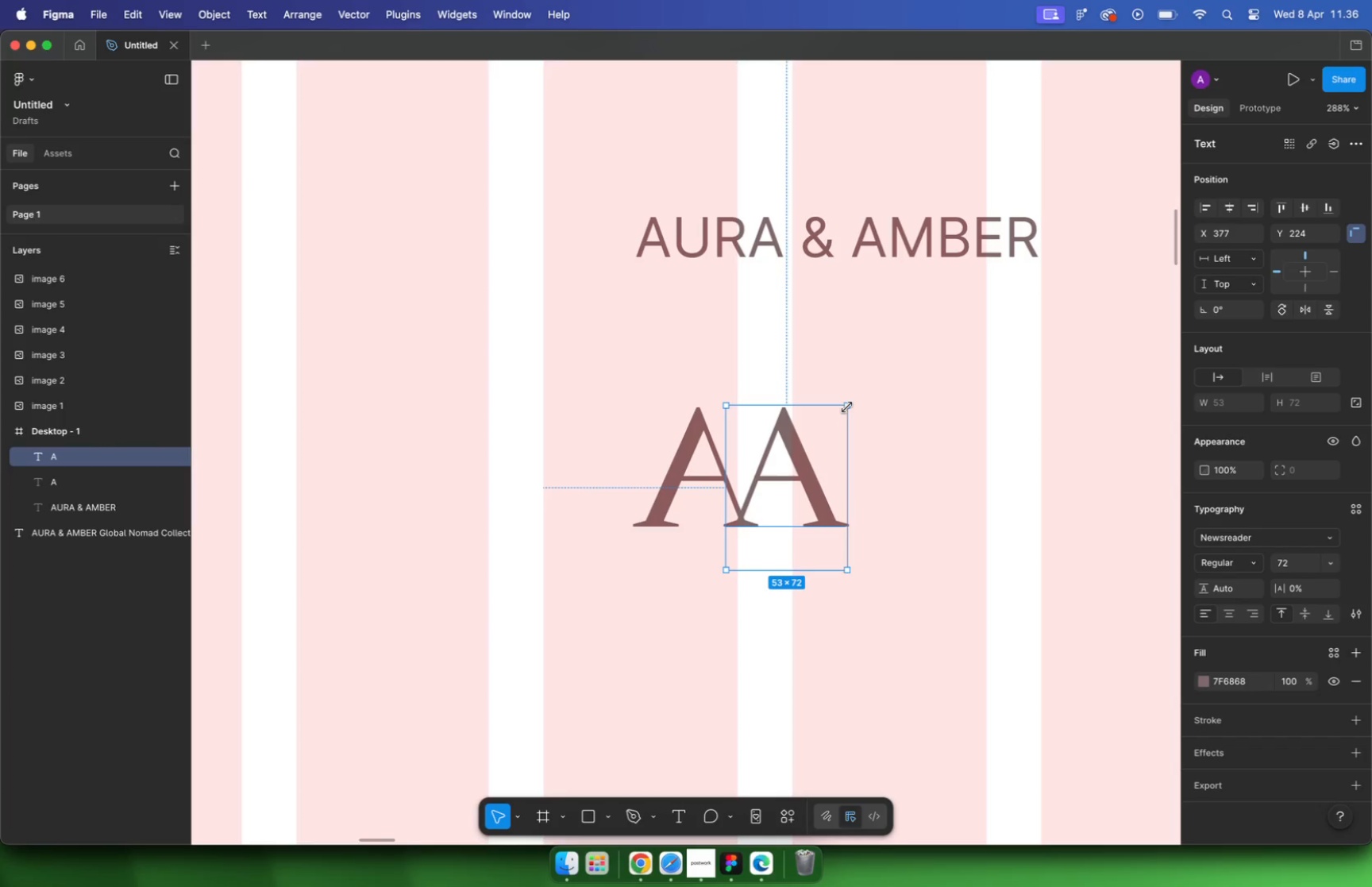 
key(Meta+CommandLeft)
 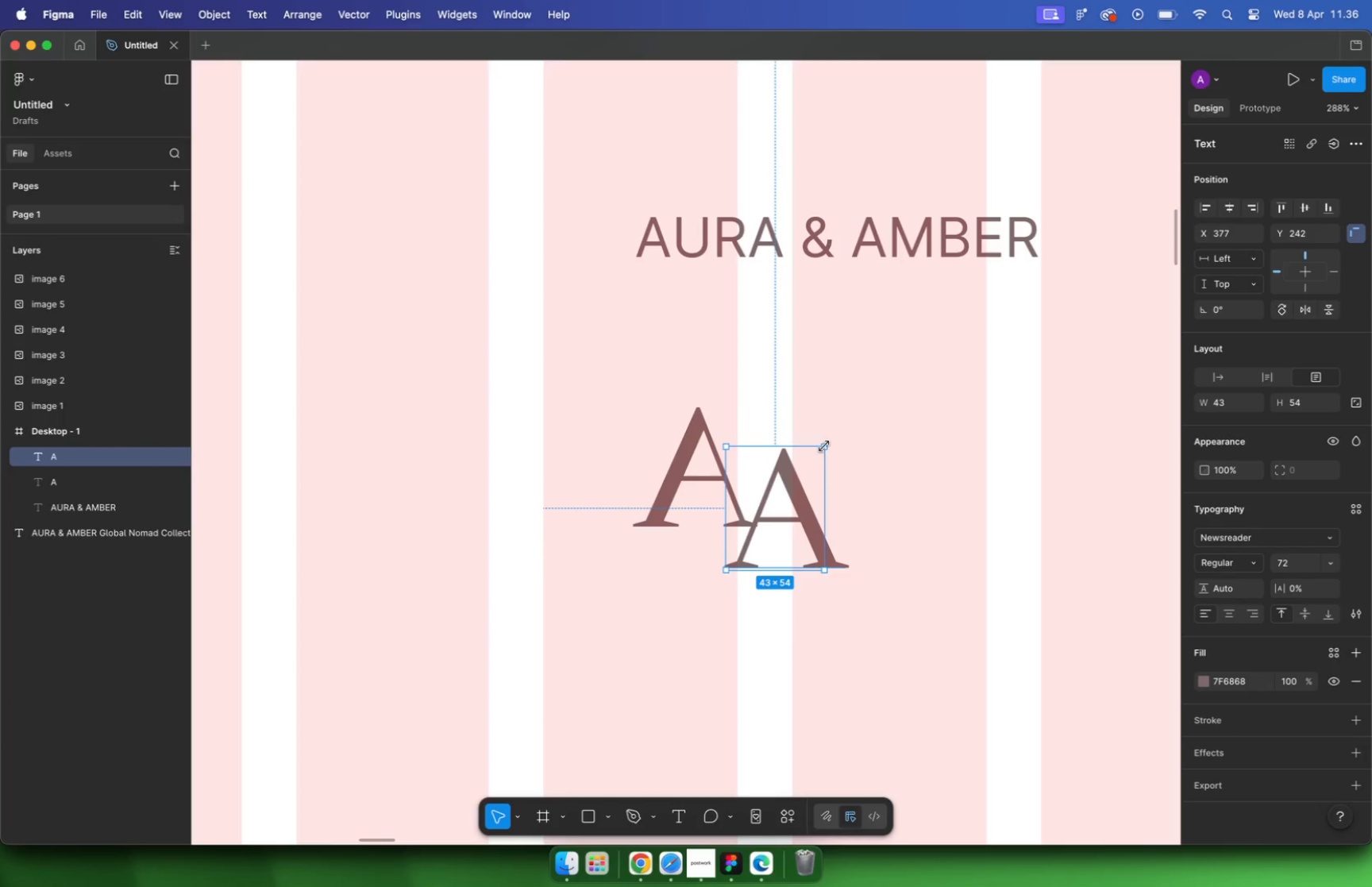 
key(Meta+Z)
 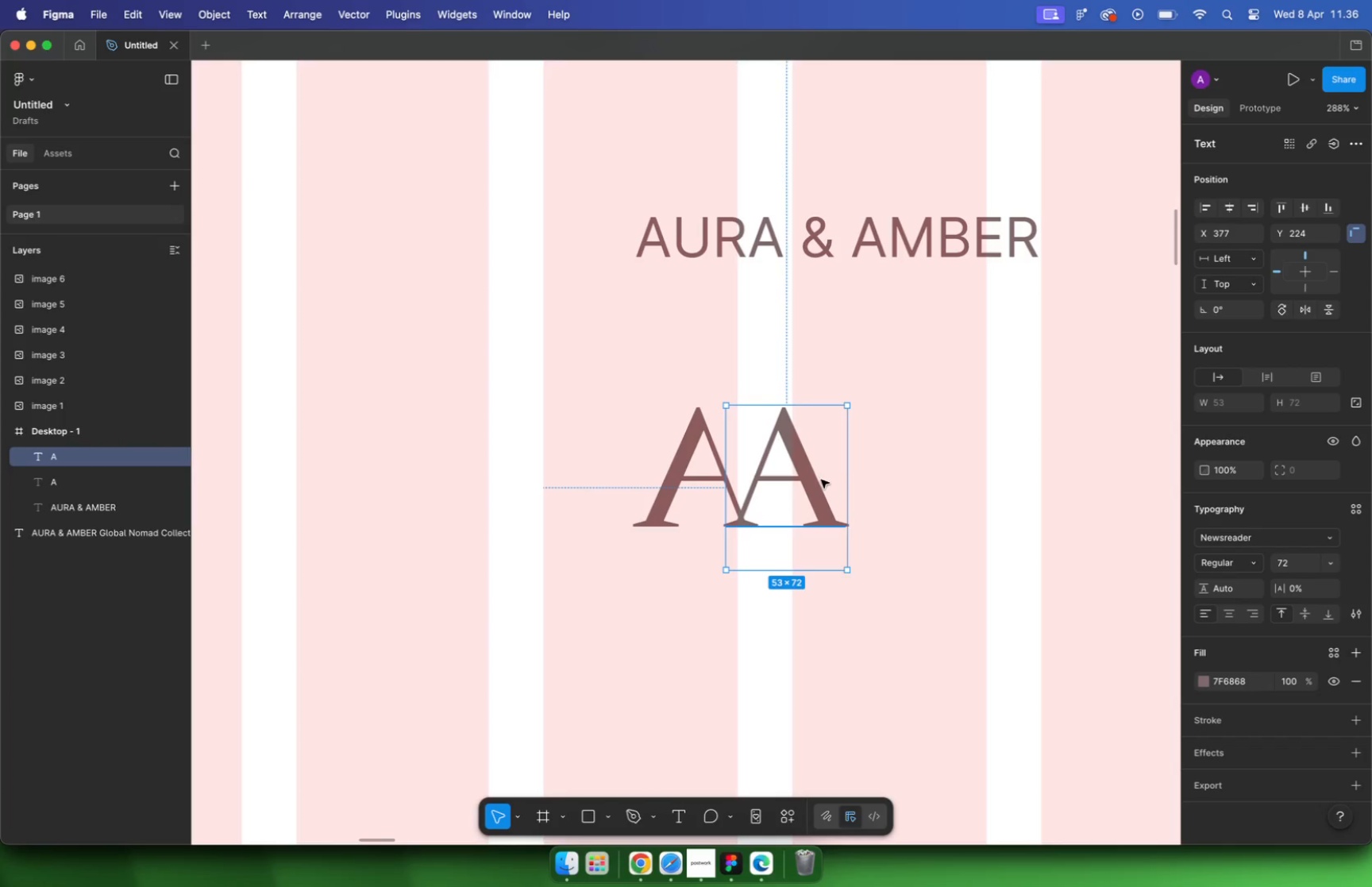 
key(K)
 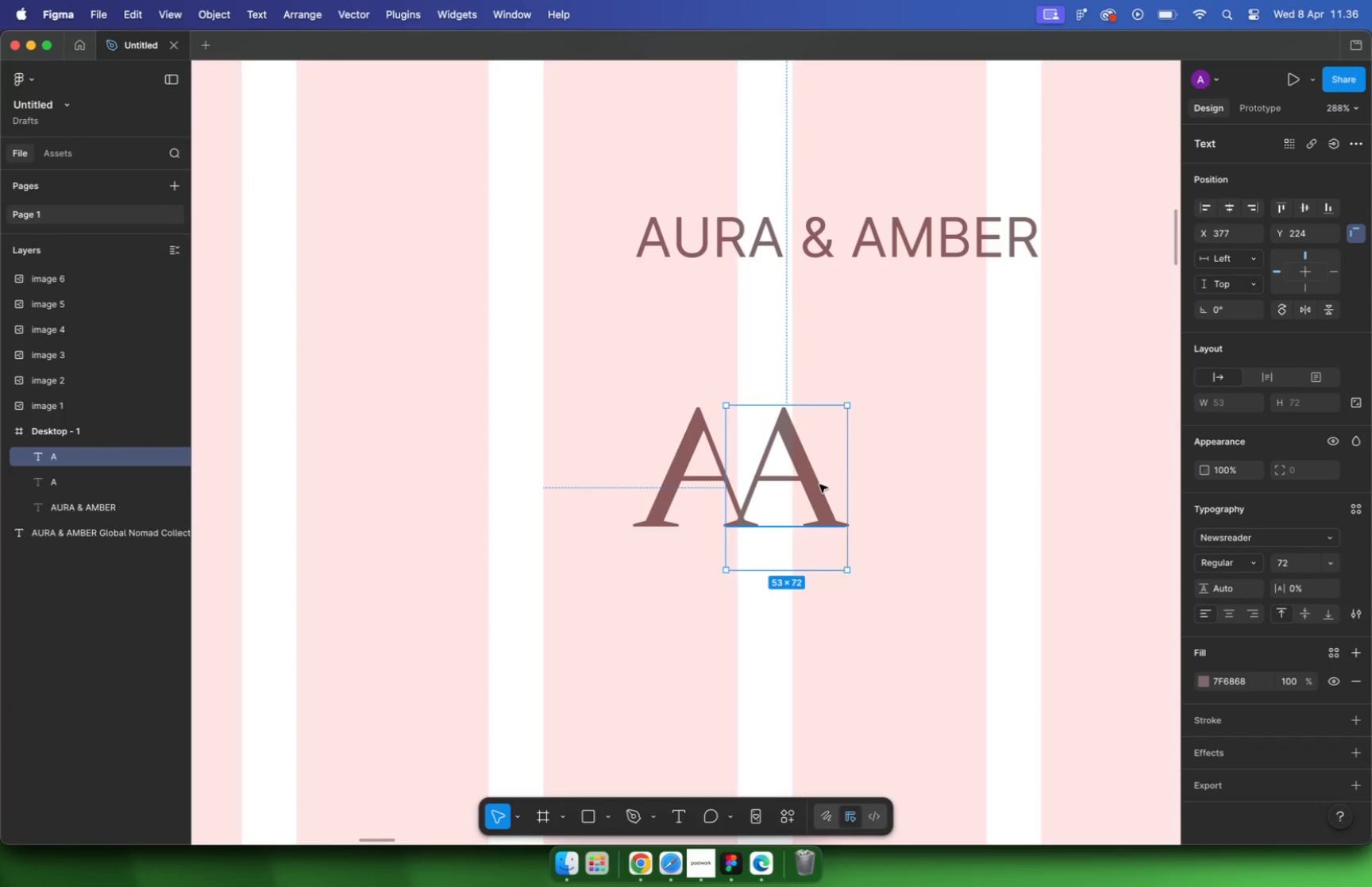 
left_click_drag(start_coordinate=[846, 566], to_coordinate=[802, 519])
 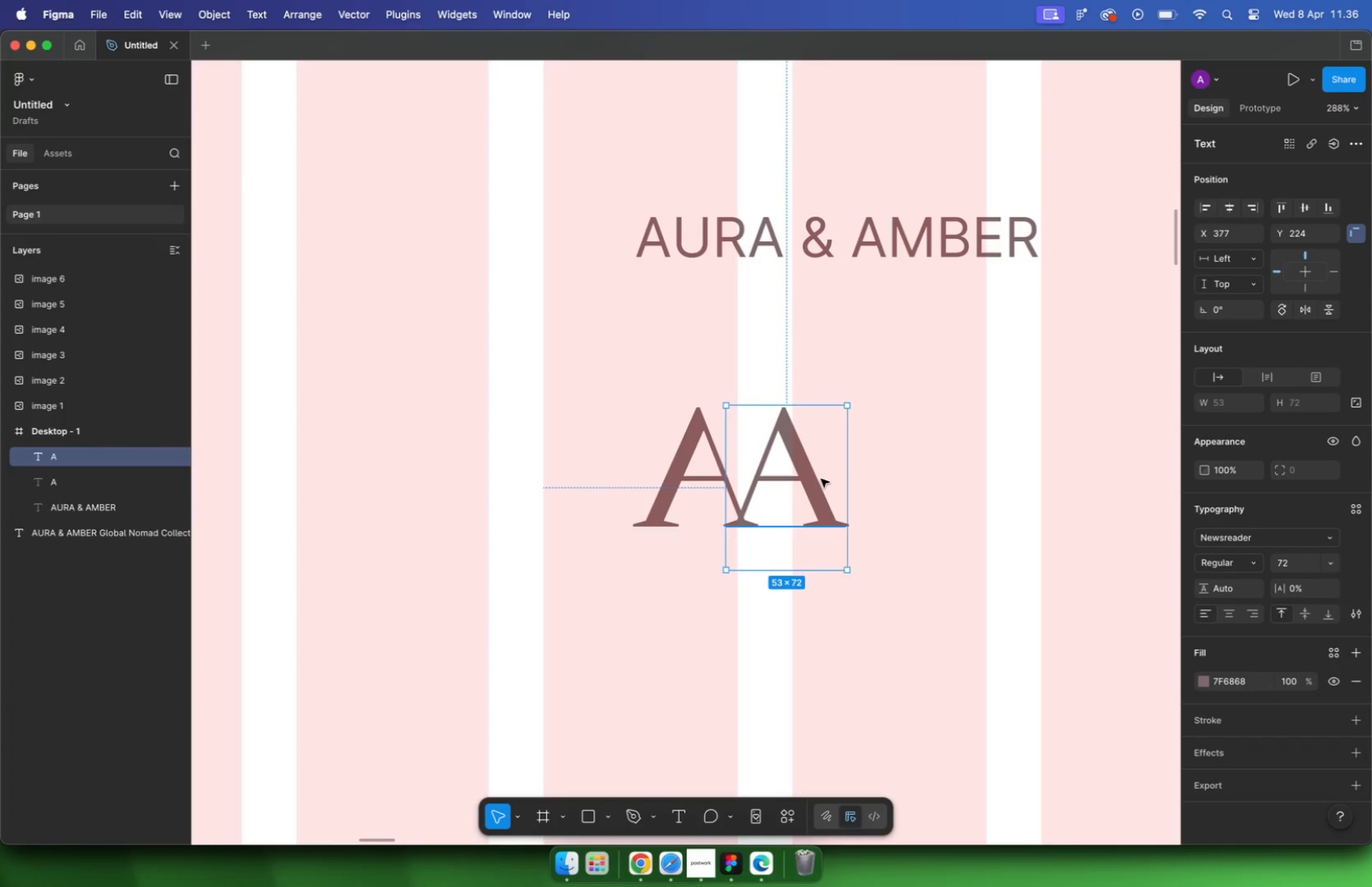 
hold_key(key=ShiftLeft, duration=0.74)
 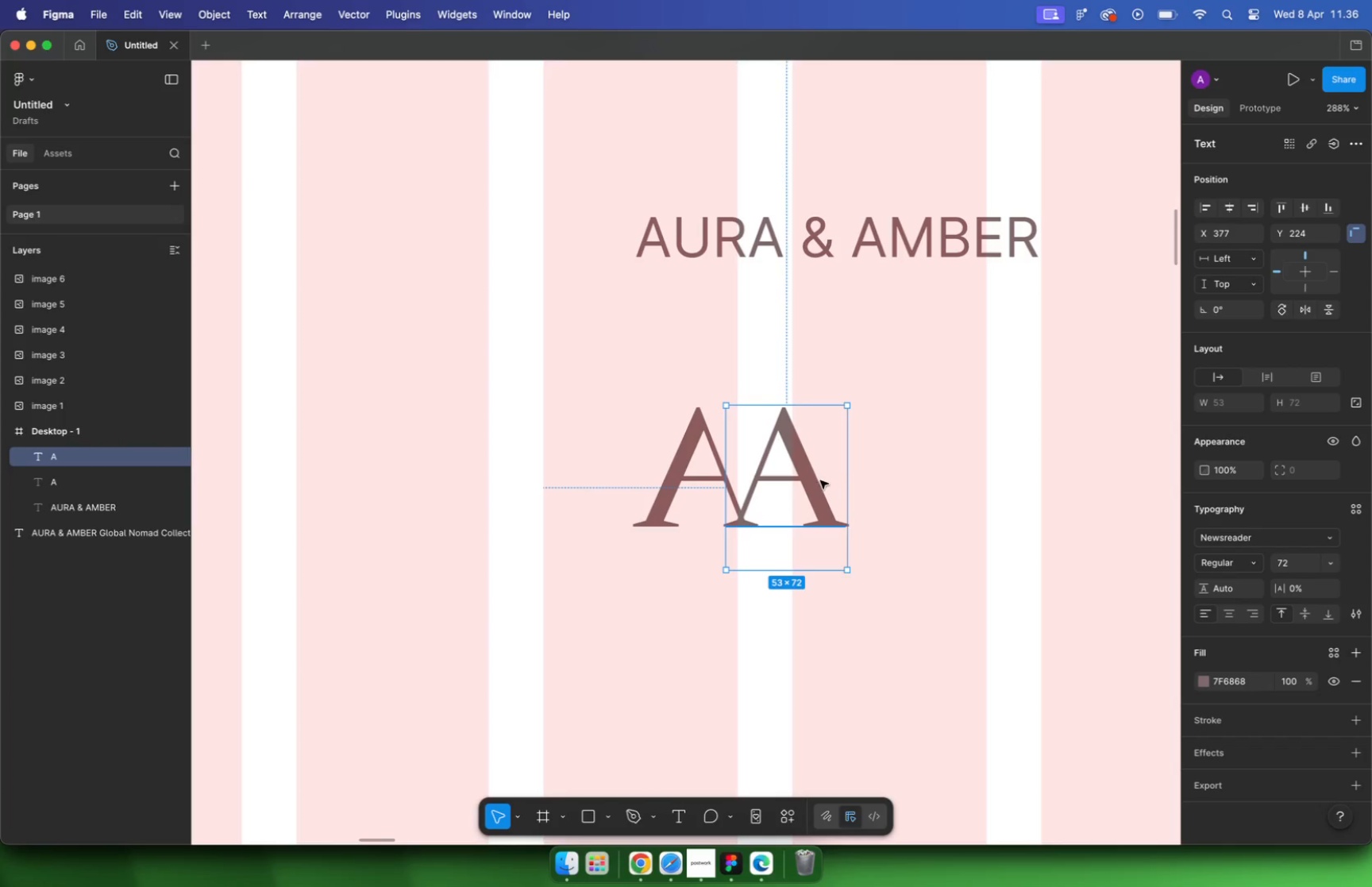 
left_click_drag(start_coordinate=[788, 461], to_coordinate=[765, 481])
 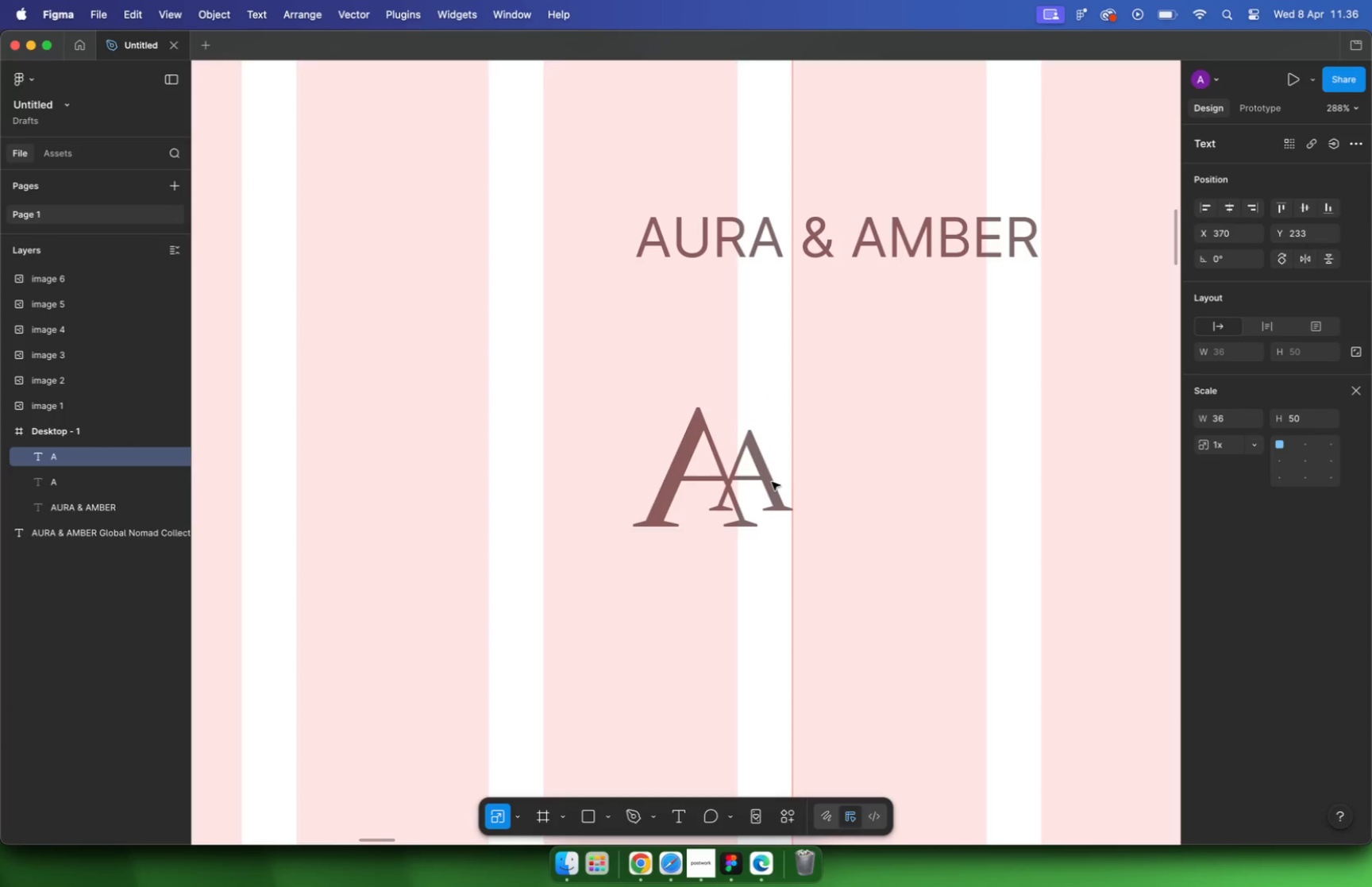 
left_click([939, 455])
 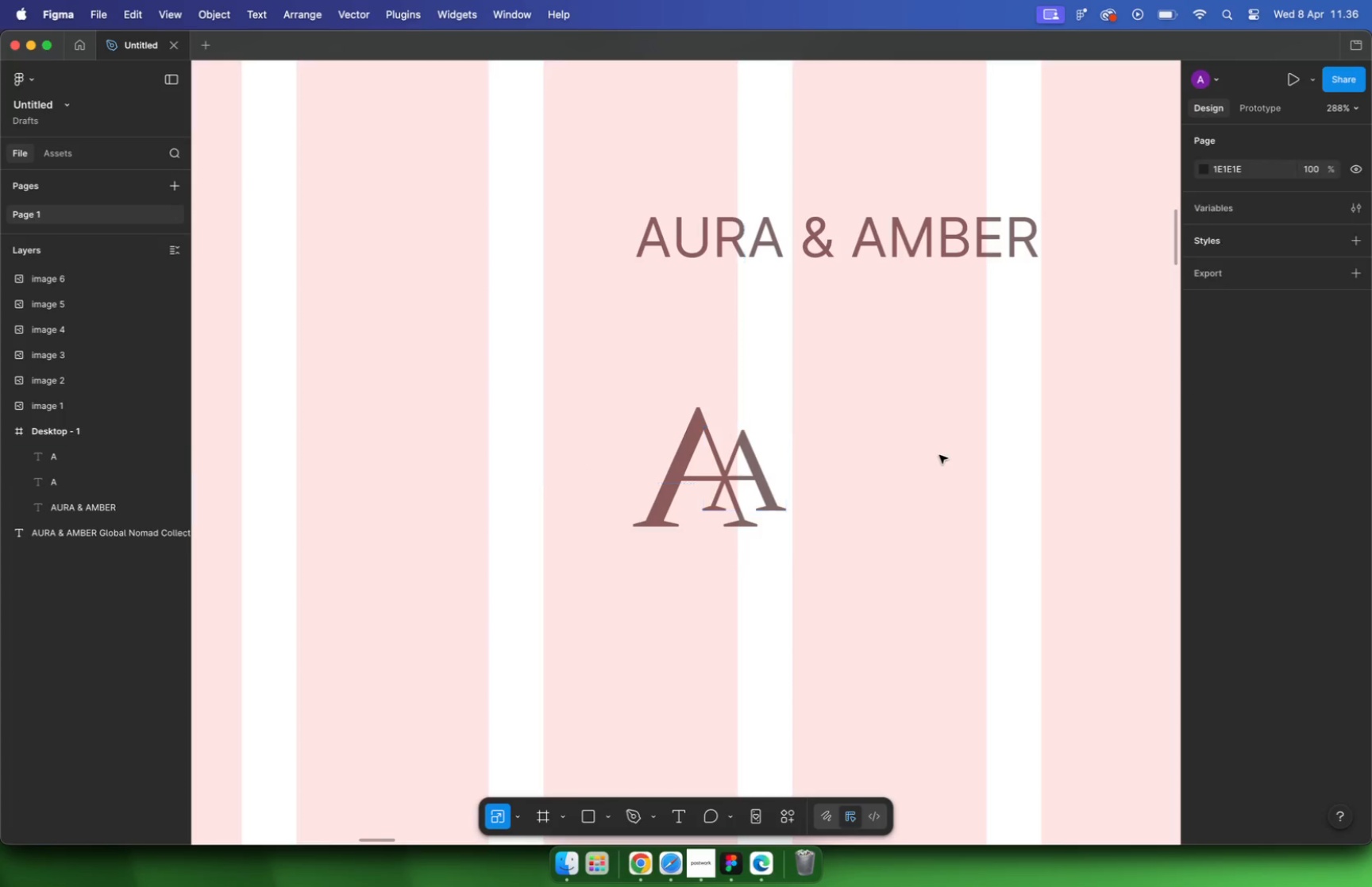 
hold_key(key=CommandLeft, duration=2.99)
scroll: coordinate [939, 461], scroll_direction: down, amount: 13.0
 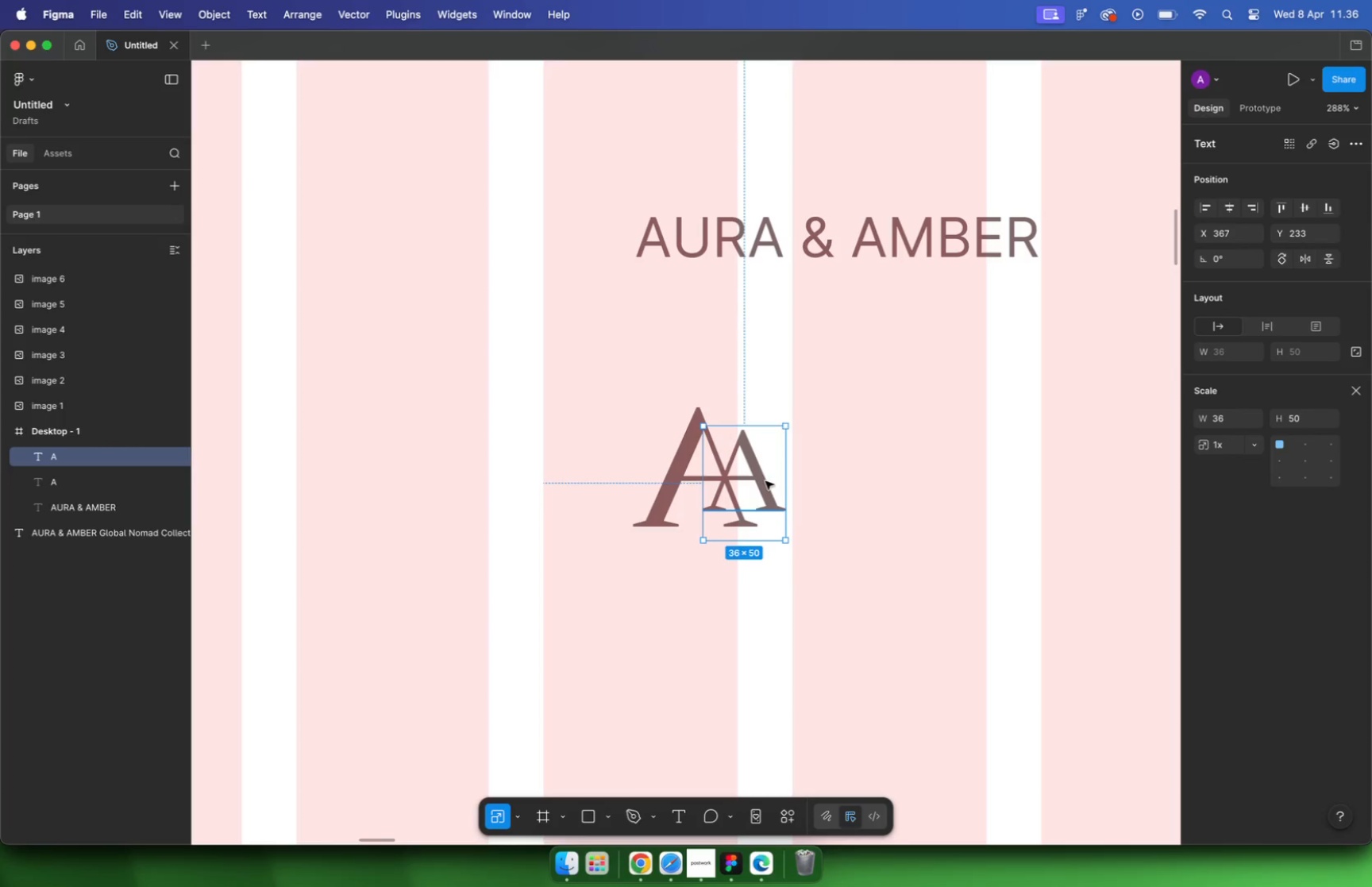 
scroll: coordinate [938, 463], scroll_direction: up, amount: 15.0
 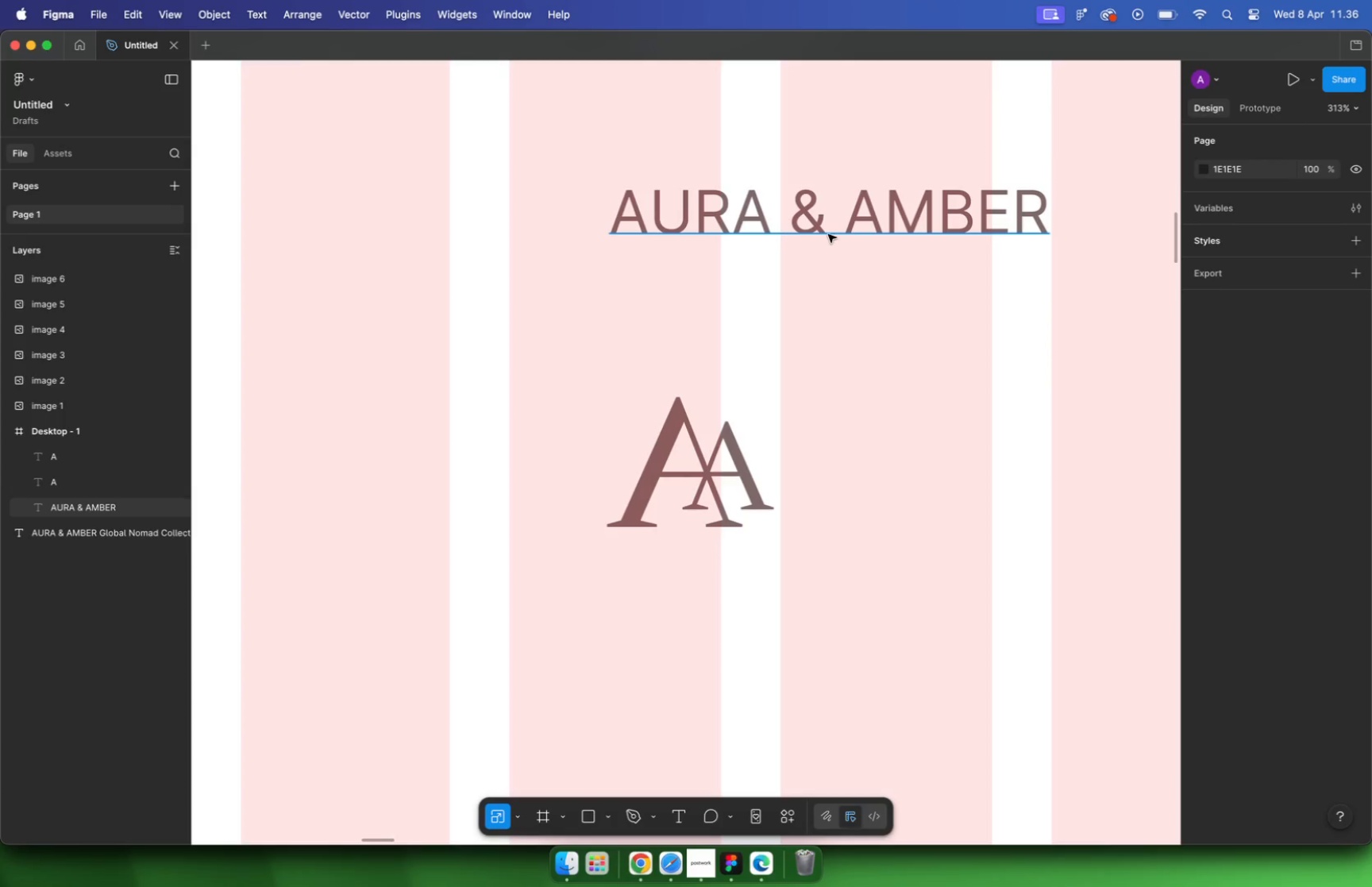 
key(O)
 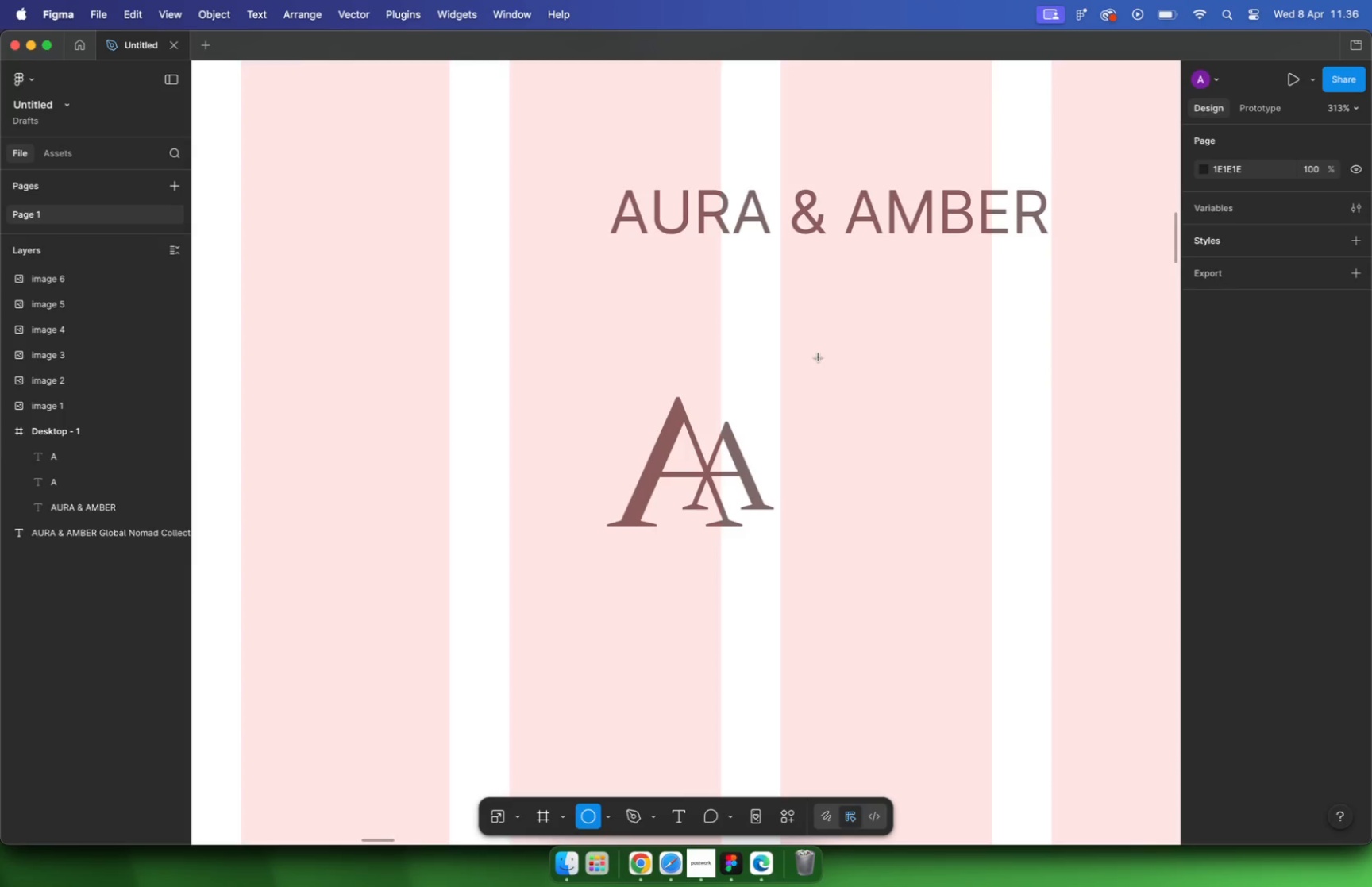 
left_click_drag(start_coordinate=[819, 357], to_coordinate=[876, 436])
 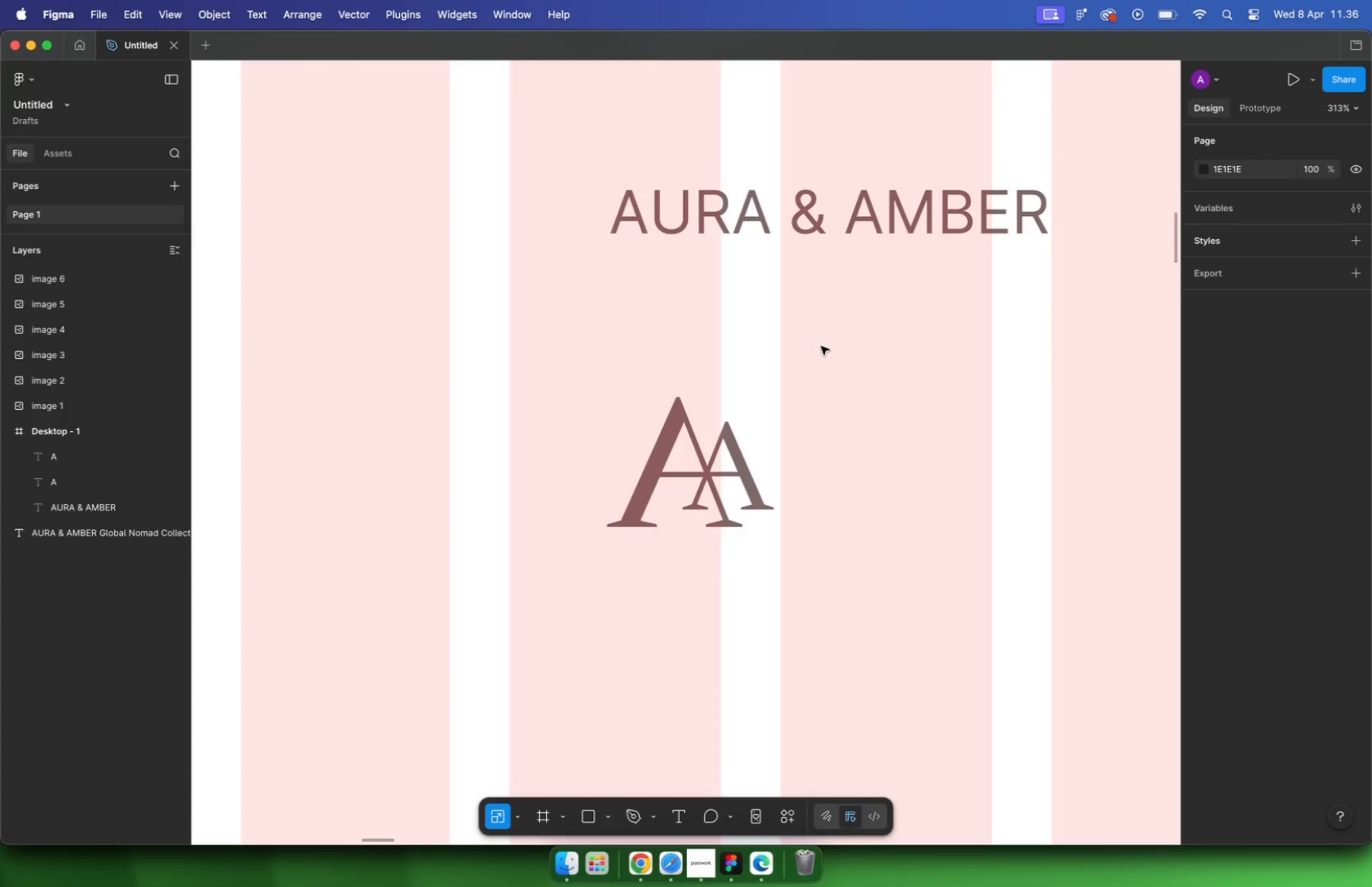 
hold_key(key=ShiftLeft, duration=0.83)
 